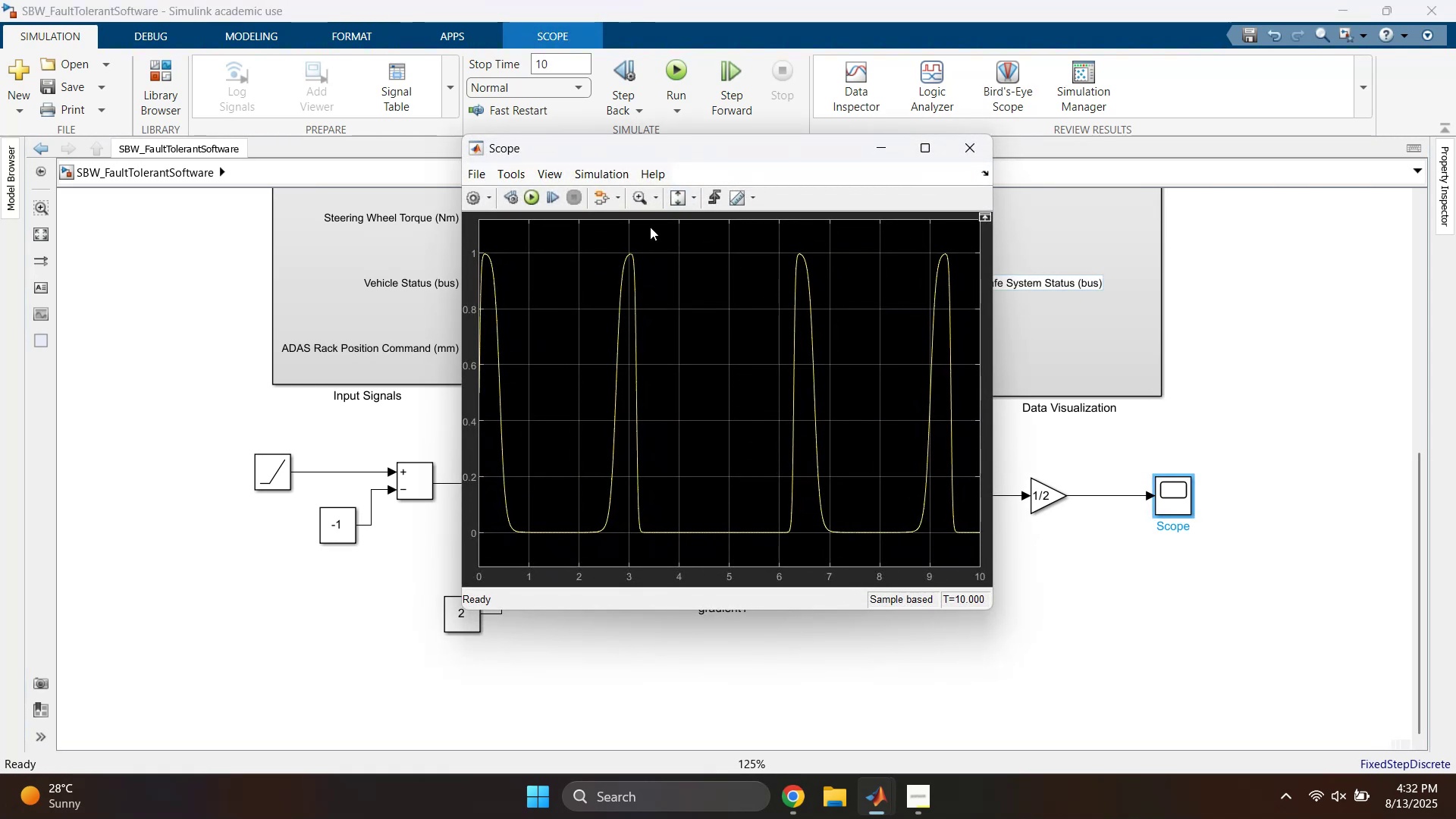 
left_click([676, 201])
 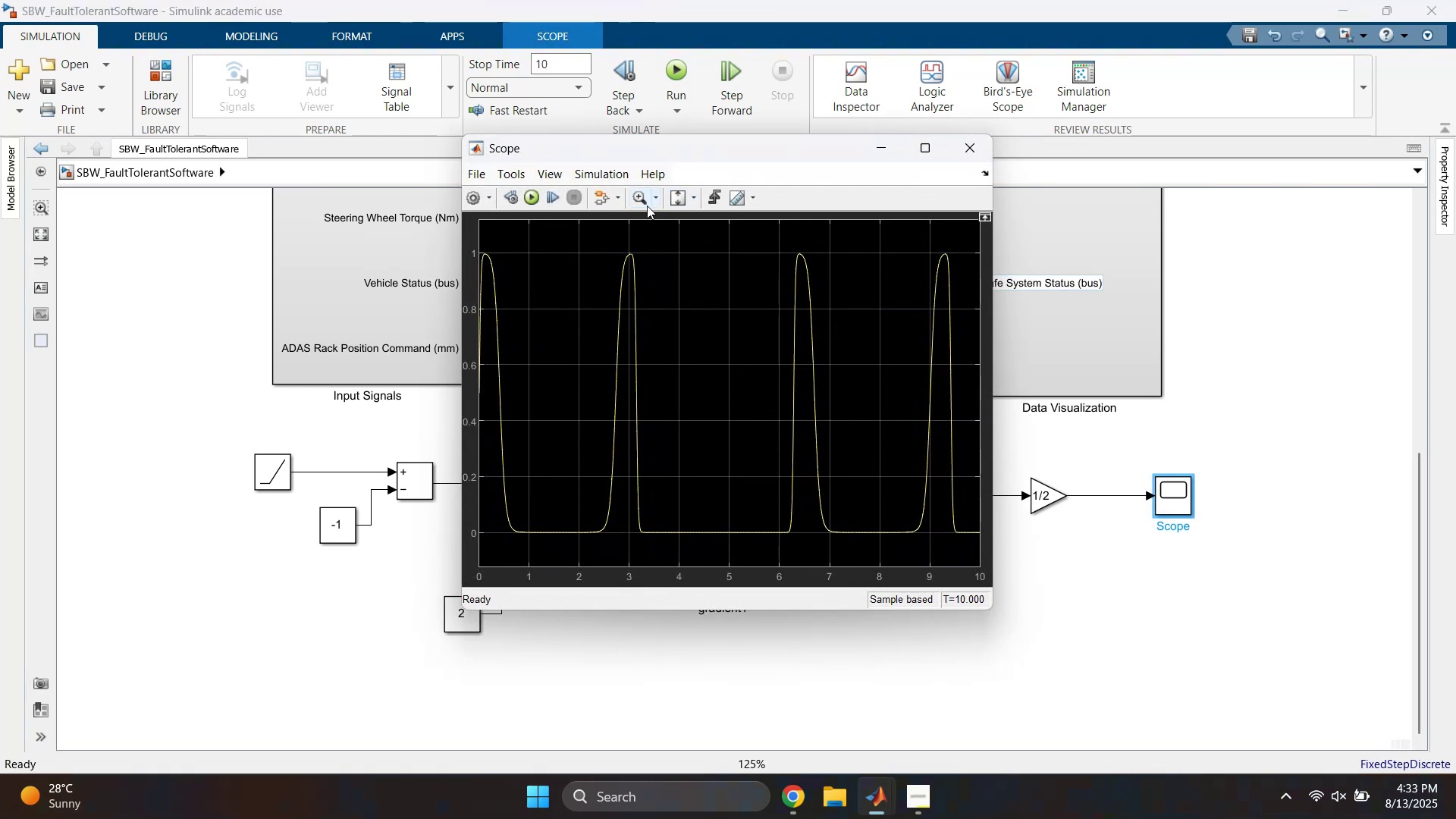 
left_click([636, 199])
 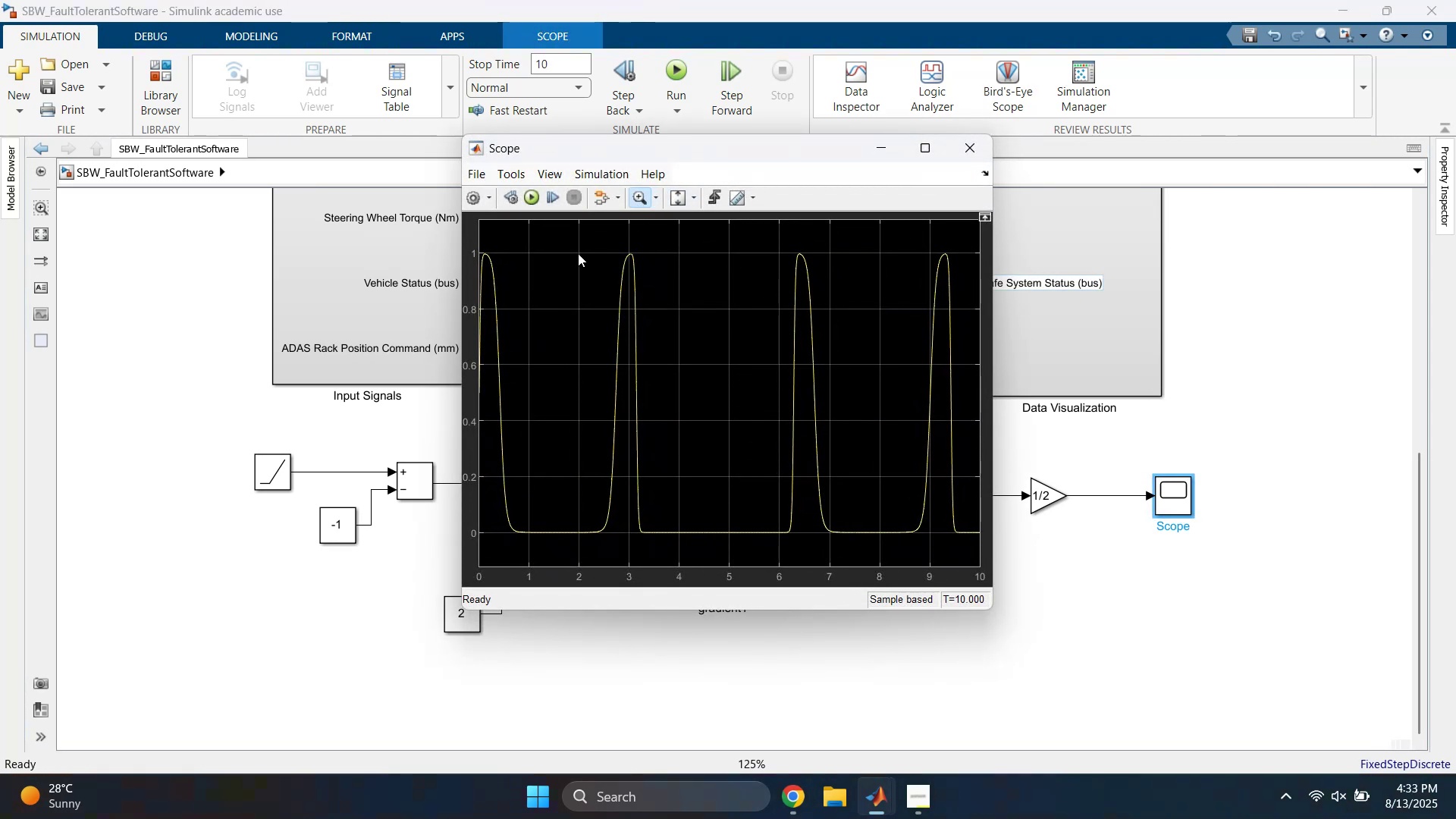 
left_click_drag(start_coordinate=[575, 239], to_coordinate=[692, 525])
 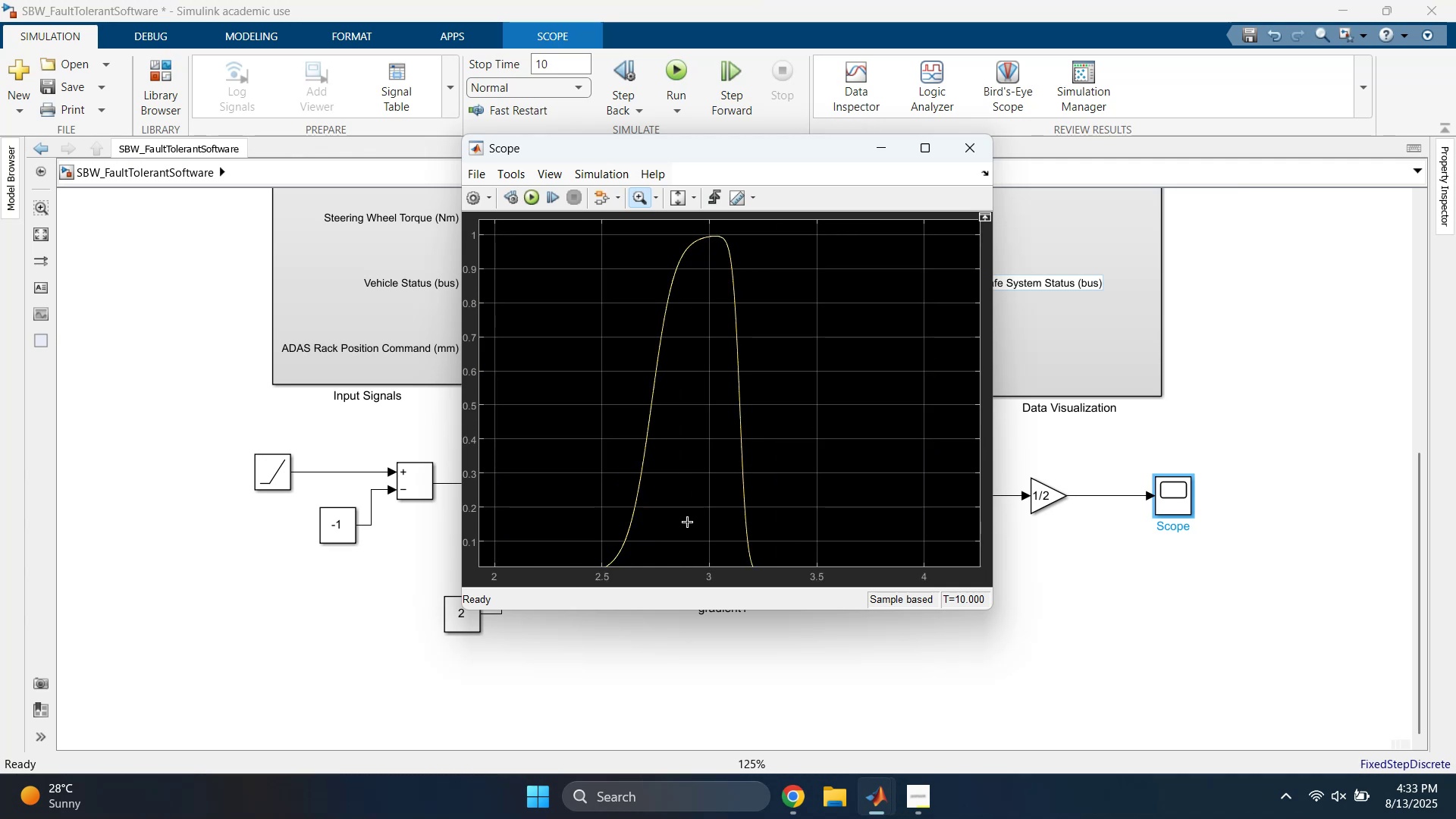 
mouse_move([679, 202])
 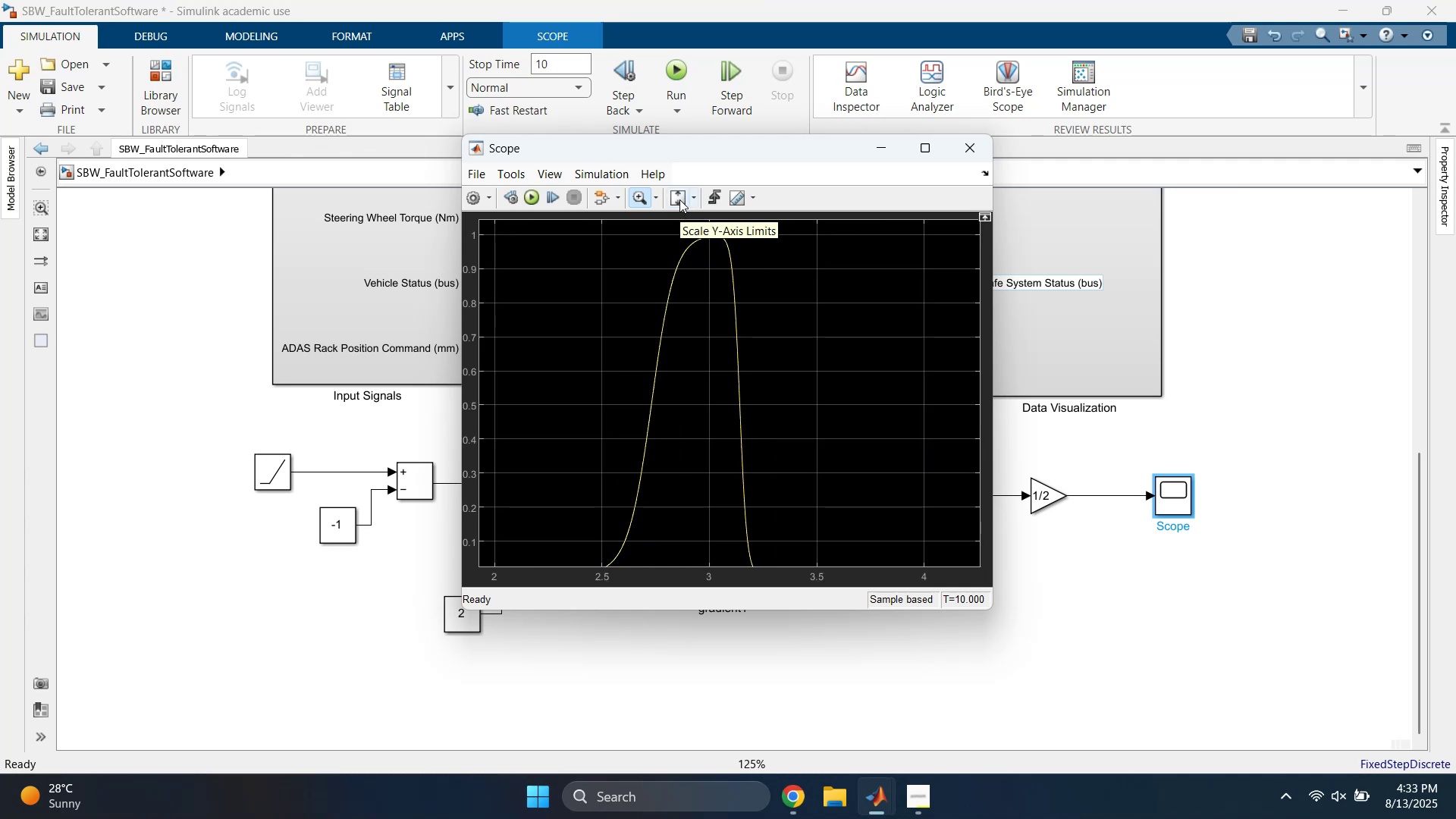 
left_click([679, 199])
 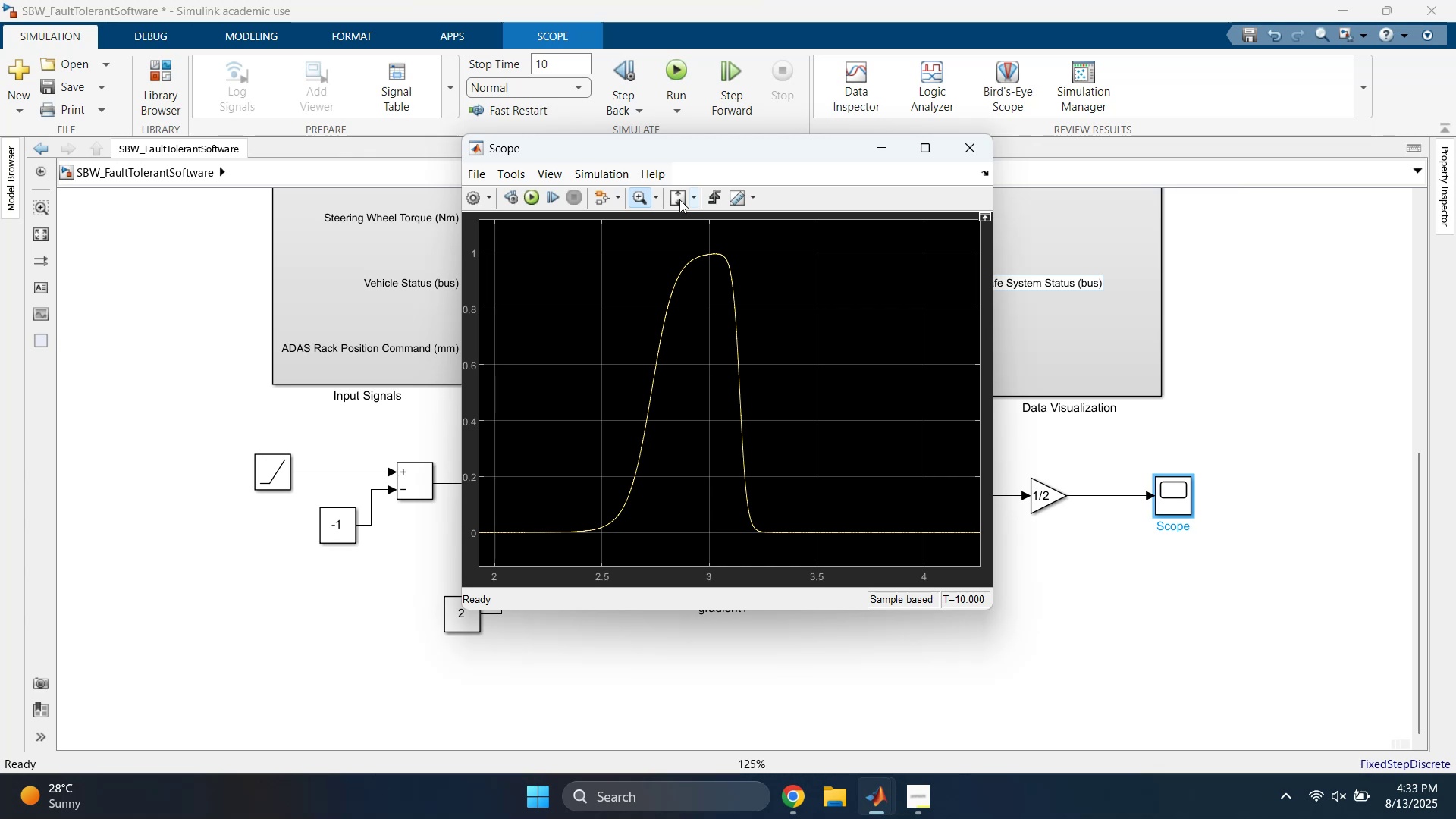 
wait(8.32)
 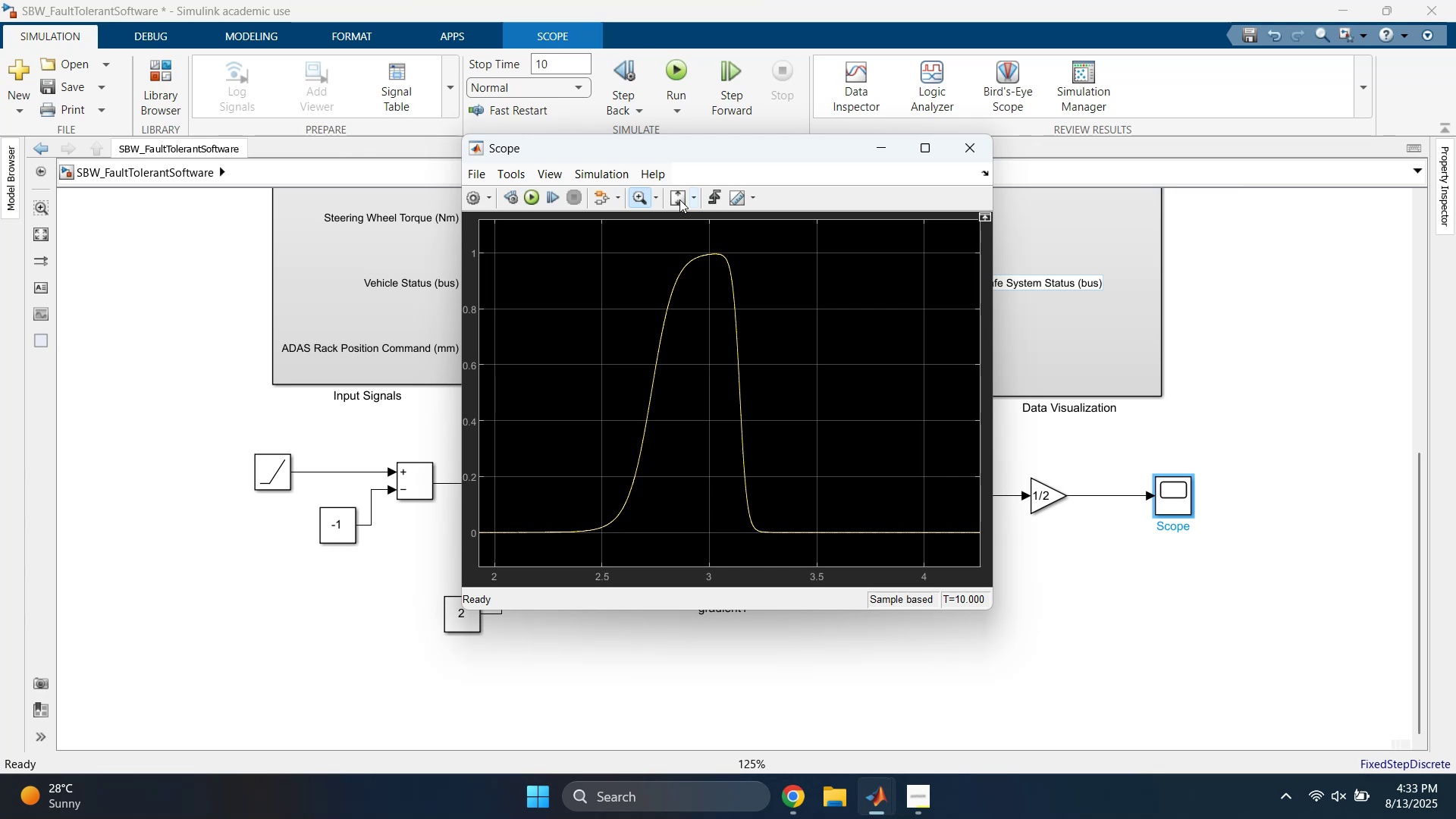 
left_click([964, 152])
 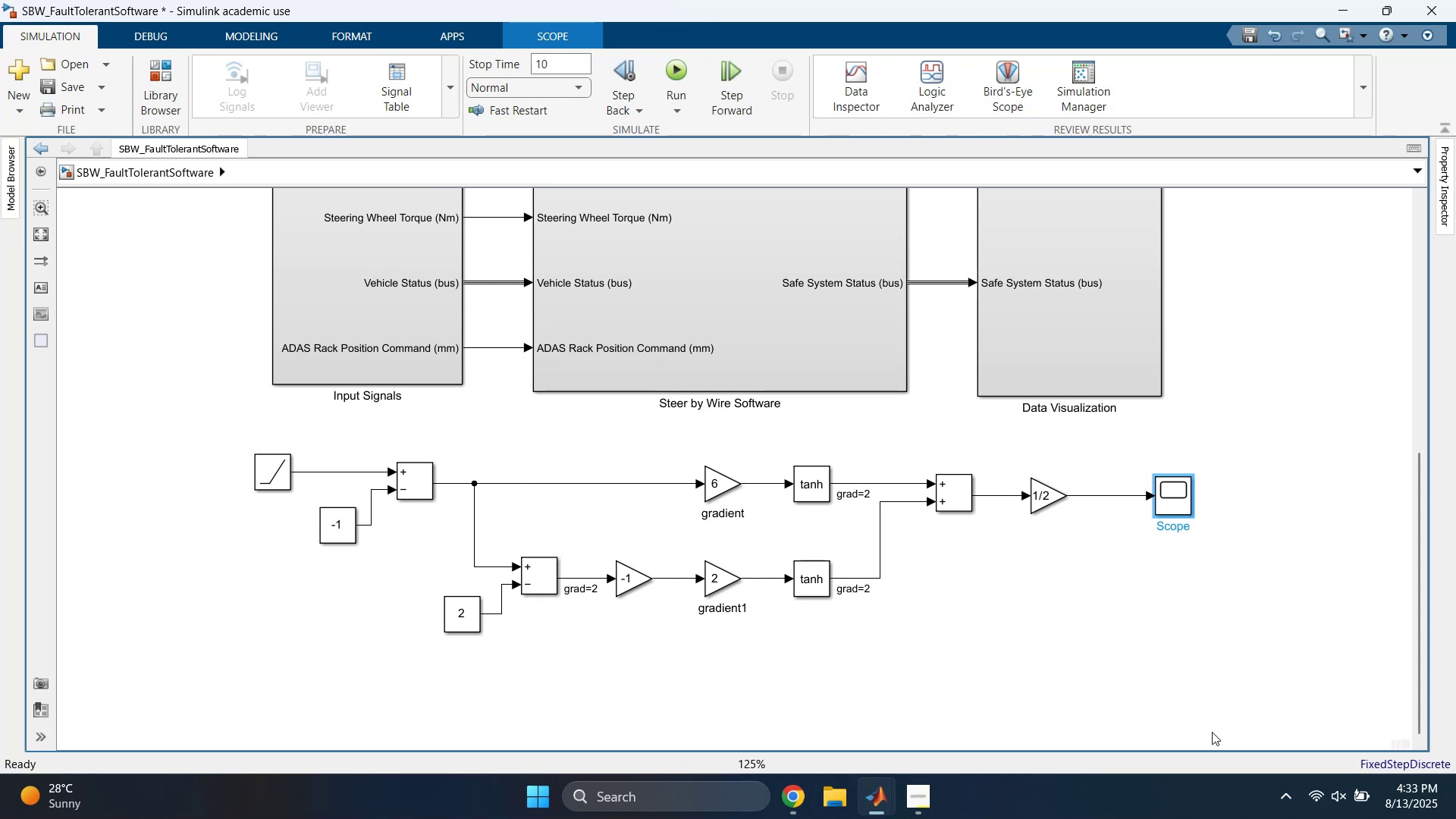 
wait(5.94)
 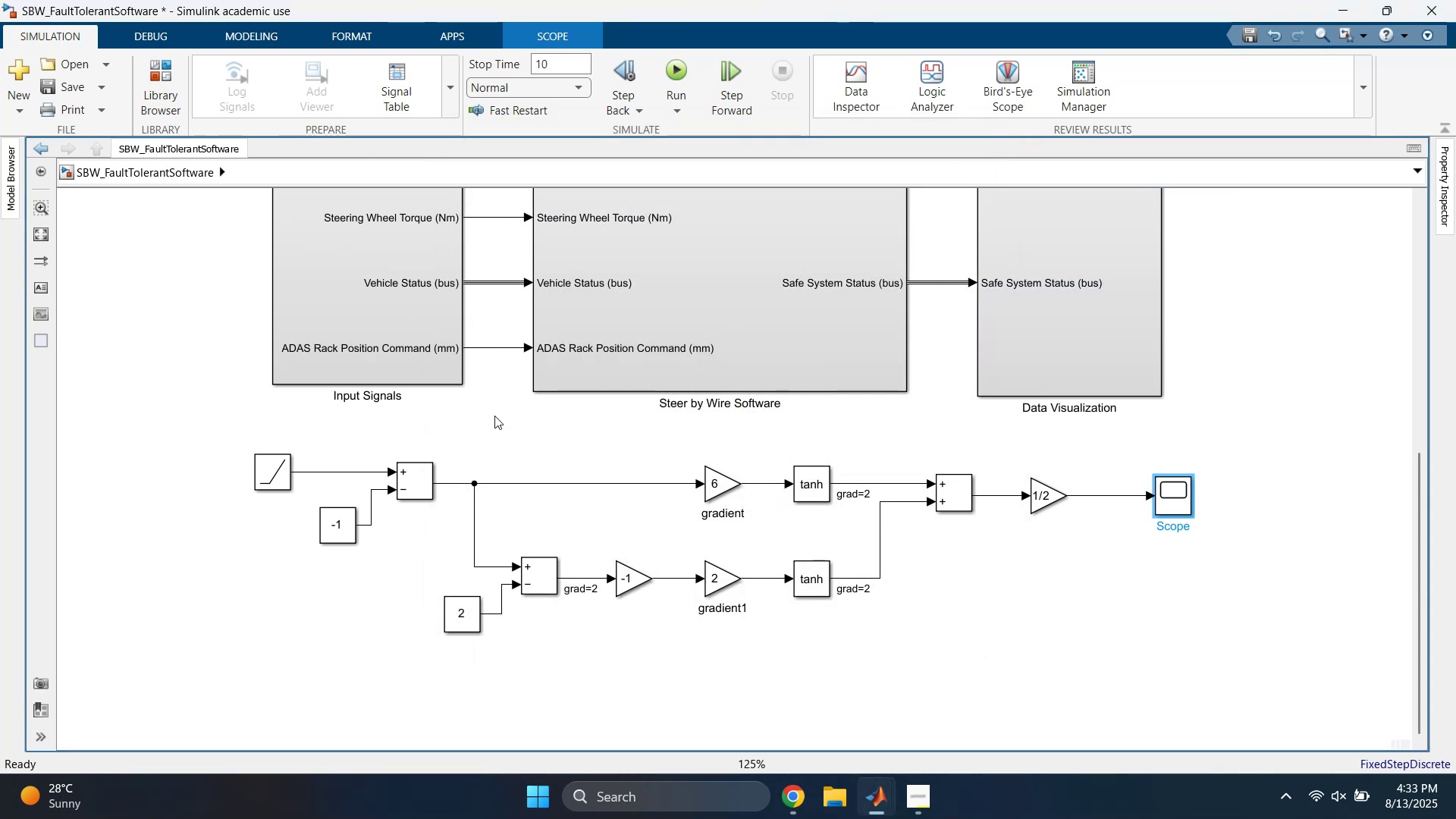 
double_click([1277, 799])
 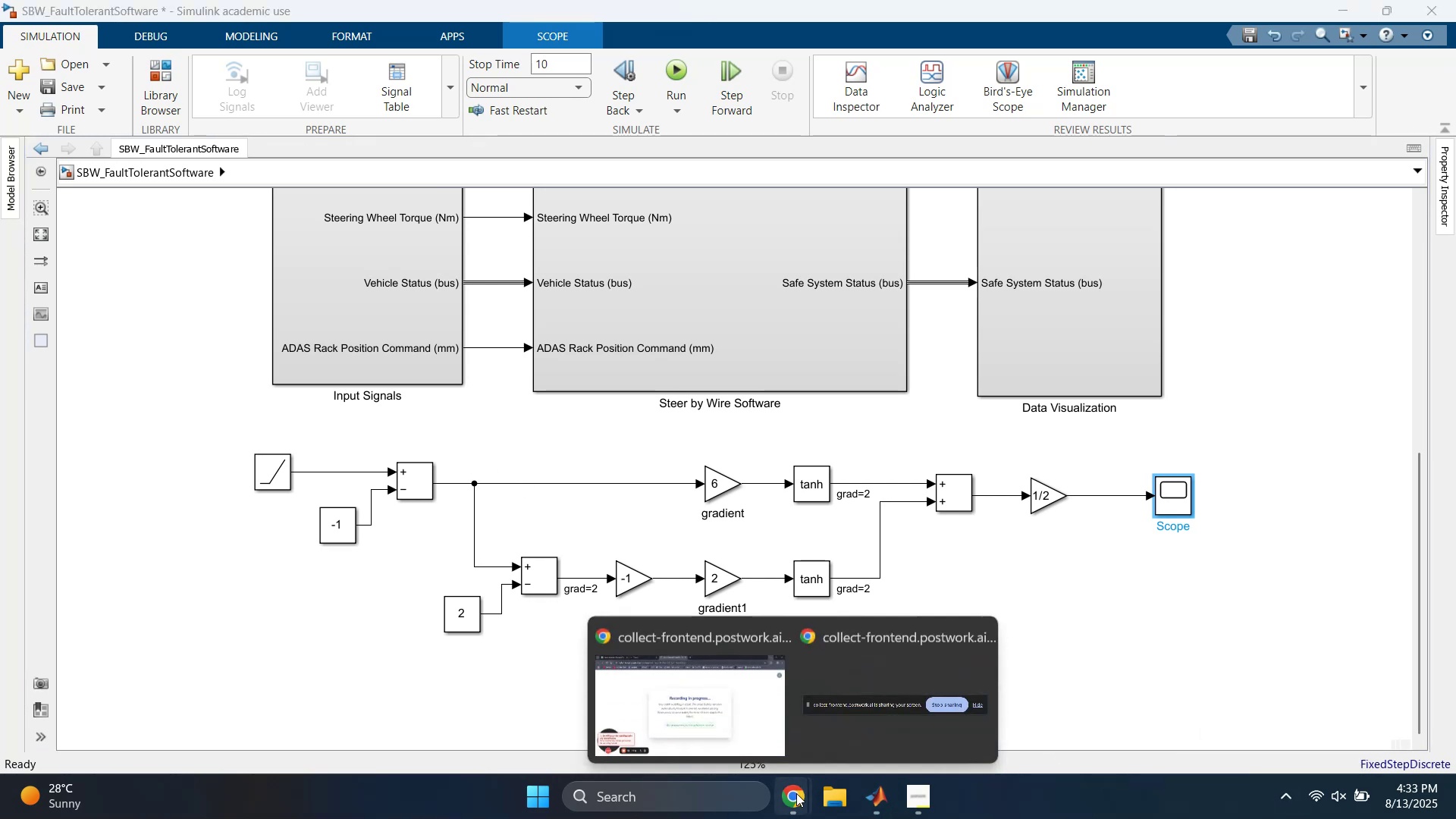 
left_click([730, 727])
 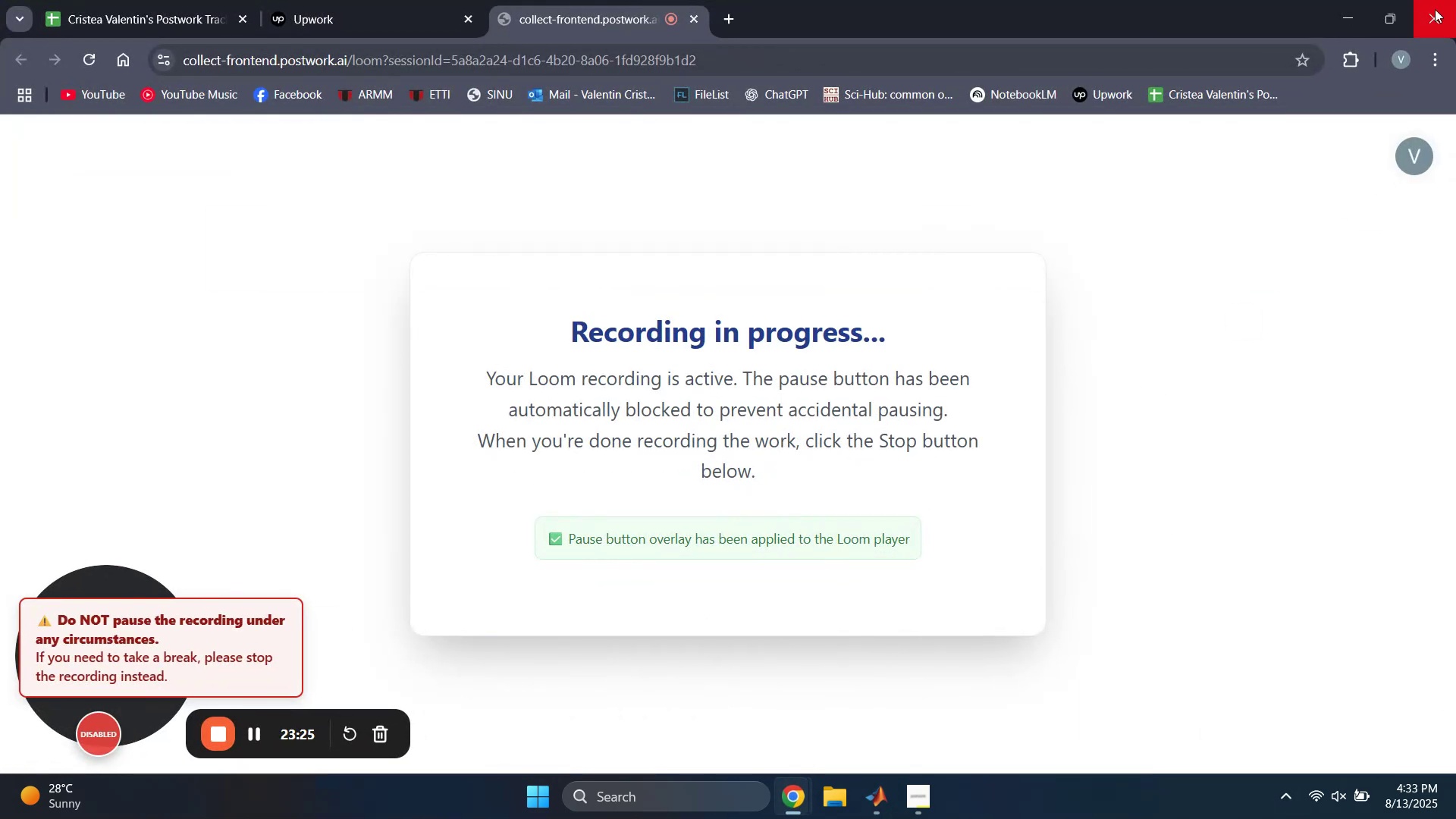 
left_click([1339, 17])
 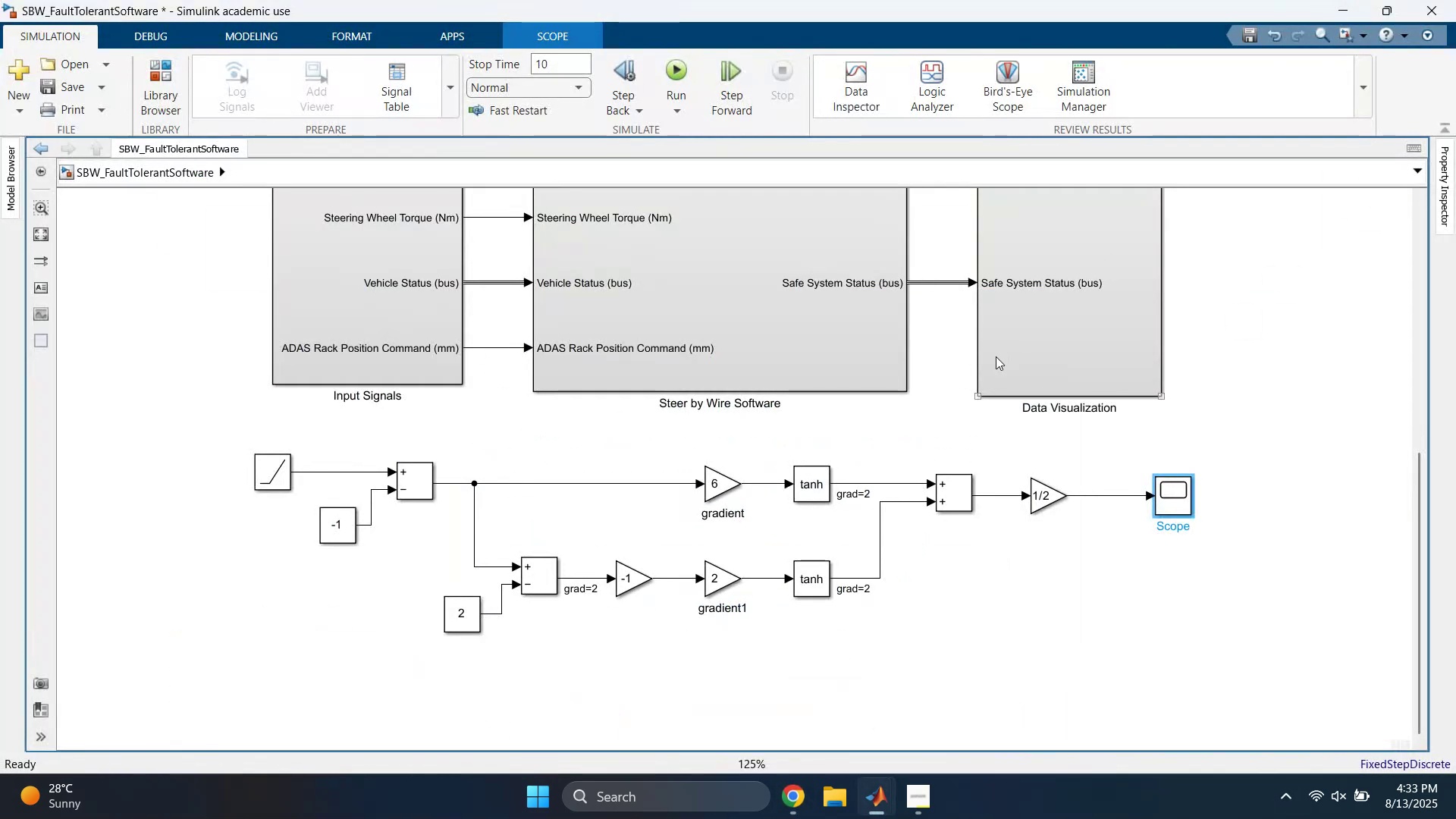 
left_click_drag(start_coordinate=[837, 426], to_coordinate=[830, 426])
 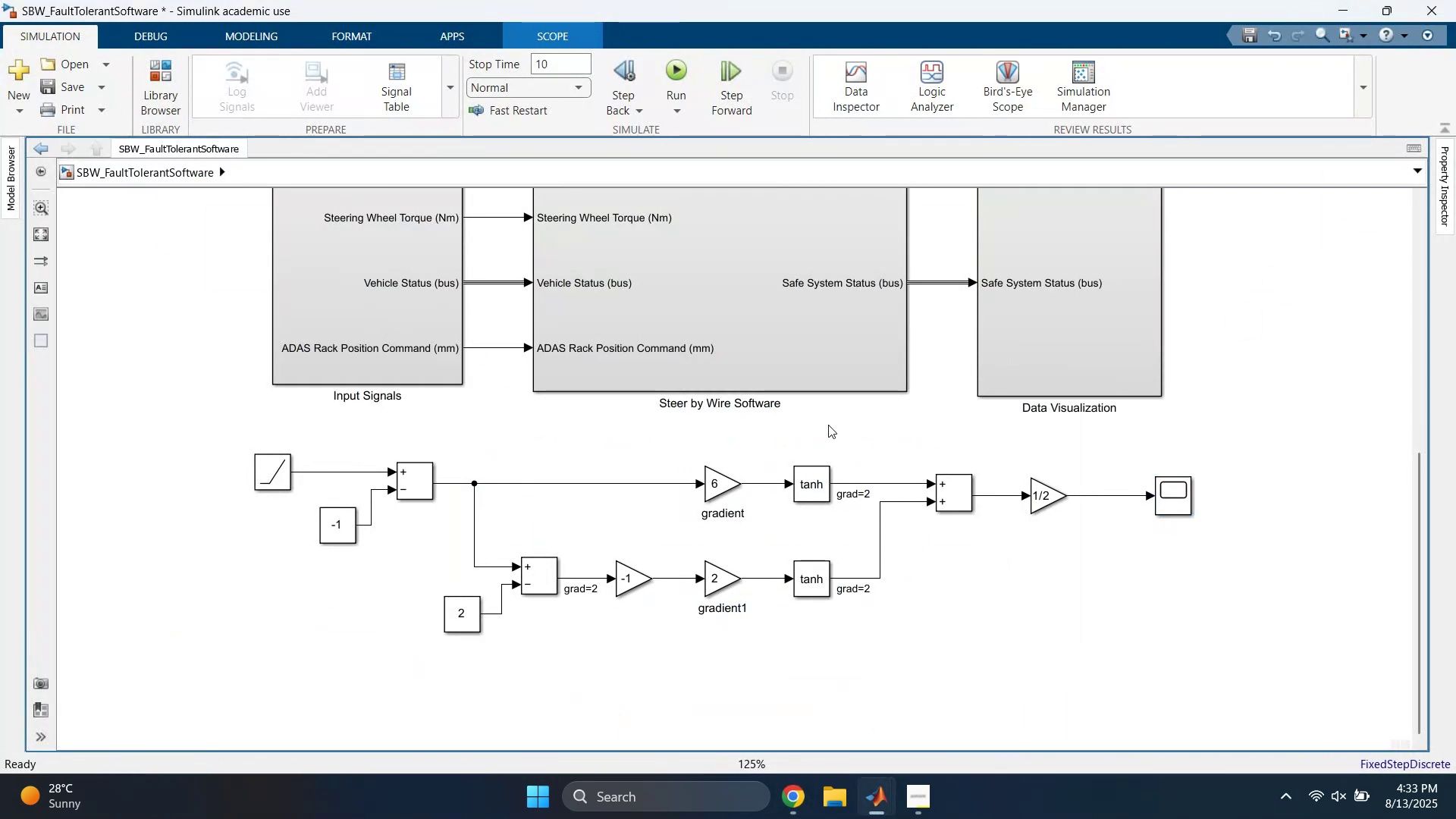 
key(Space)
 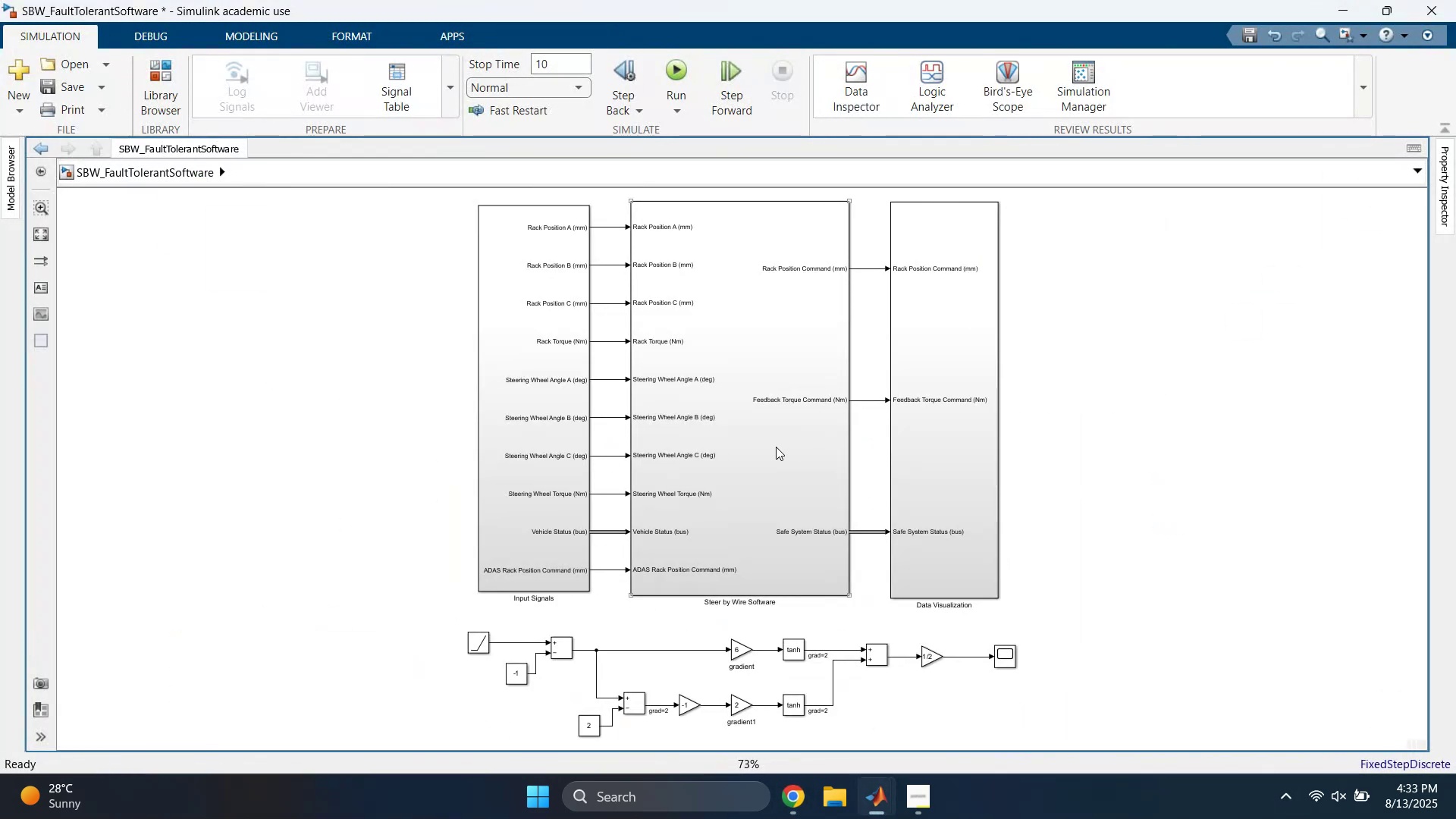 
double_click([772, 451])
 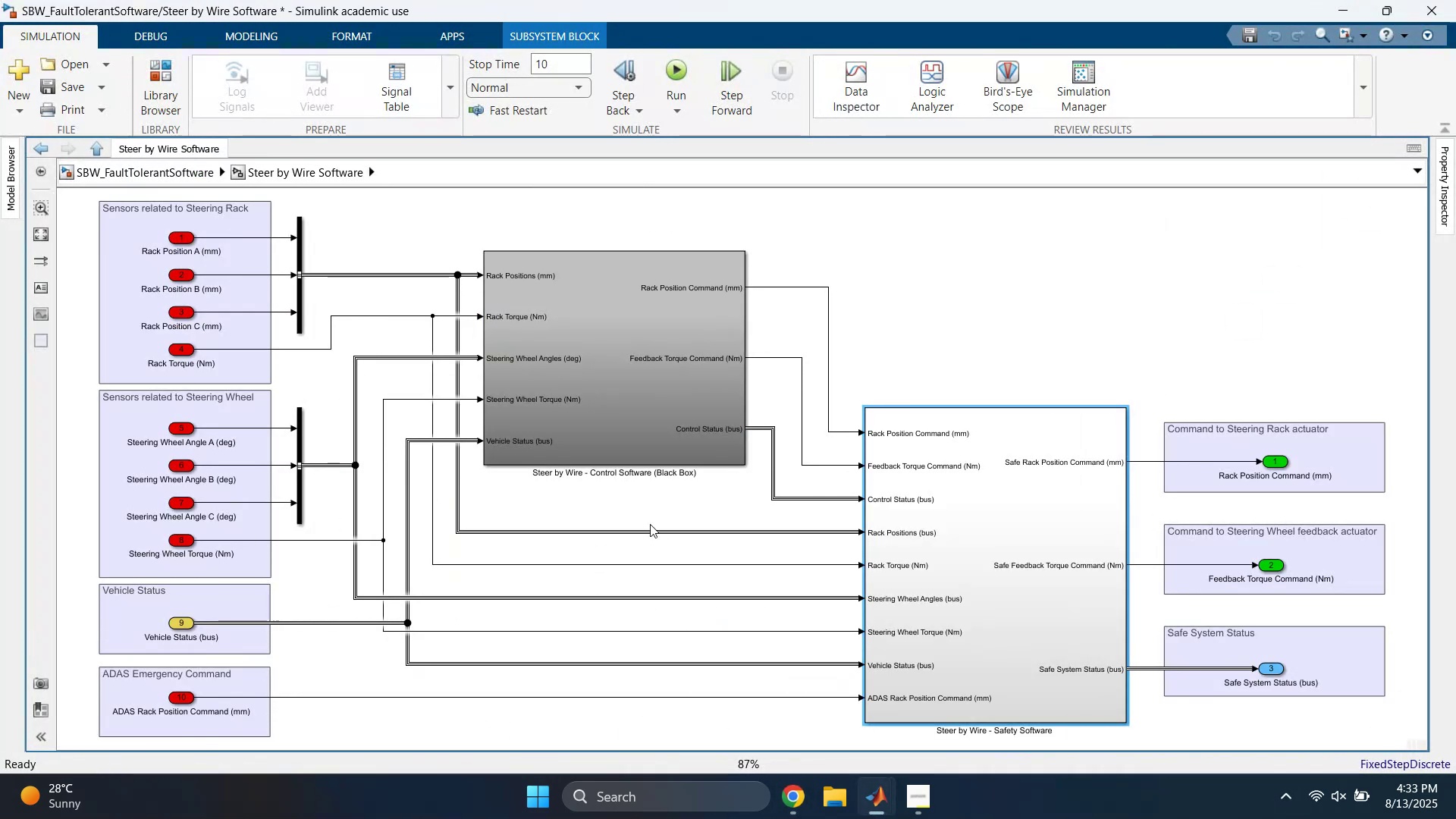 
left_click([648, 504])
 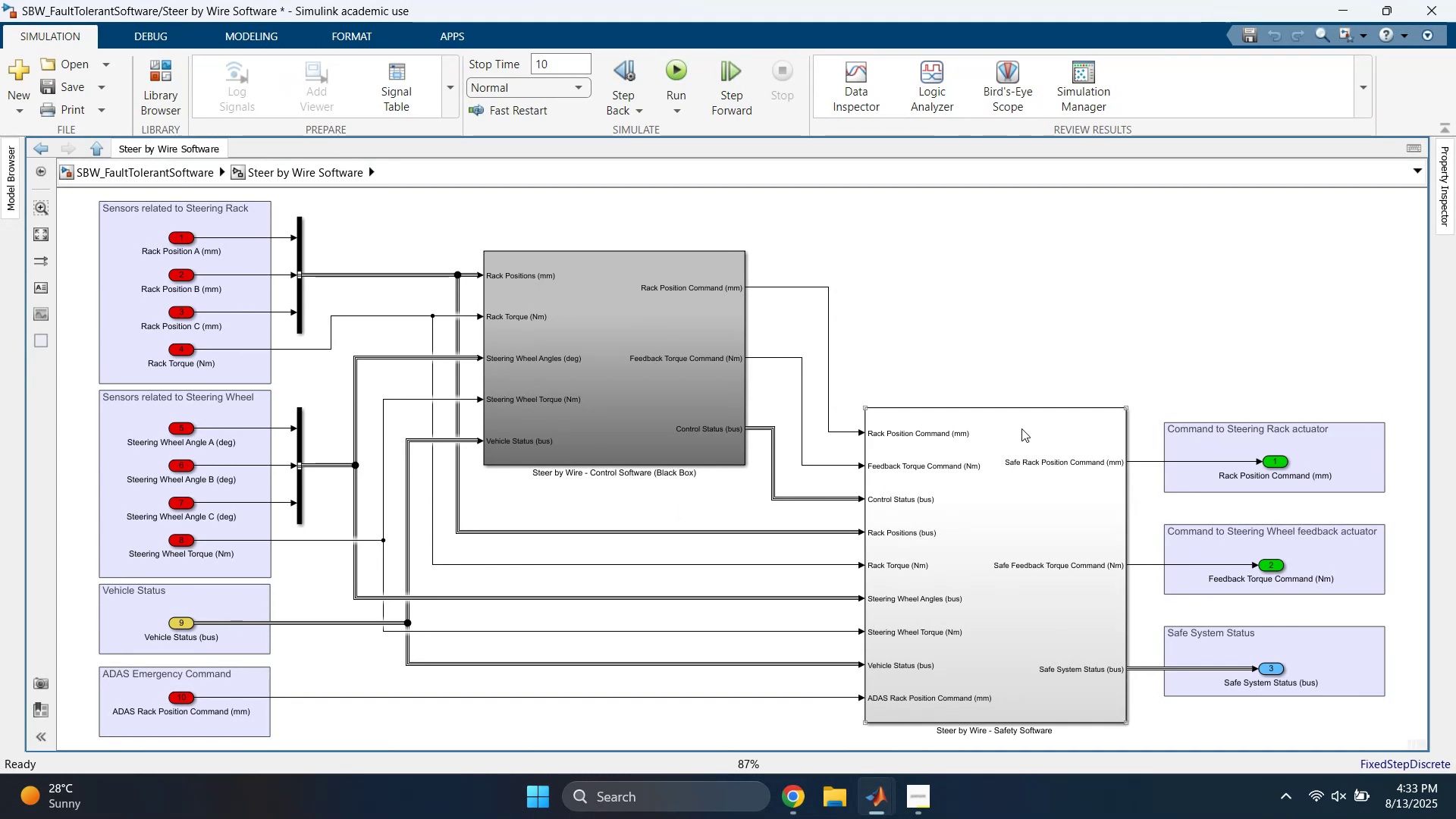 
wait(5.17)
 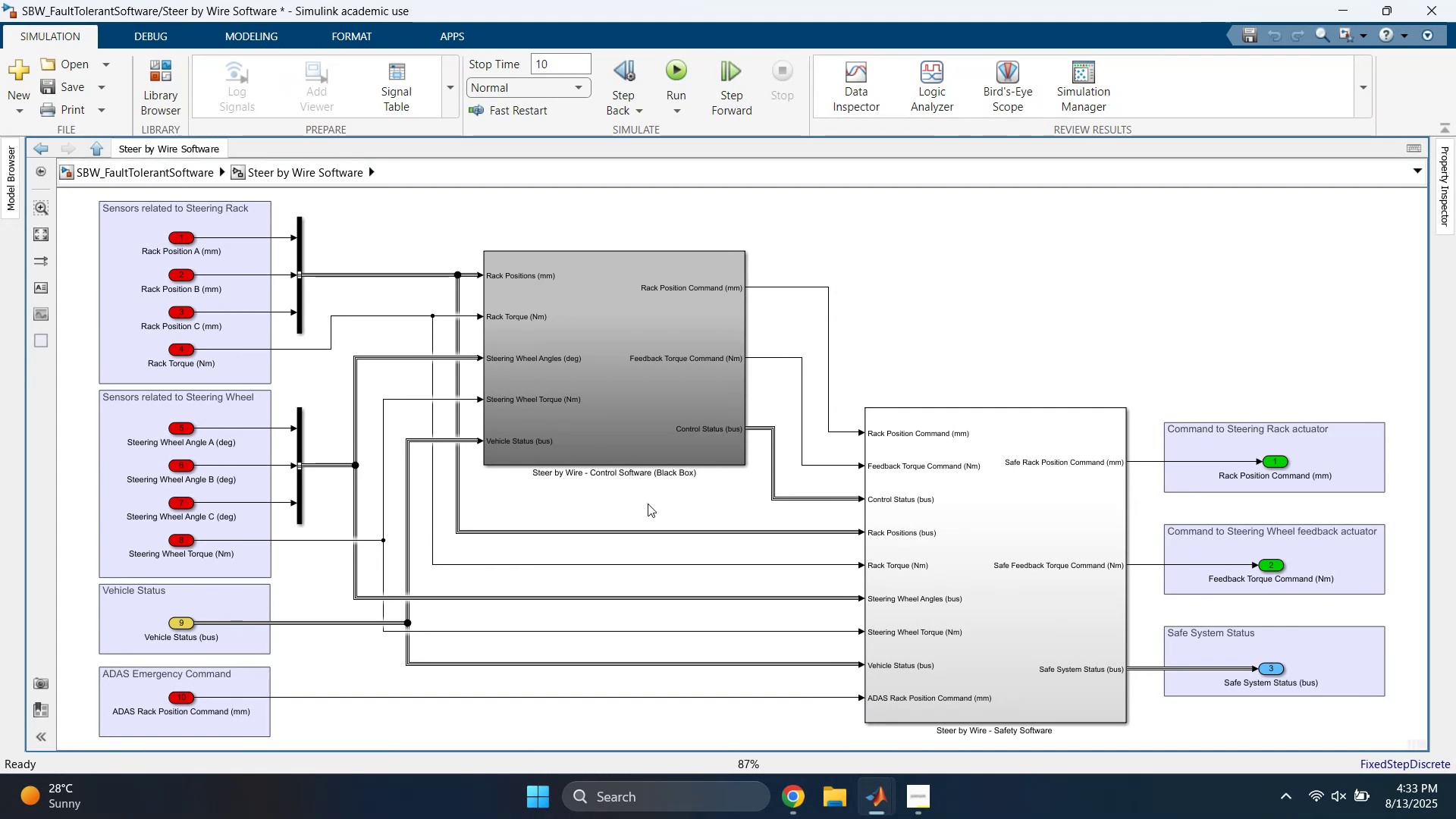 
left_click([951, 327])
 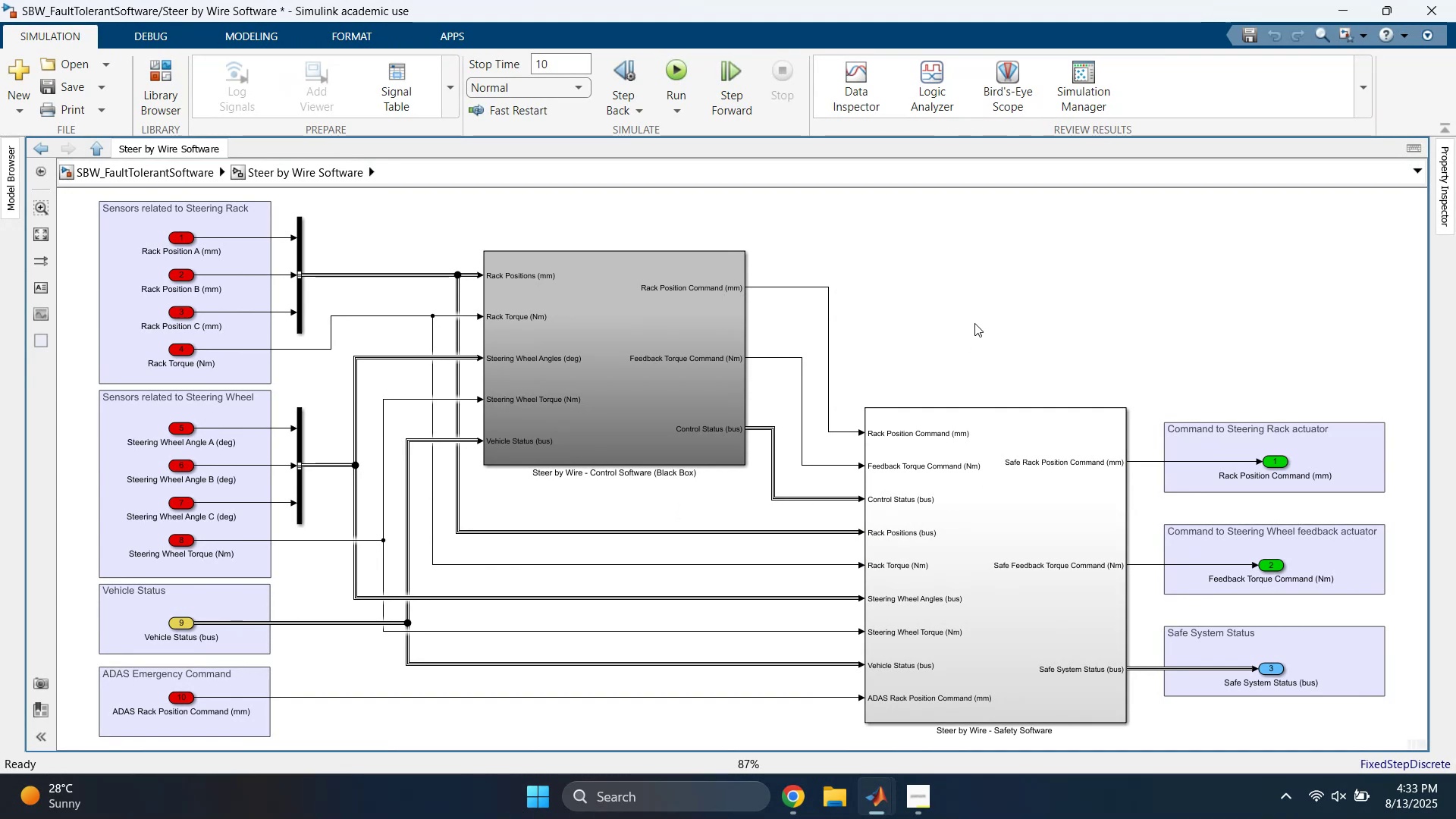 
key(Escape)
 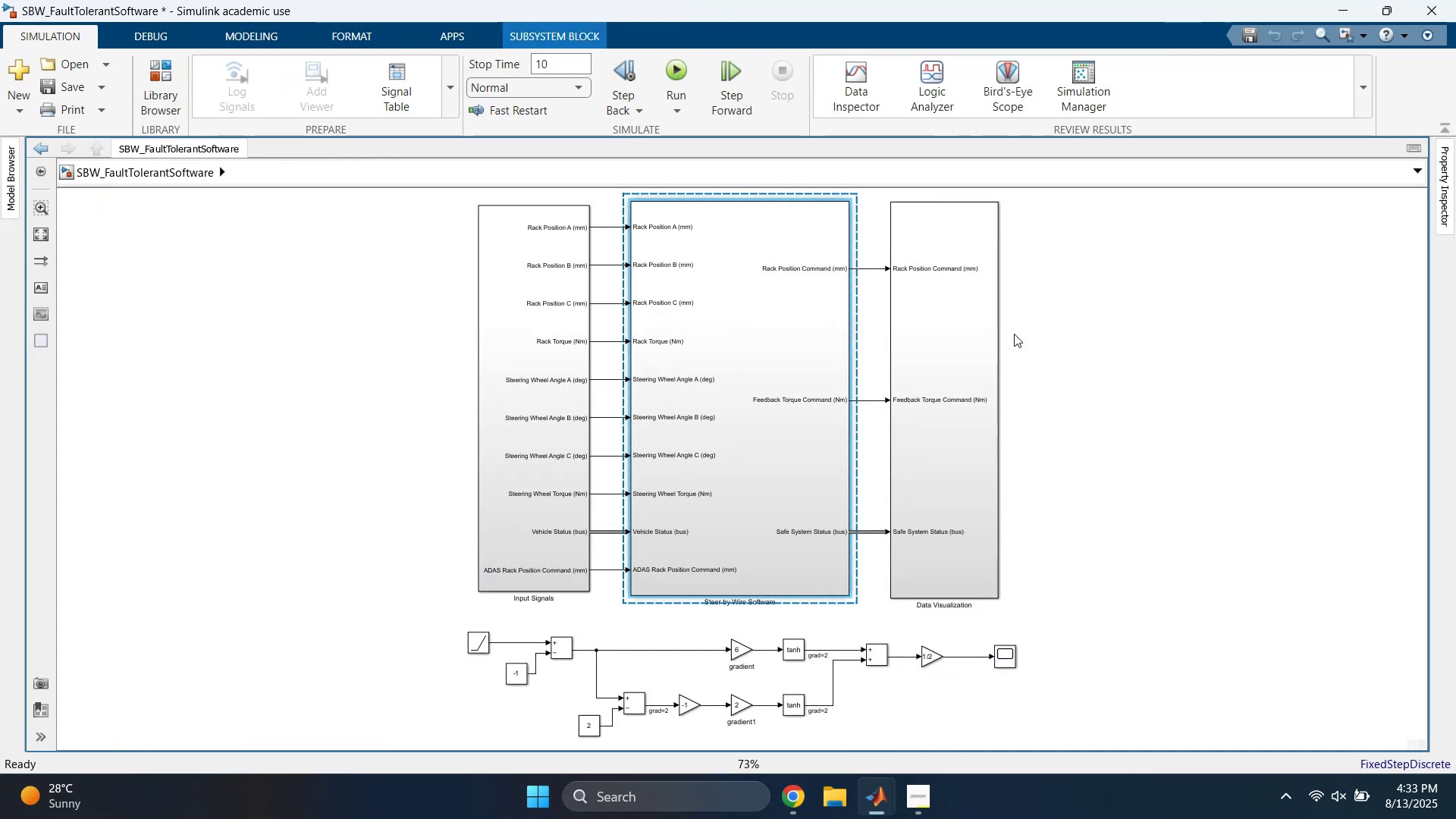 
double_click([959, 332])
 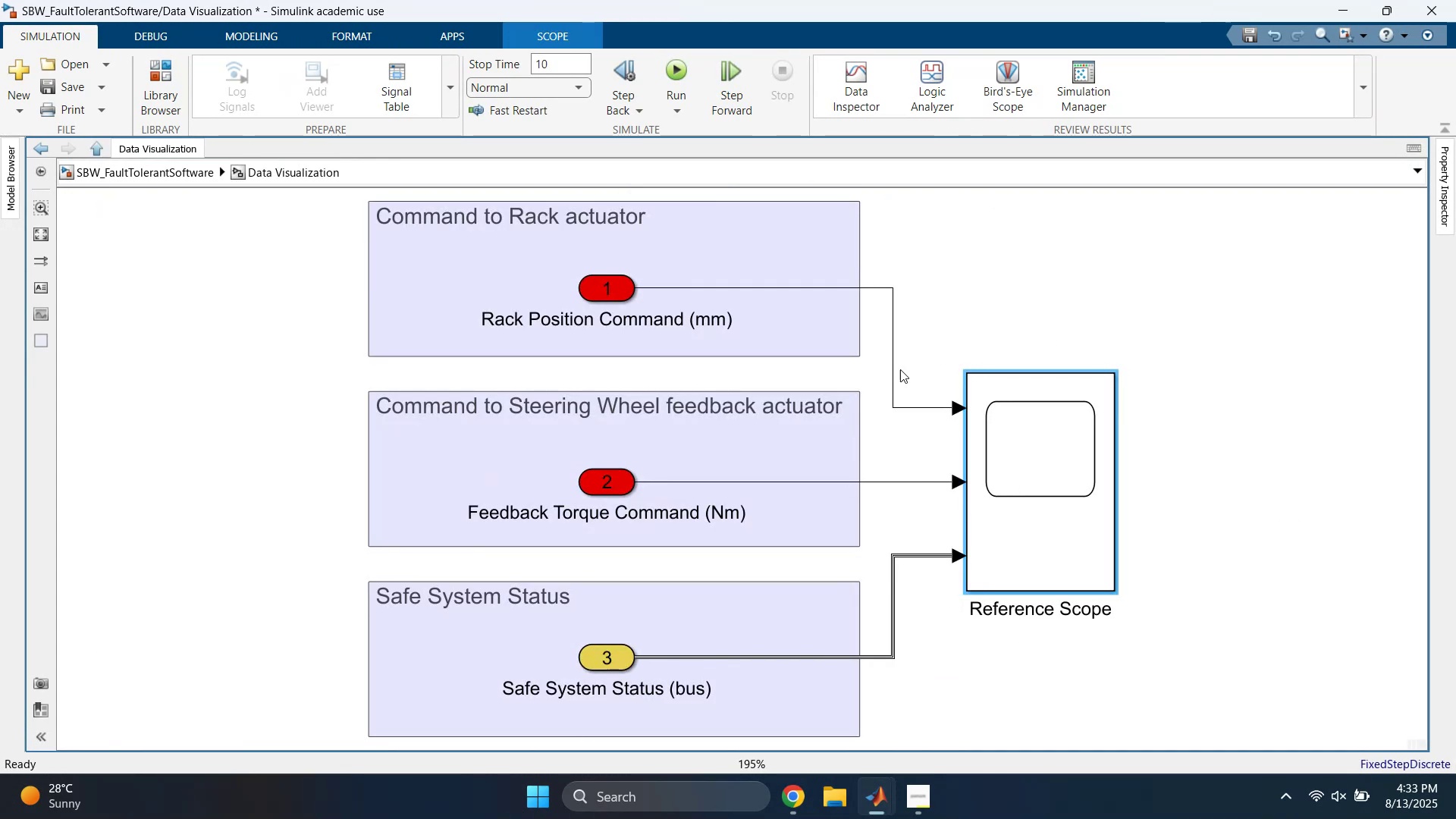 
left_click([921, 314])
 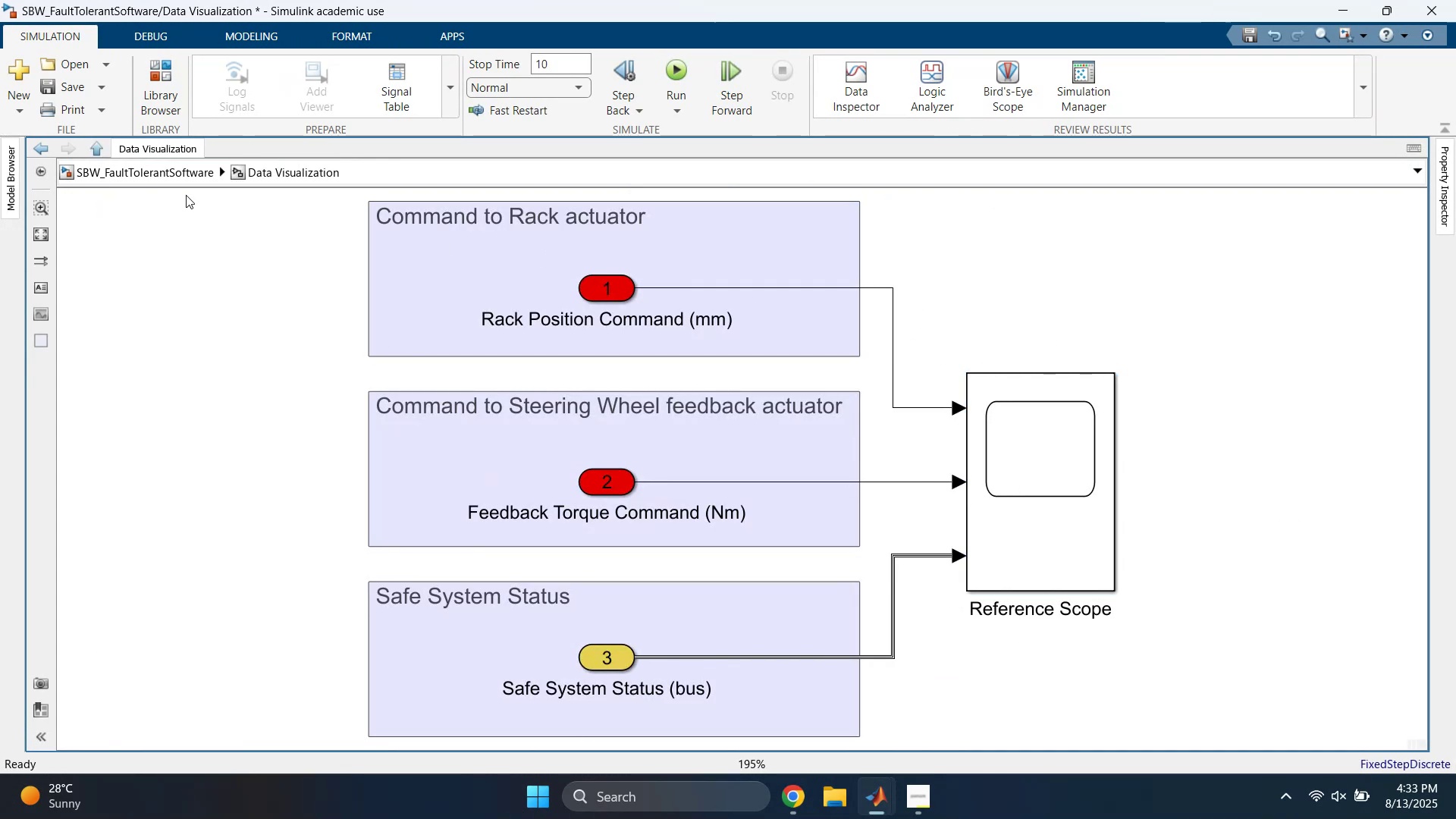 
left_click([182, 181])
 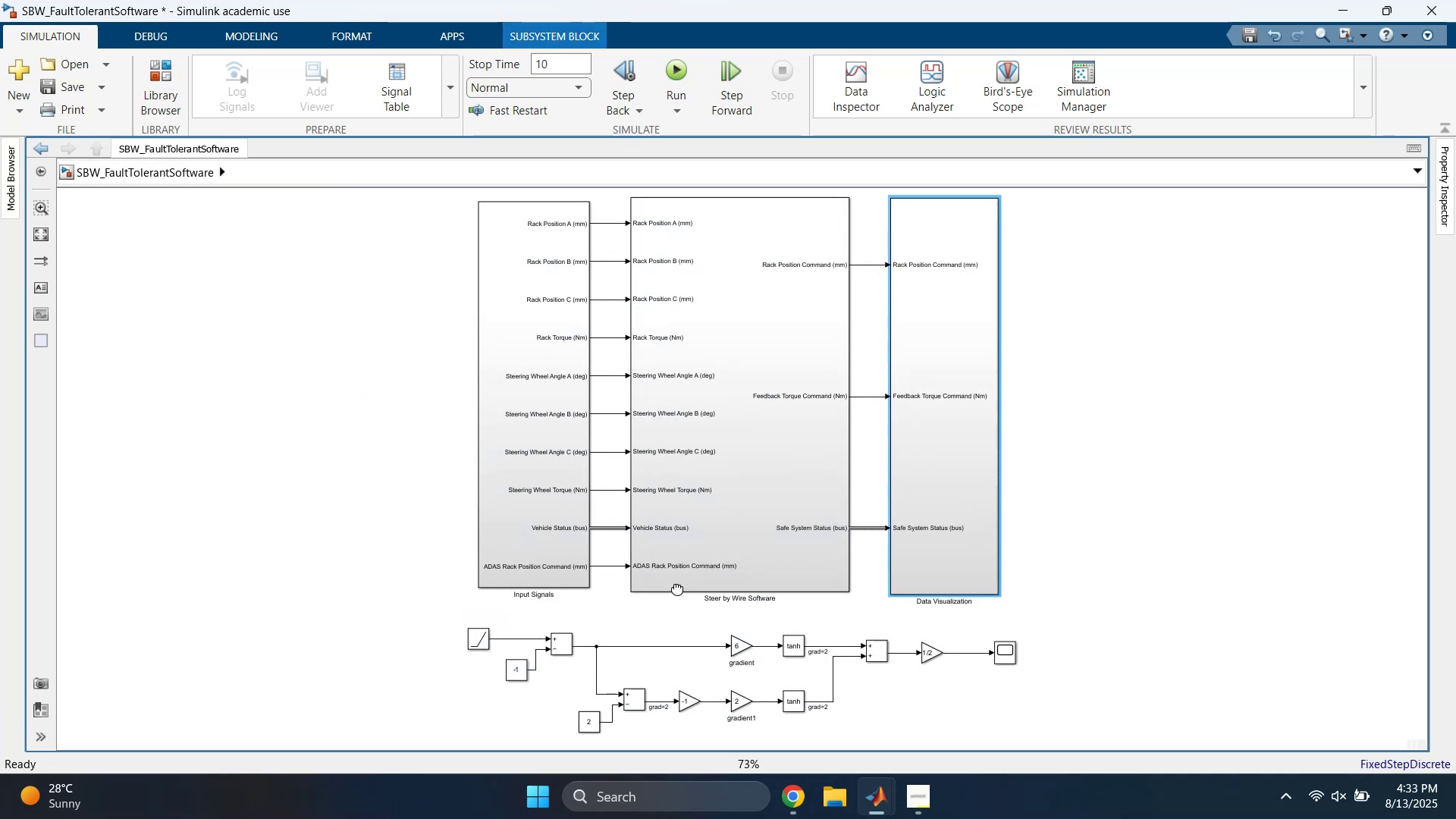 
scroll: coordinate [709, 533], scroll_direction: up, amount: 4.0
 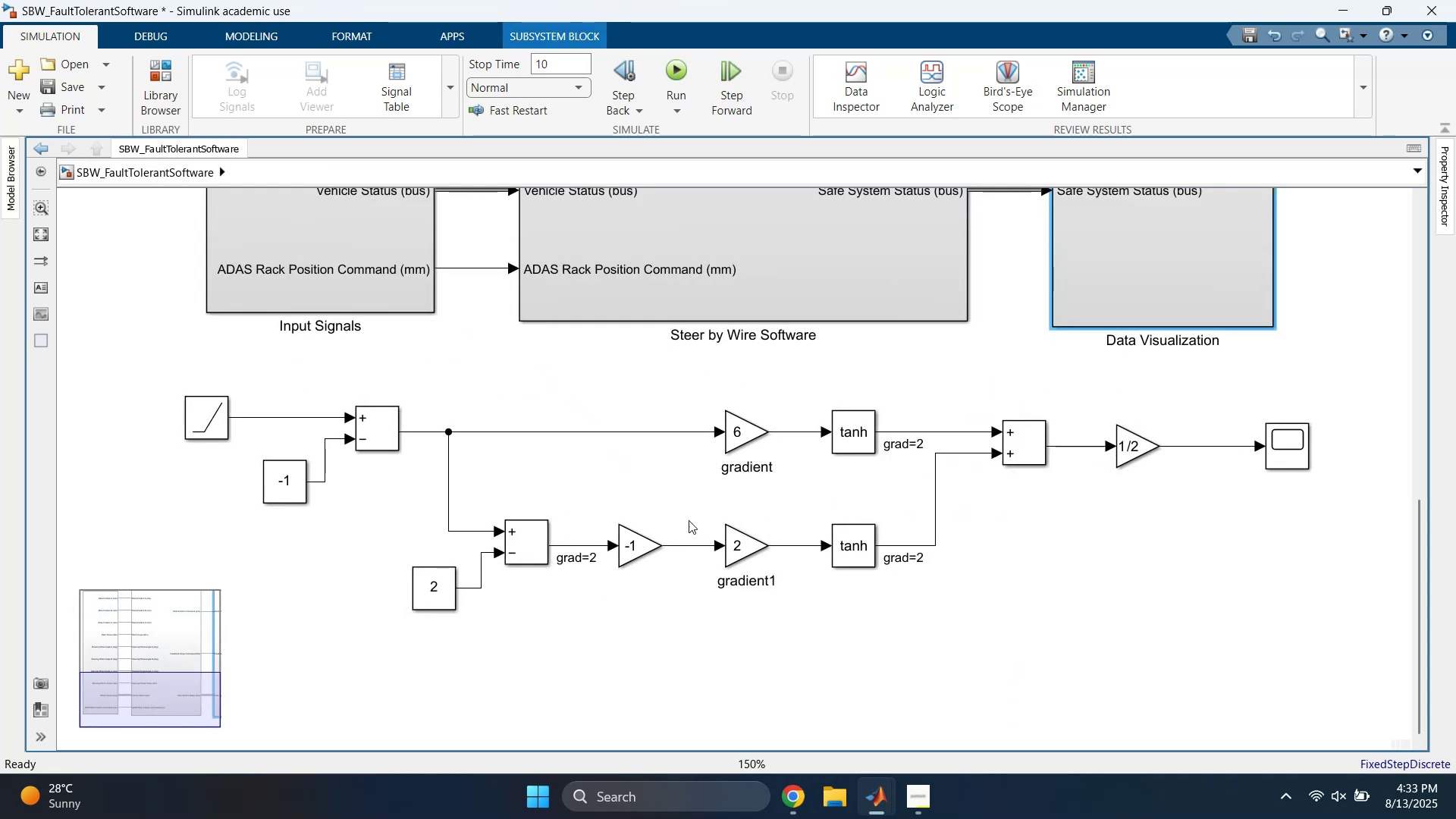 
left_click([593, 453])
 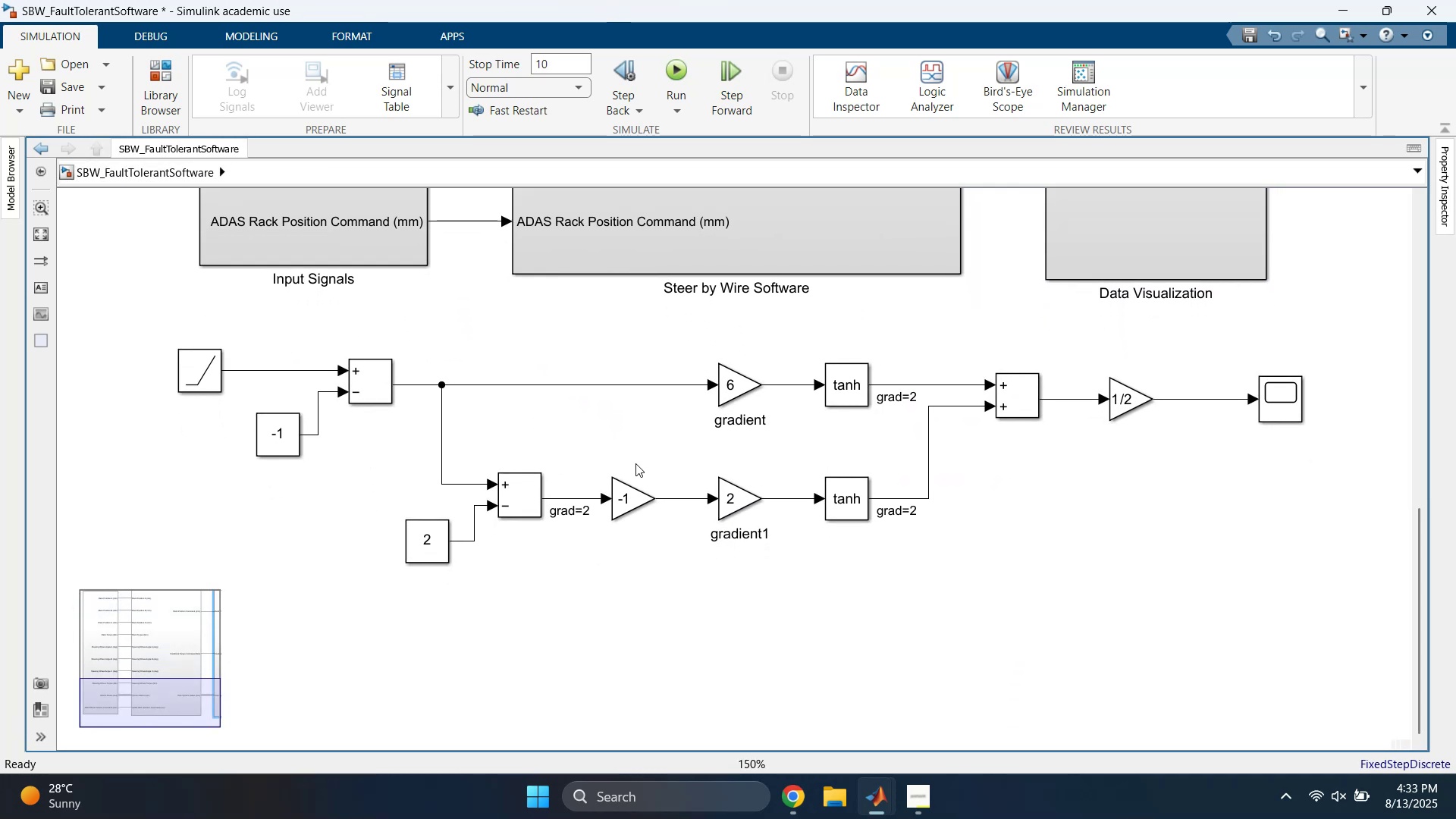 
left_click([639, 620])
 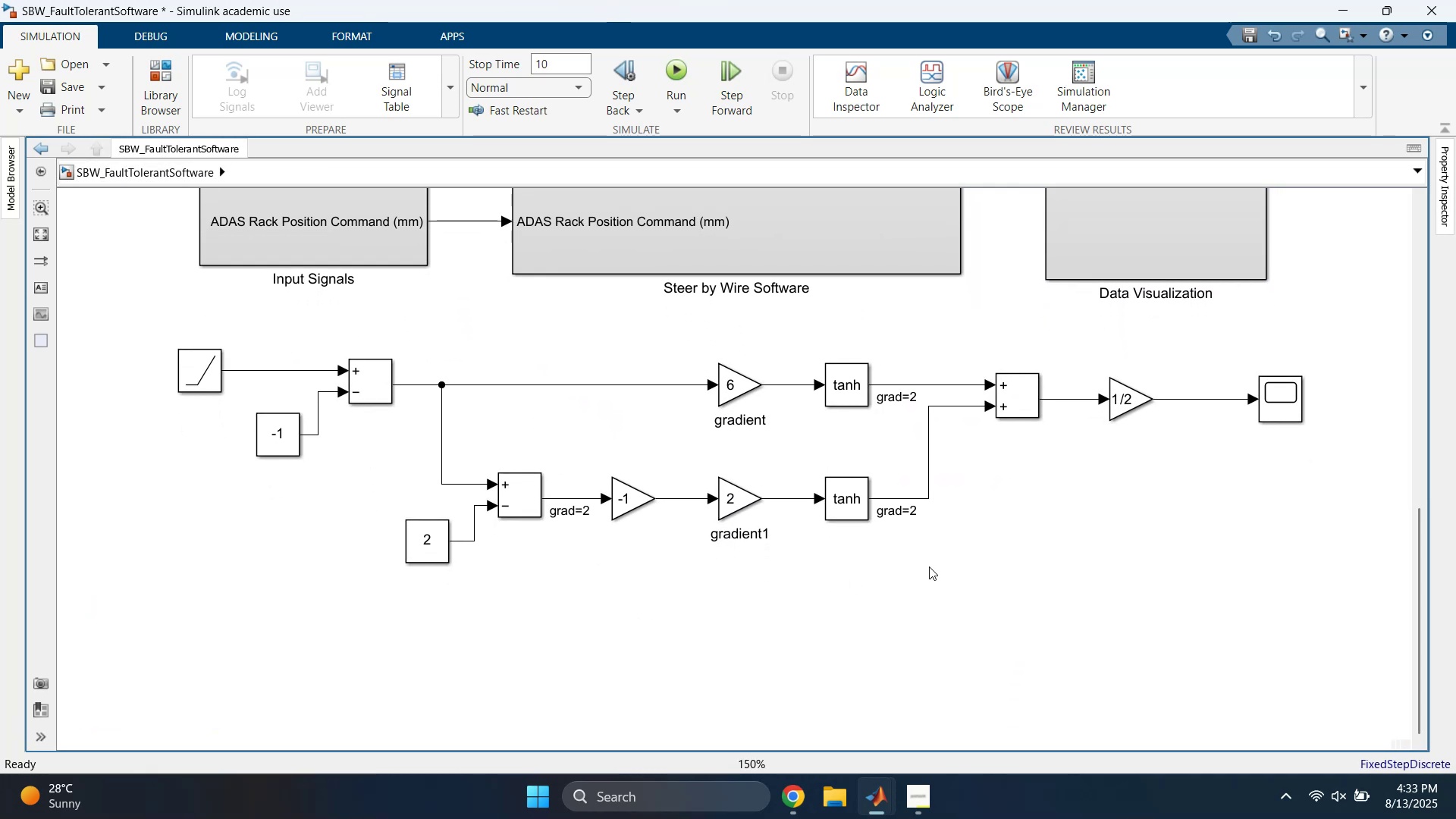 
left_click([1023, 571])
 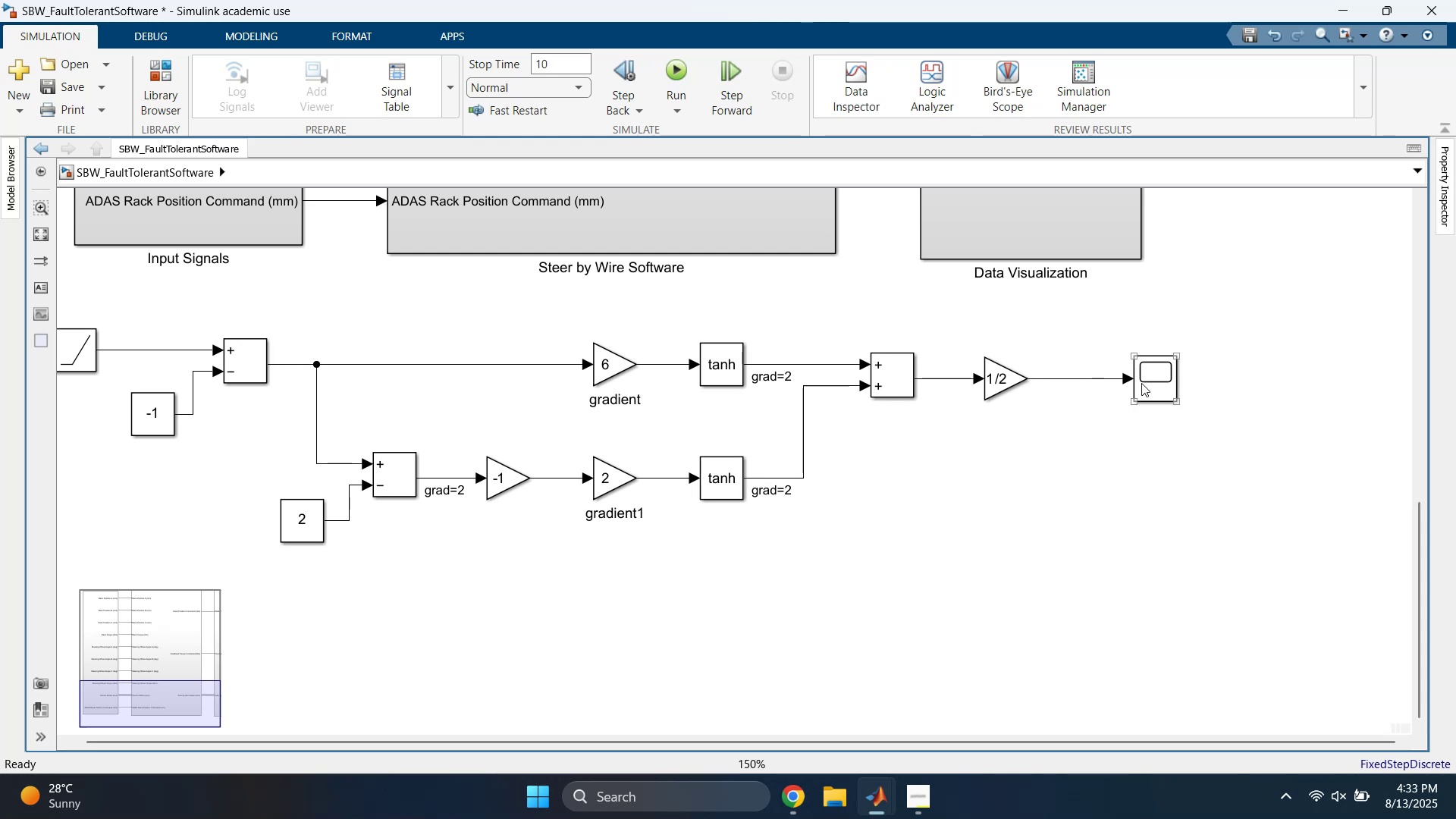 
left_click([1114, 537])
 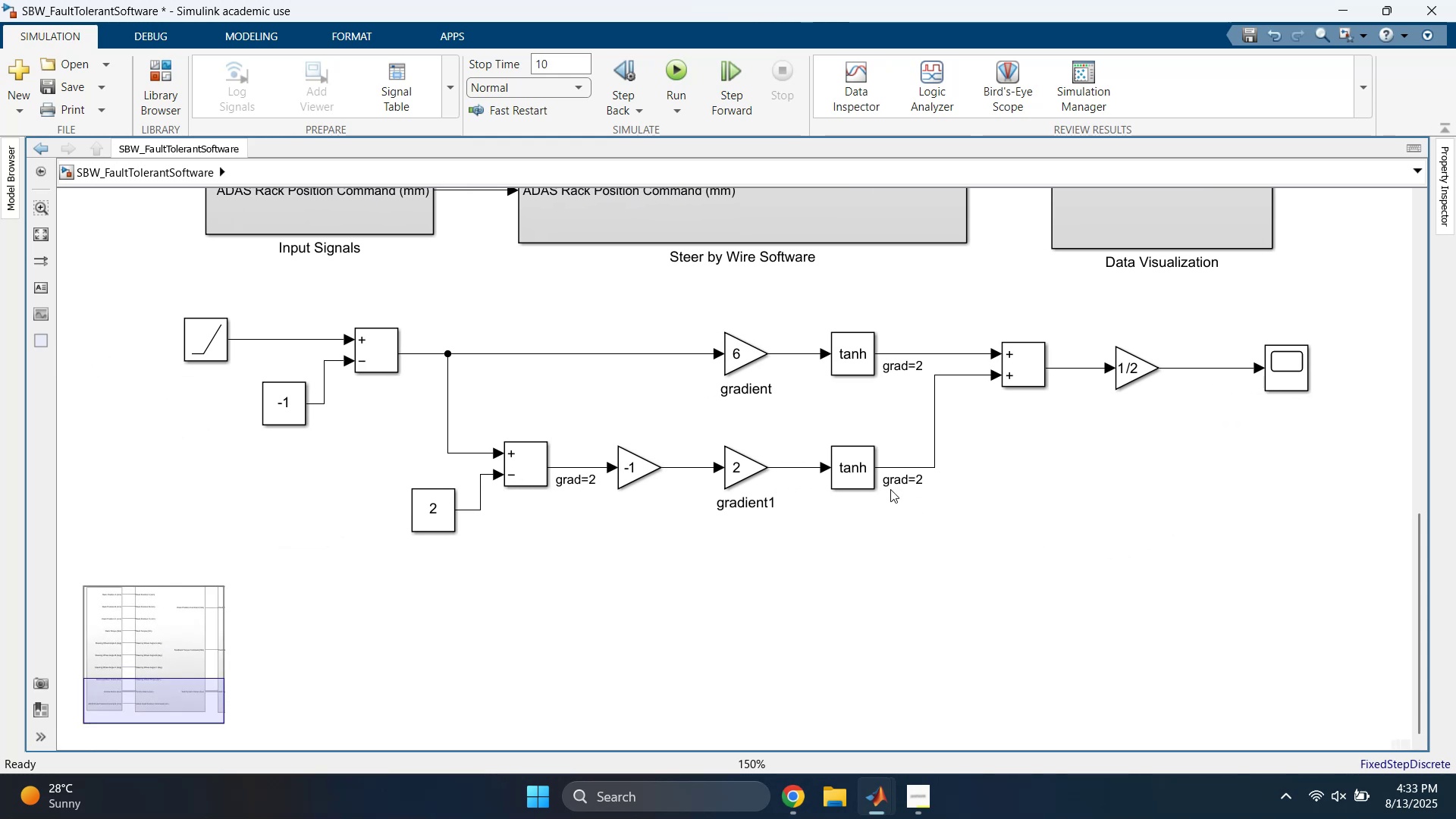 
left_click_drag(start_coordinate=[142, 298], to_coordinate=[241, 352])
 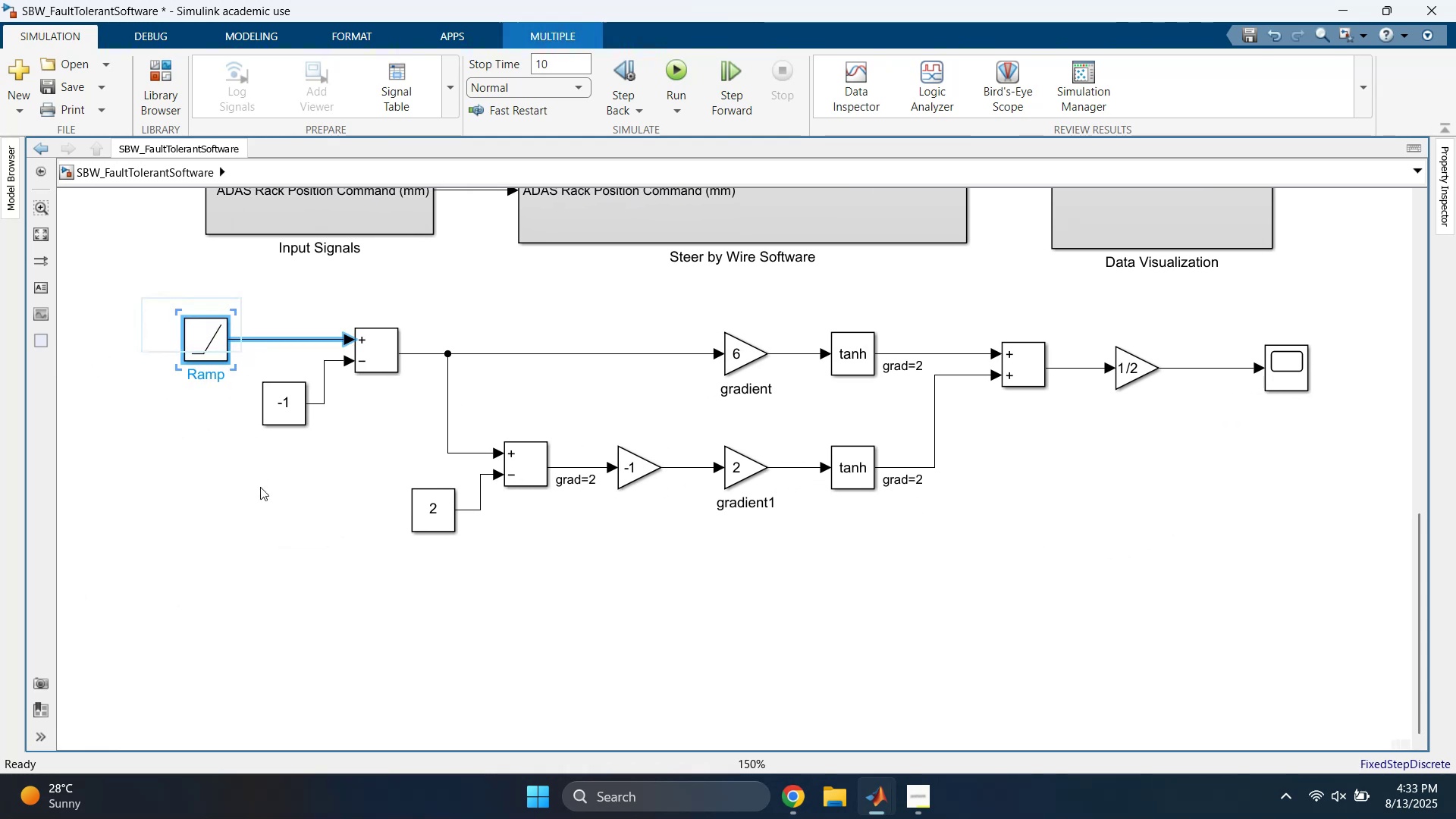 
left_click([260, 487])
 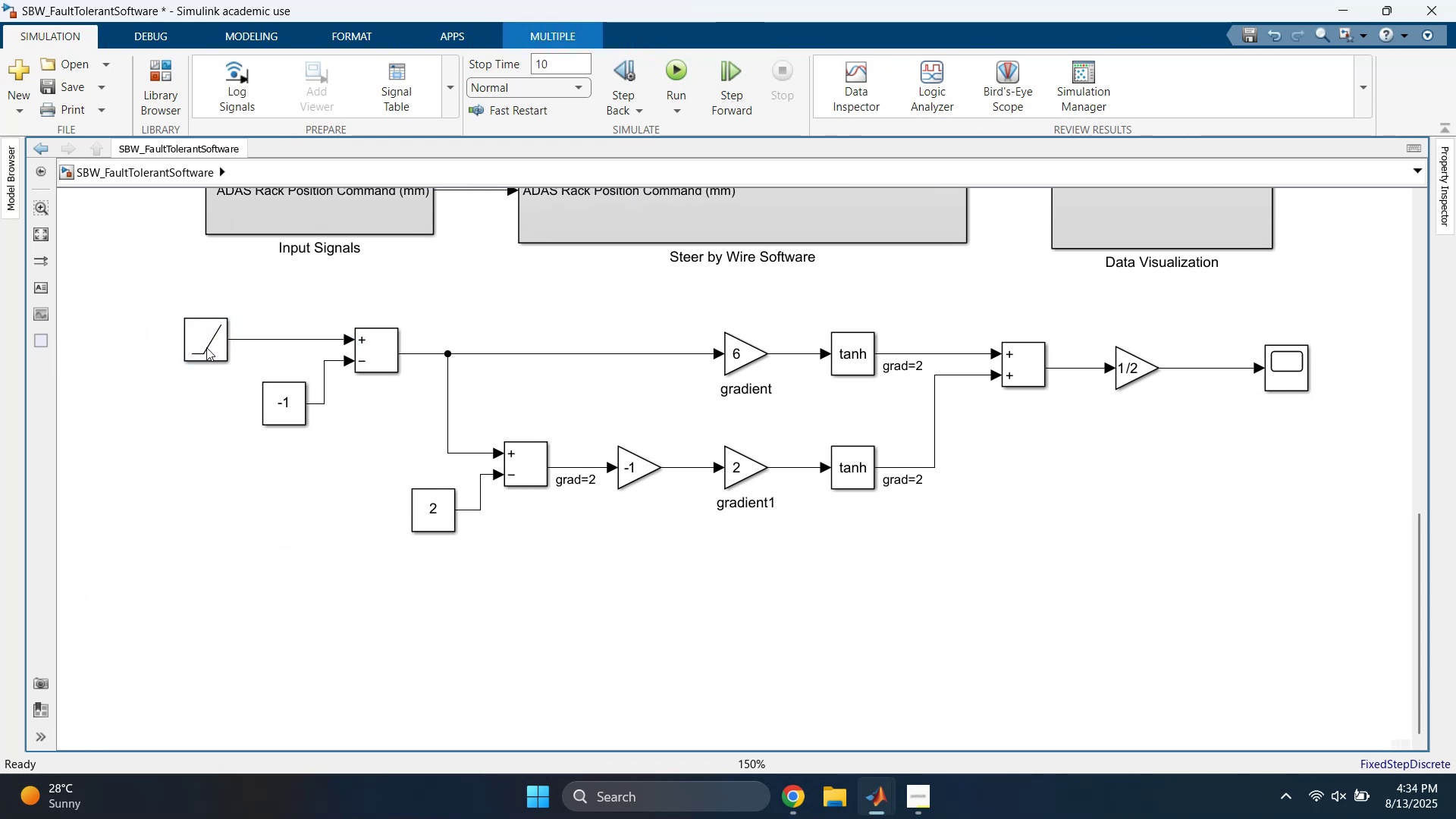 
left_click_drag(start_coordinate=[175, 294], to_coordinate=[317, 352])
 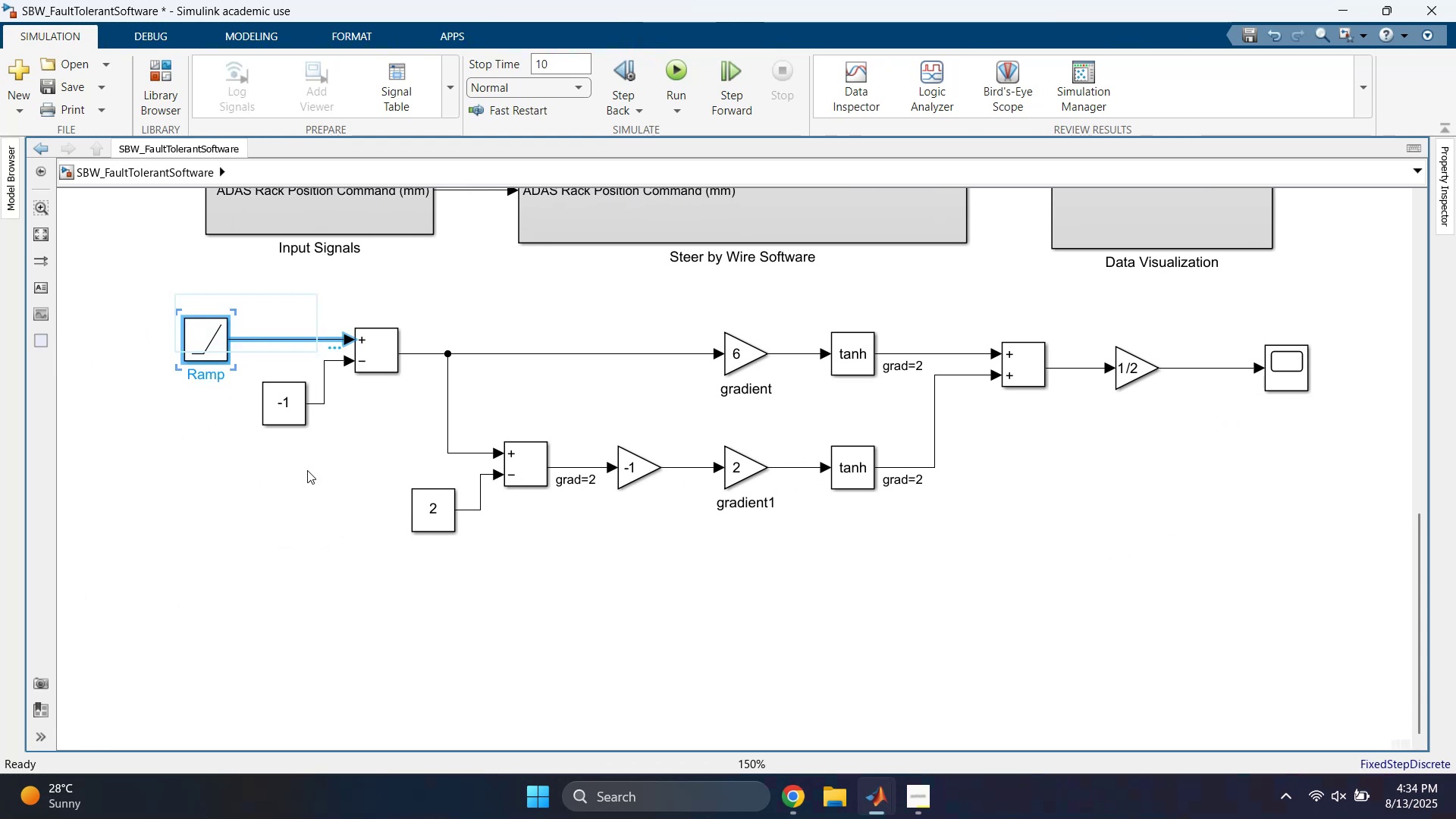 
left_click([307, 503])
 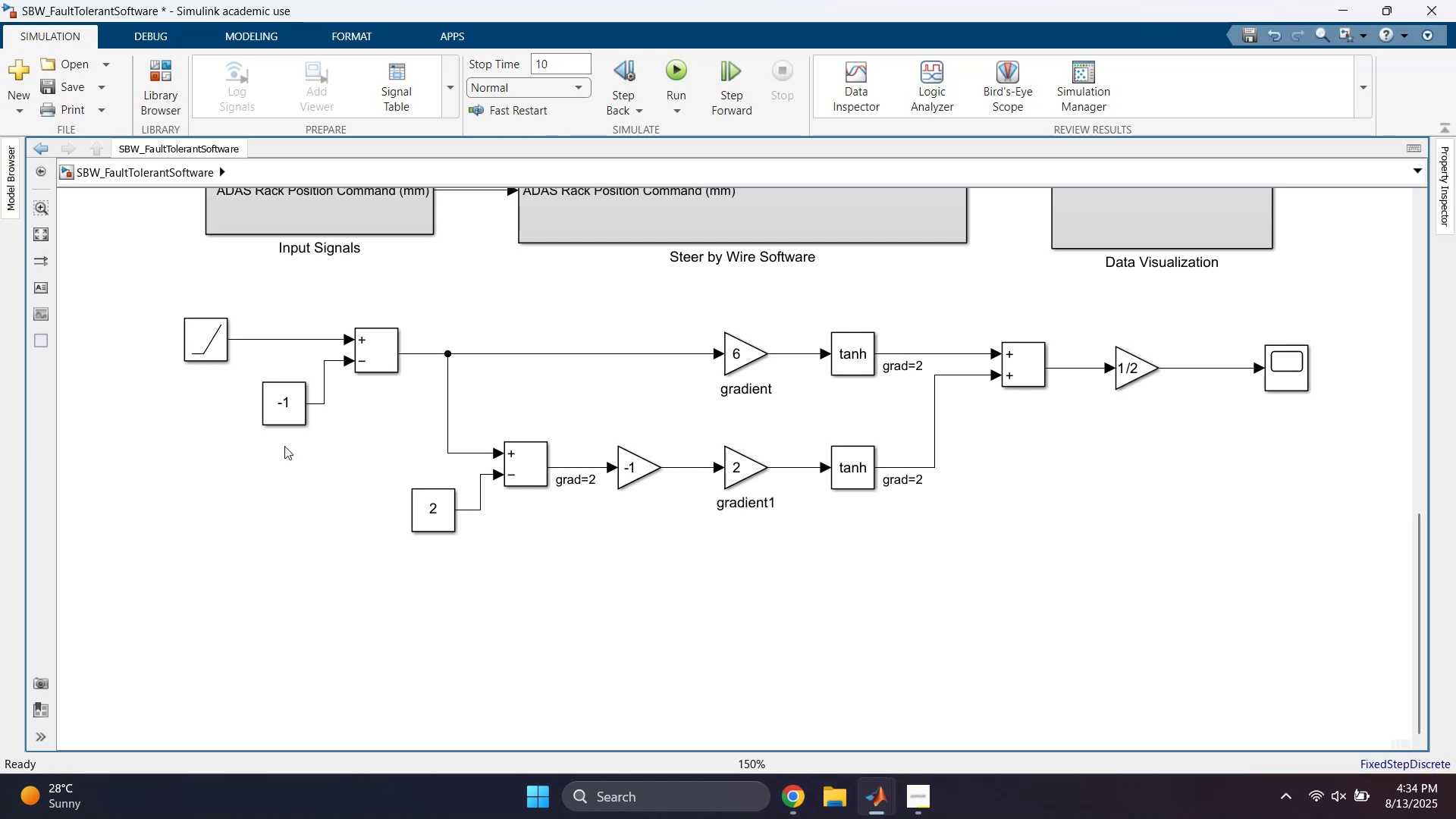 
wait(6.95)
 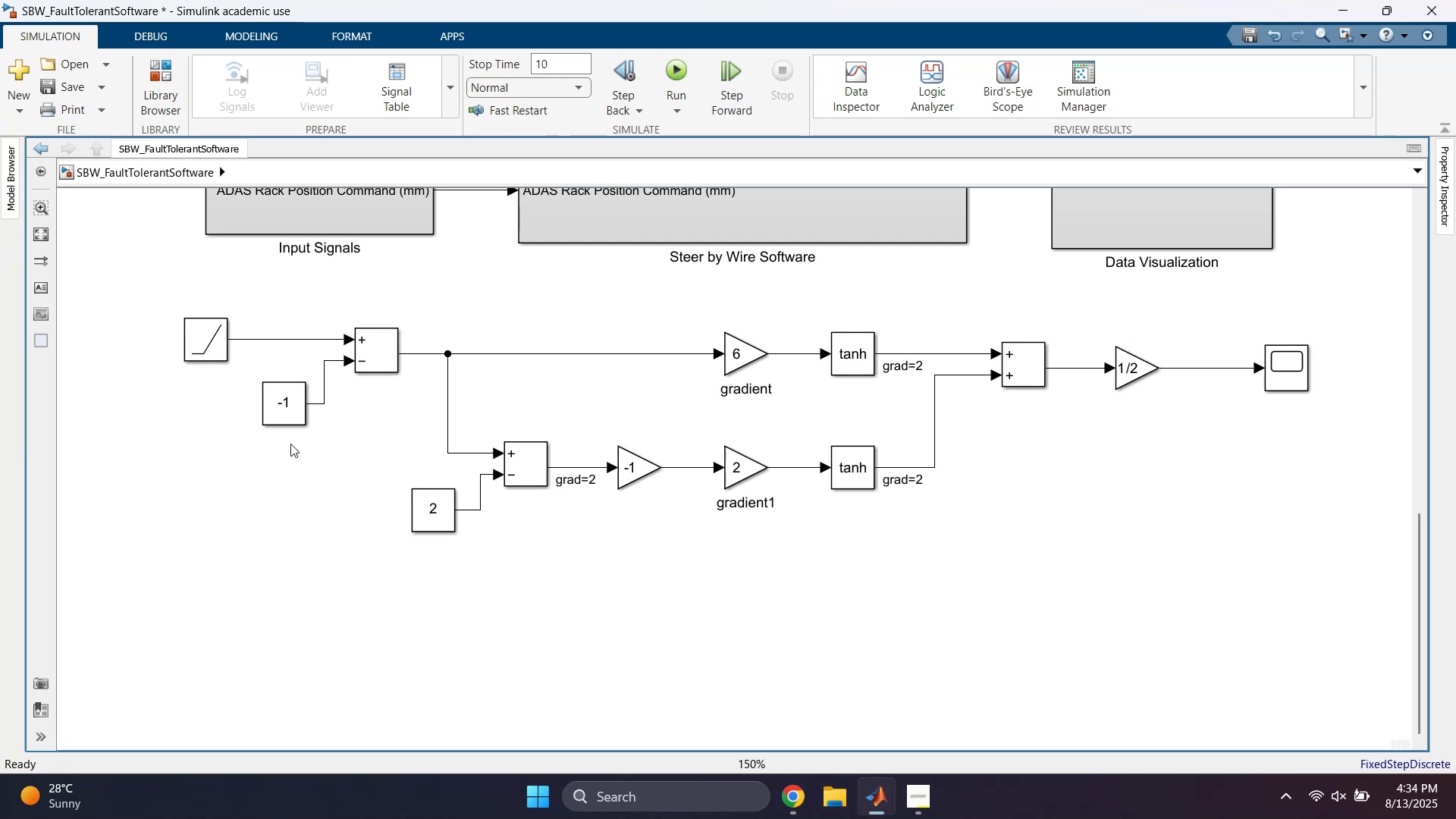 
left_click([284, 446])
 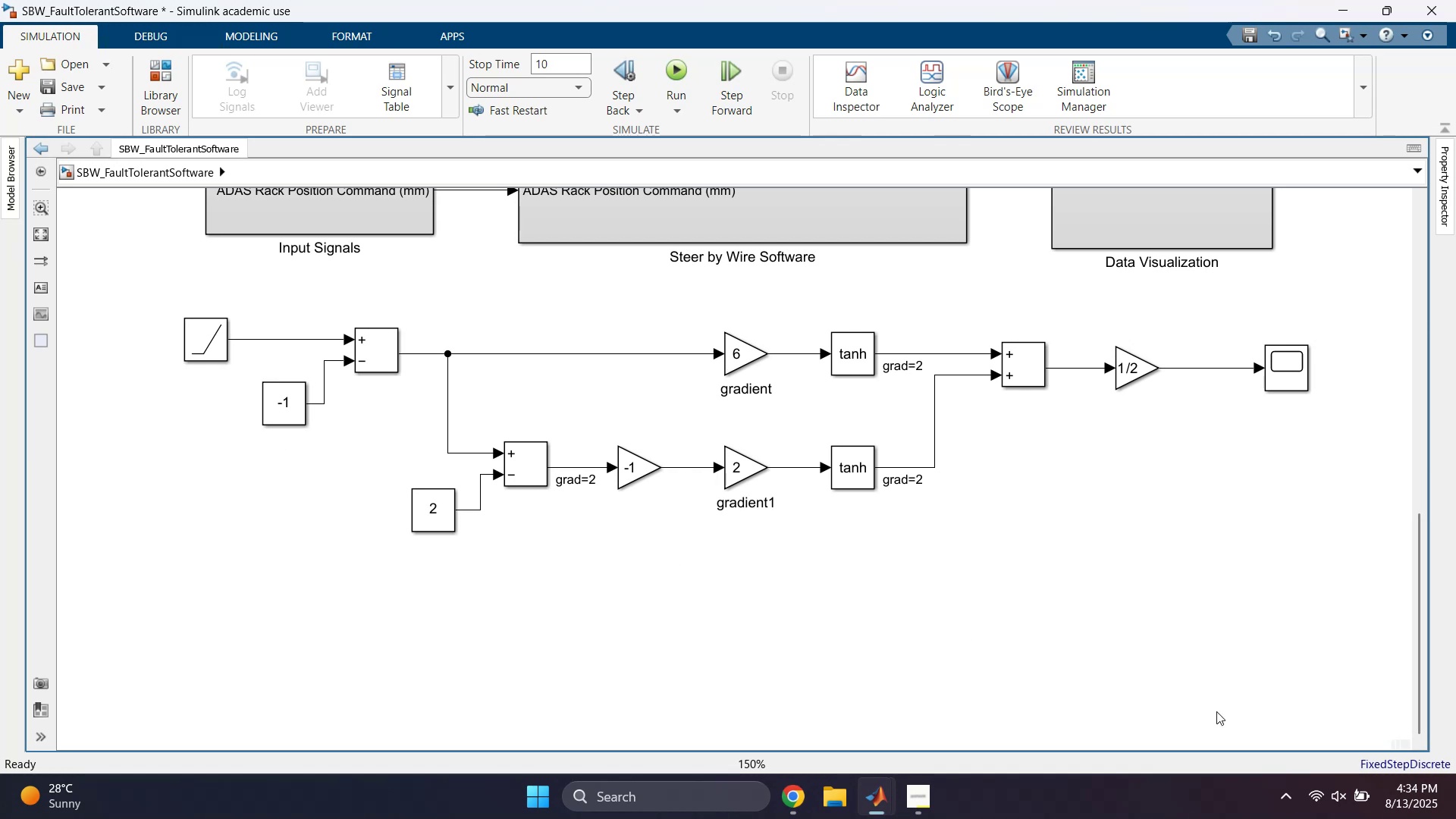 
left_click([1291, 805])
 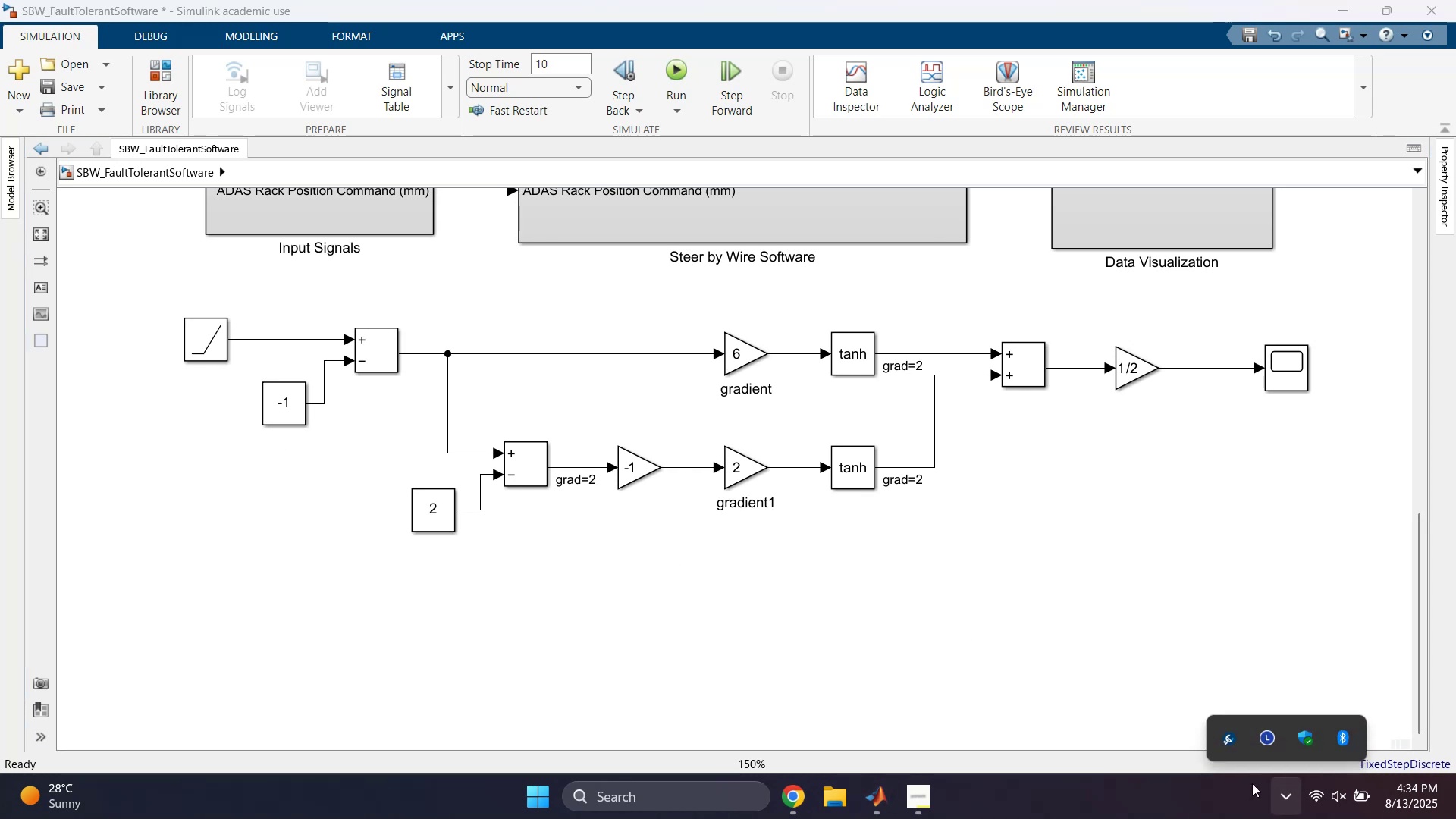 
left_click([975, 630])
 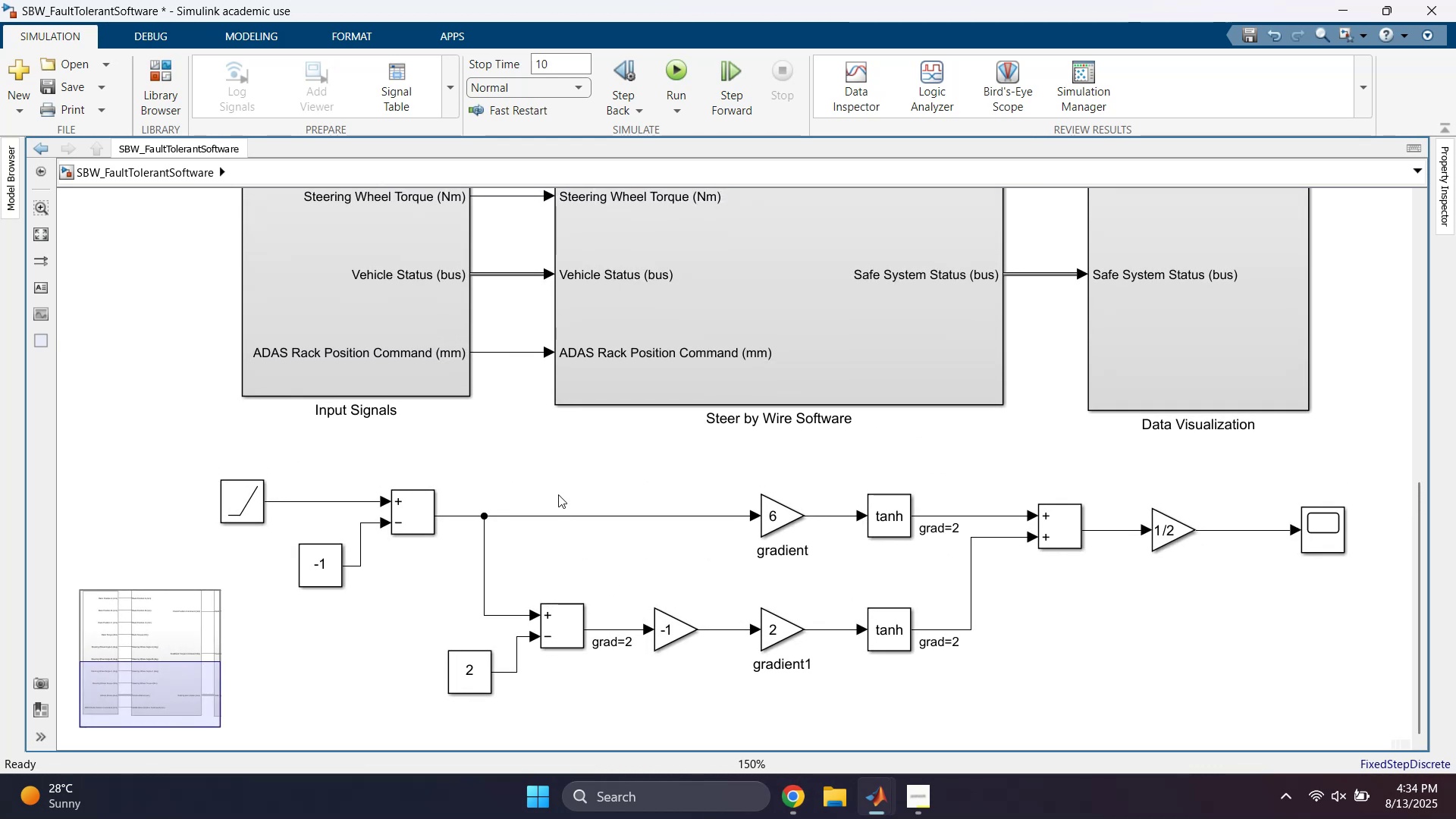 
wait(6.52)
 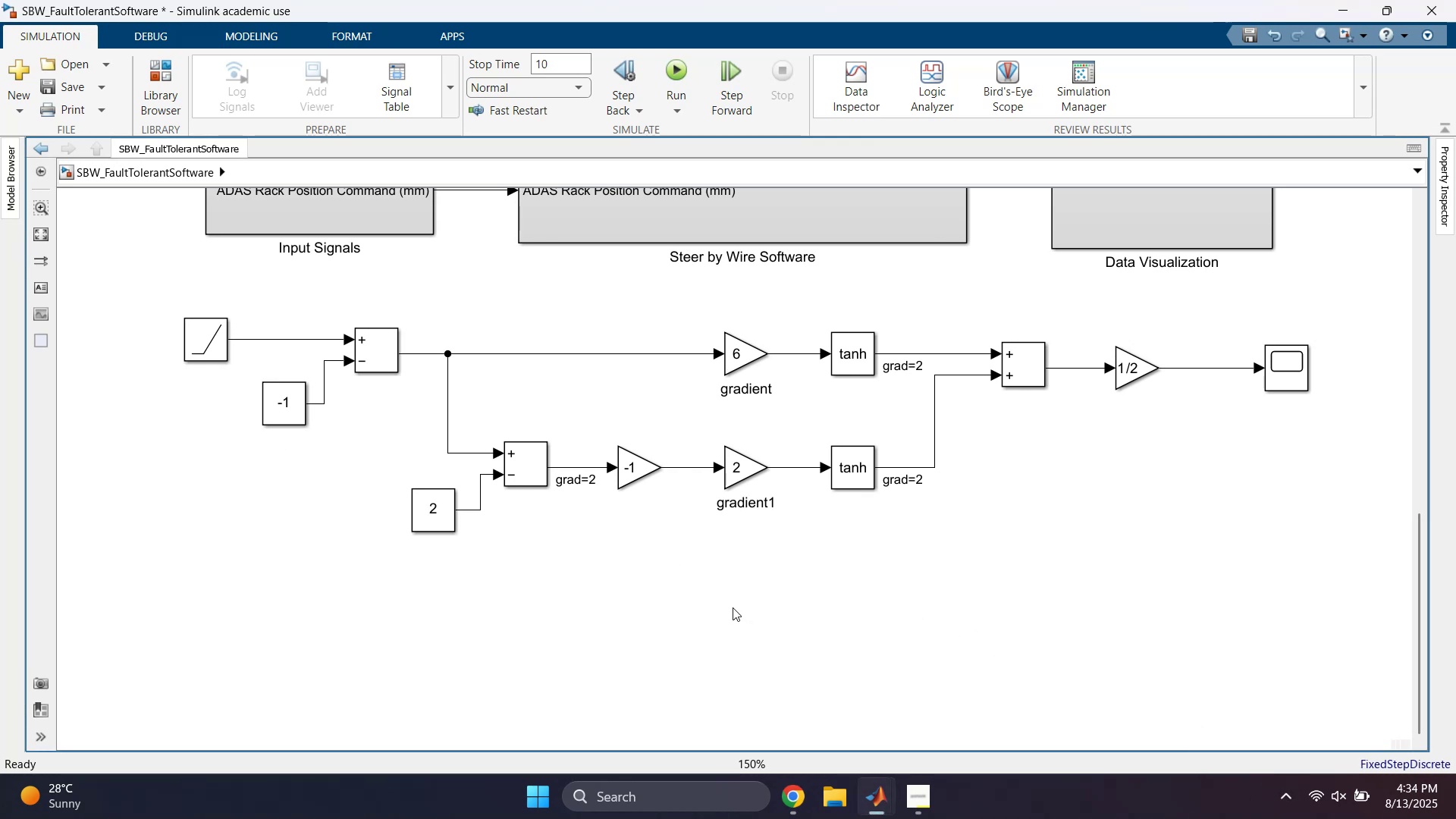 
double_click([369, 320])
 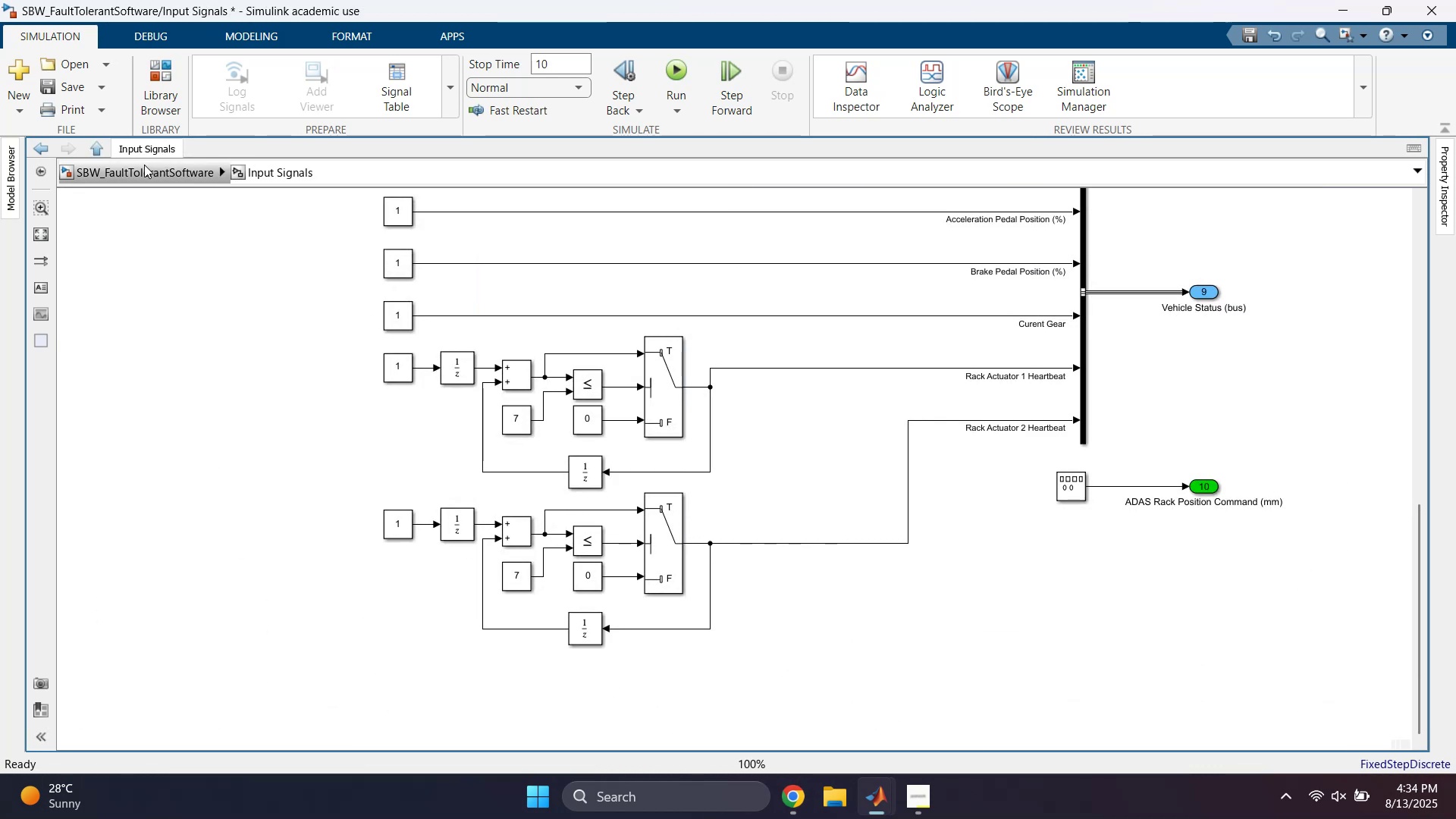 
double_click([769, 321])
 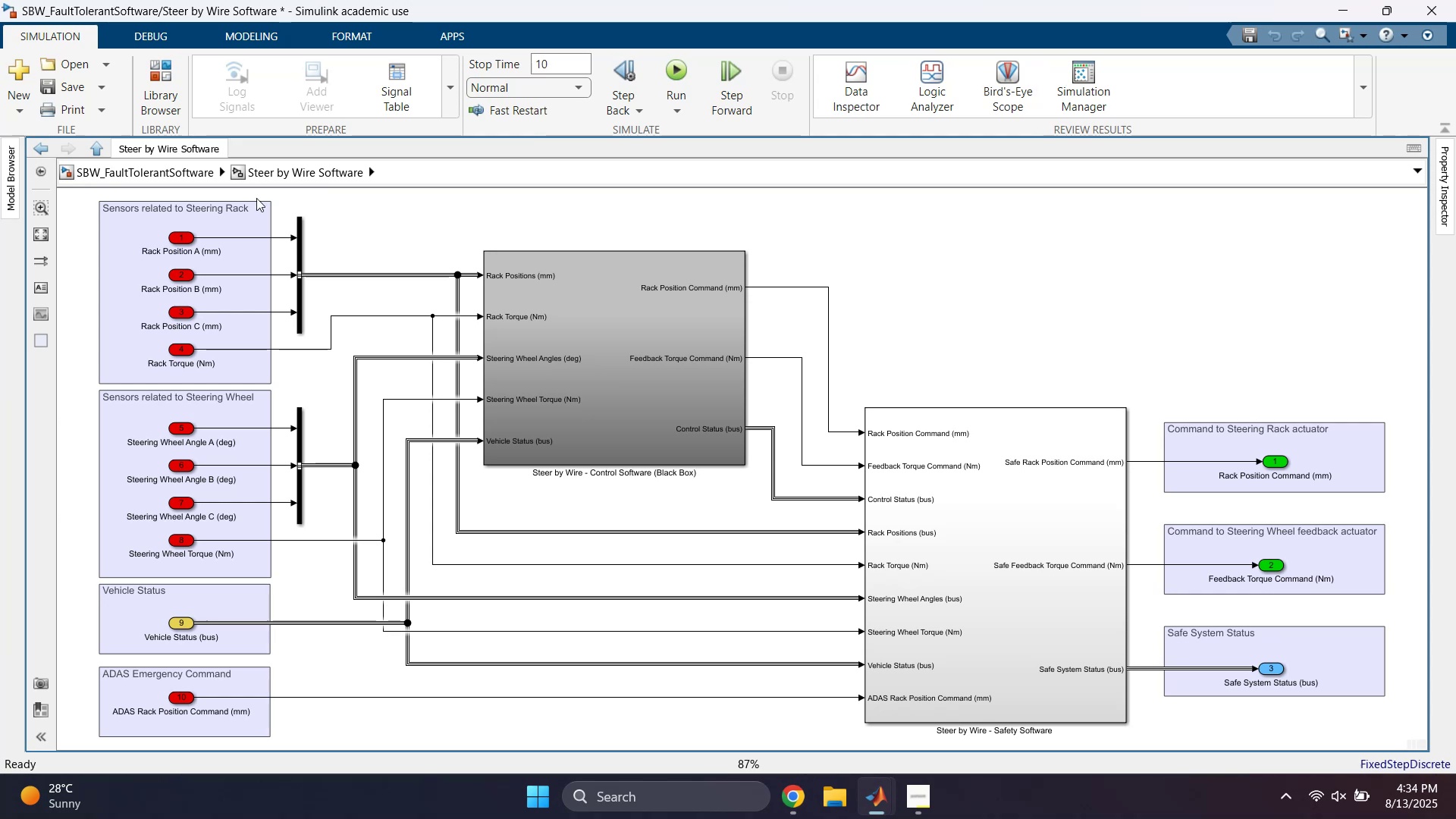 
left_click([178, 177])
 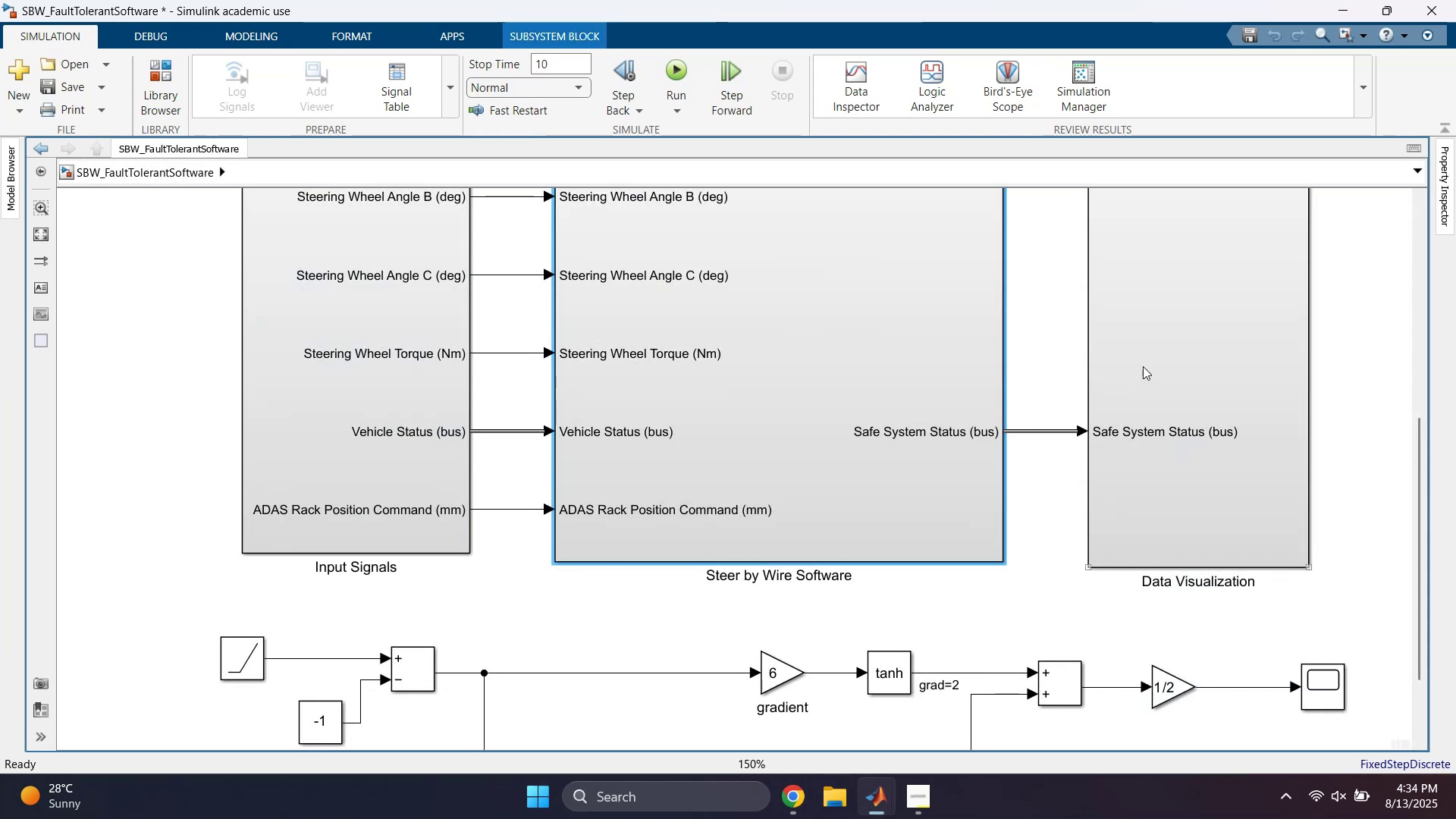 
double_click([1169, 356])
 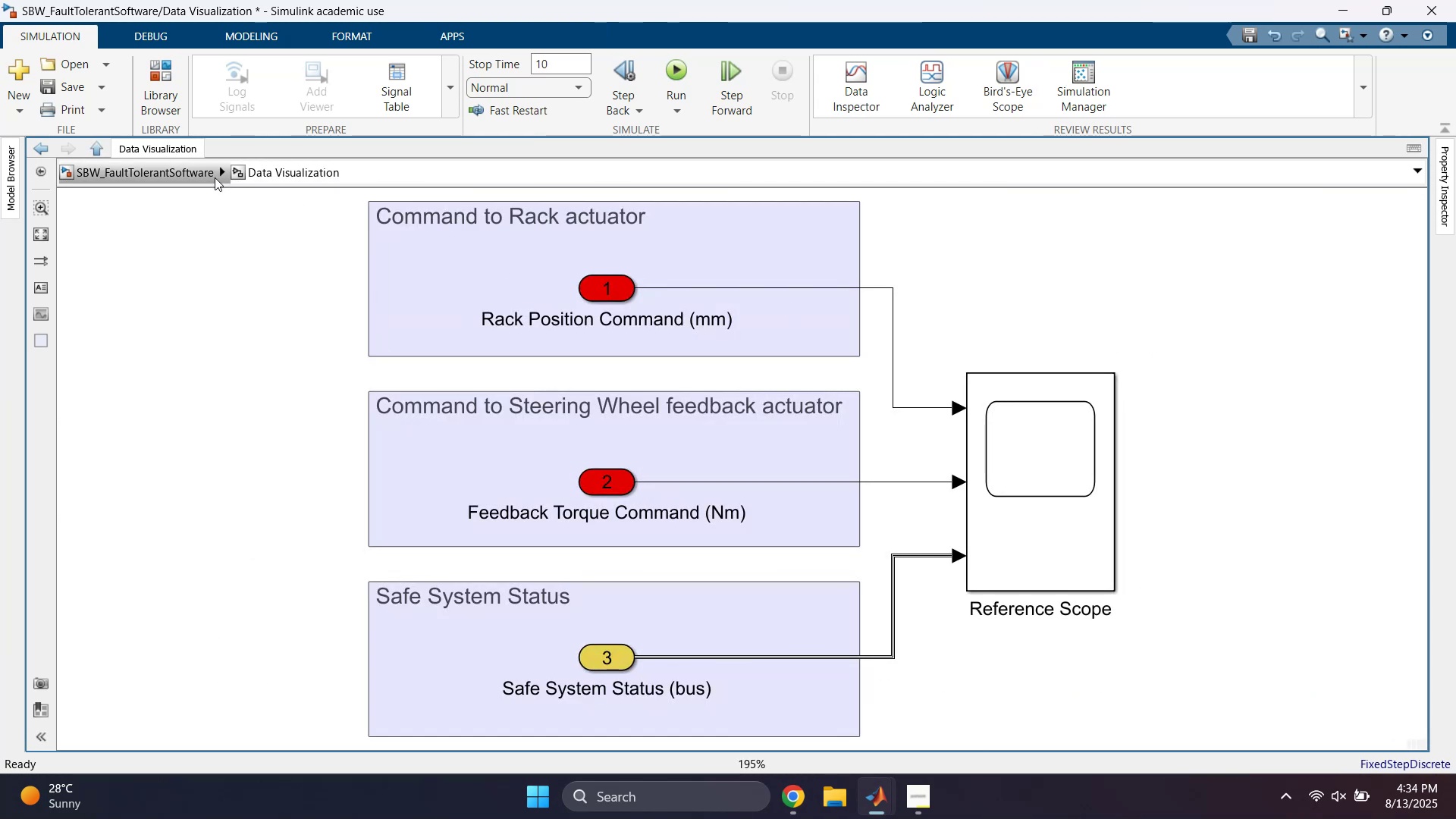 
left_click([202, 177])
 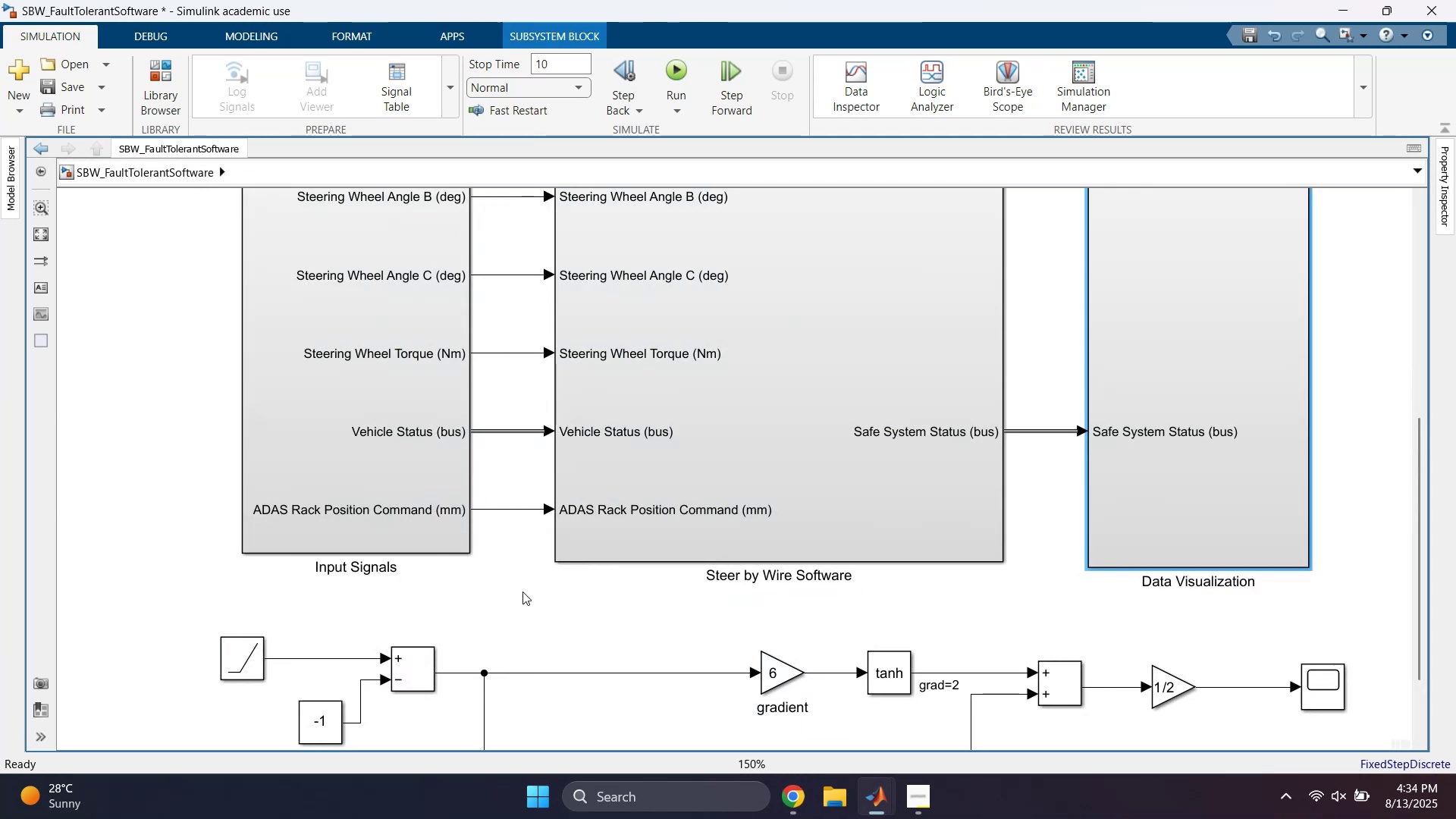 
left_click([522, 592])
 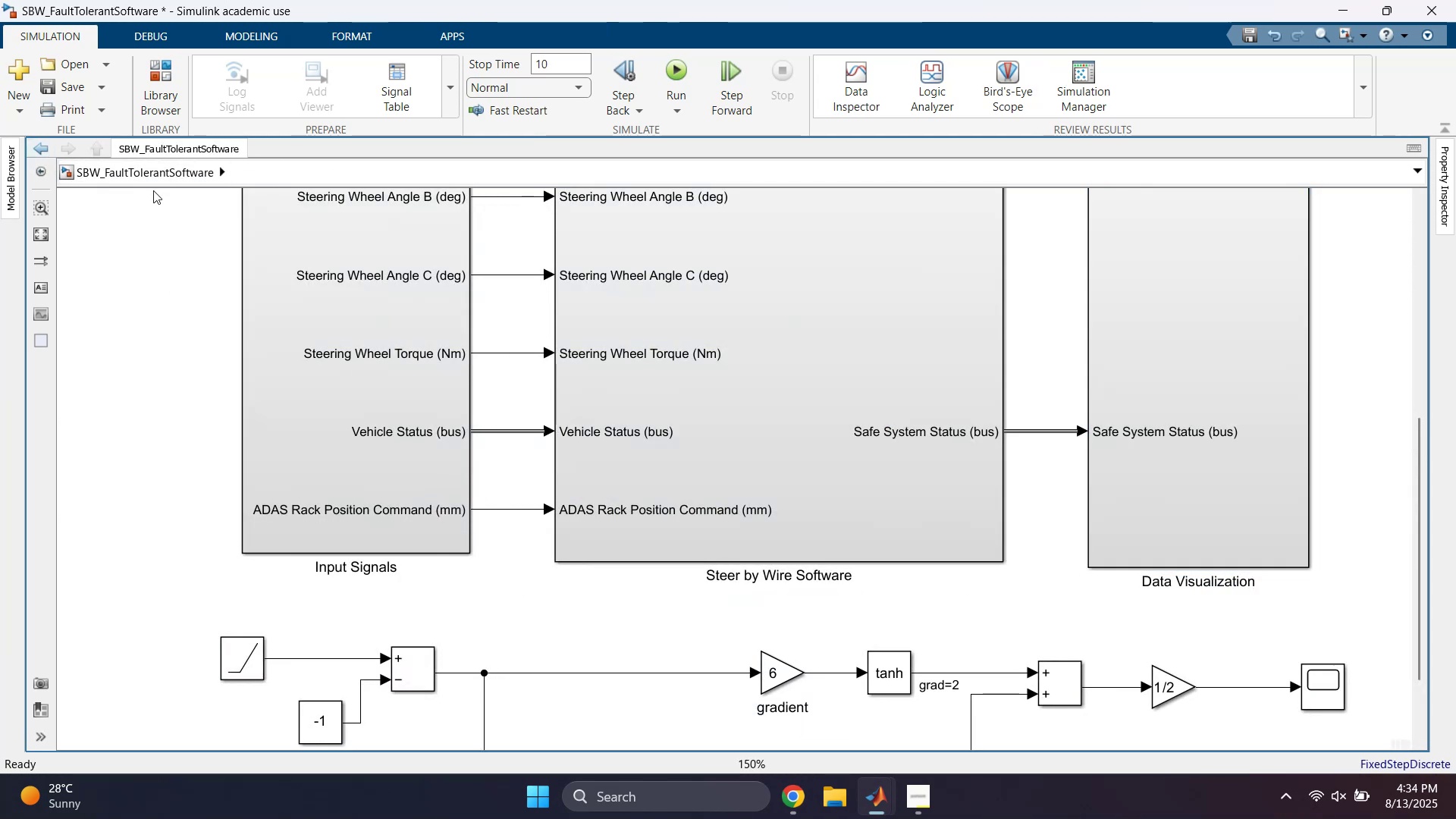 
double_click([171, 309])
 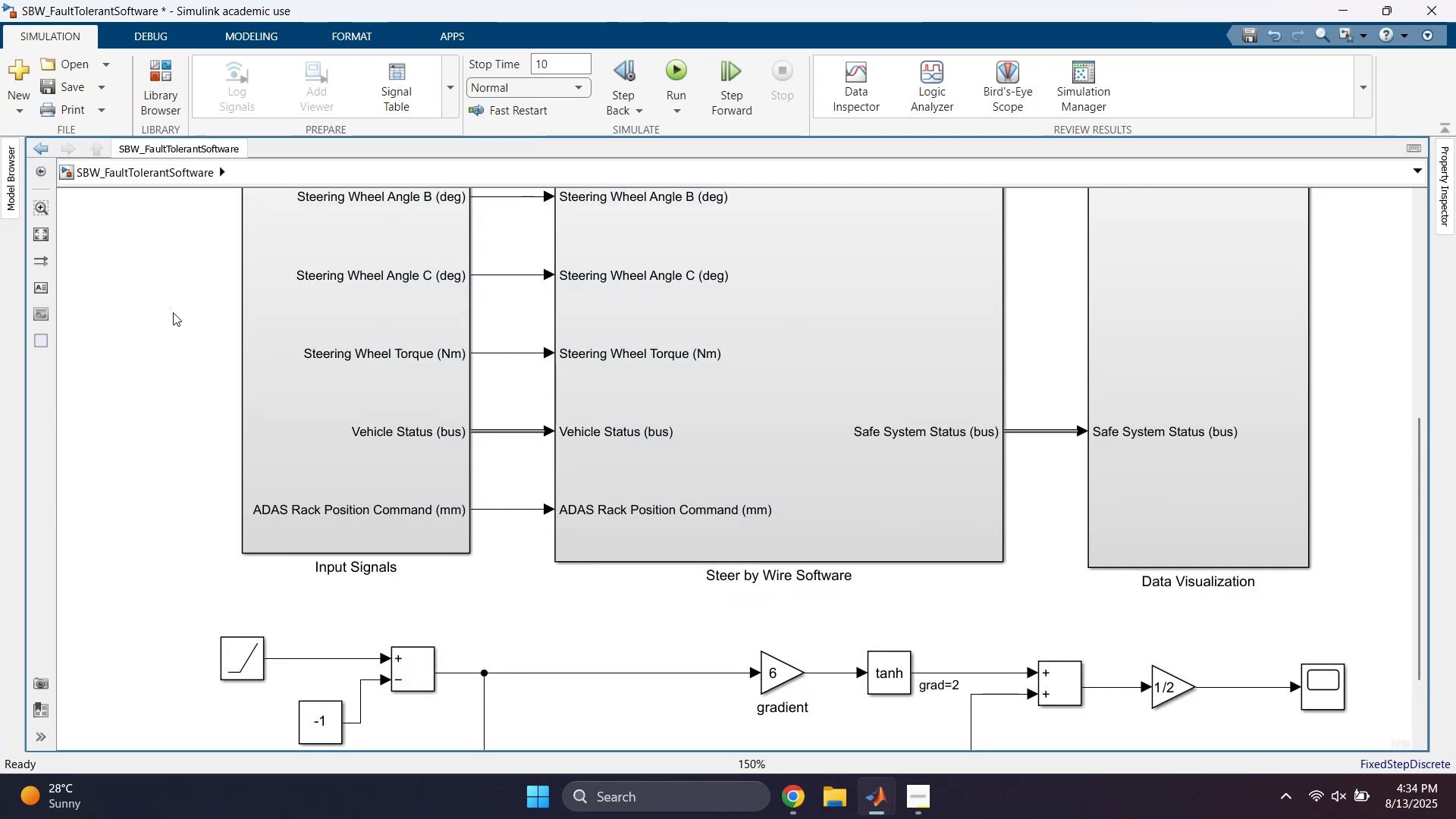 
scroll: coordinate [195, 350], scroll_direction: down, amount: 2.0
 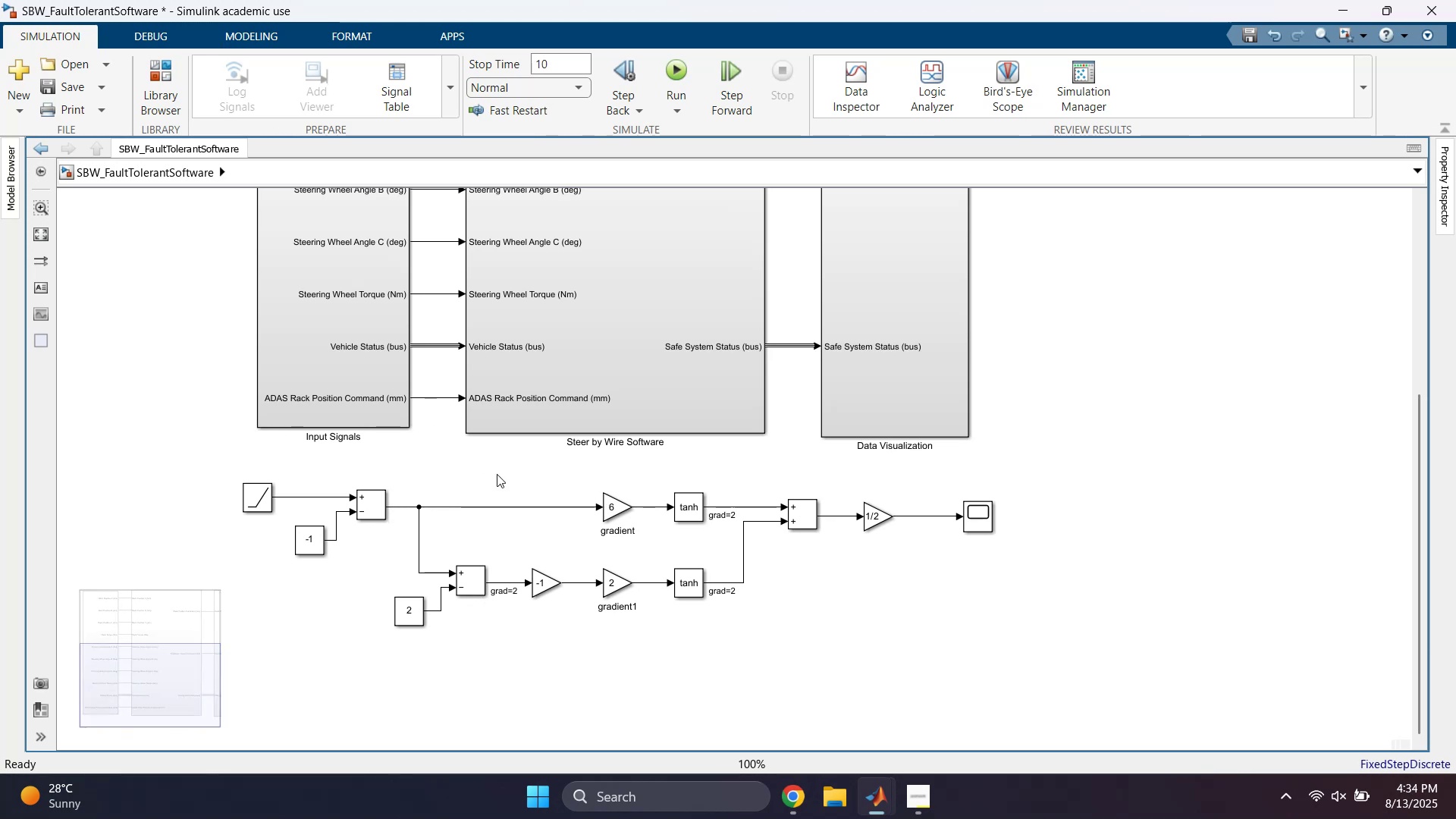 
left_click([1117, 399])
 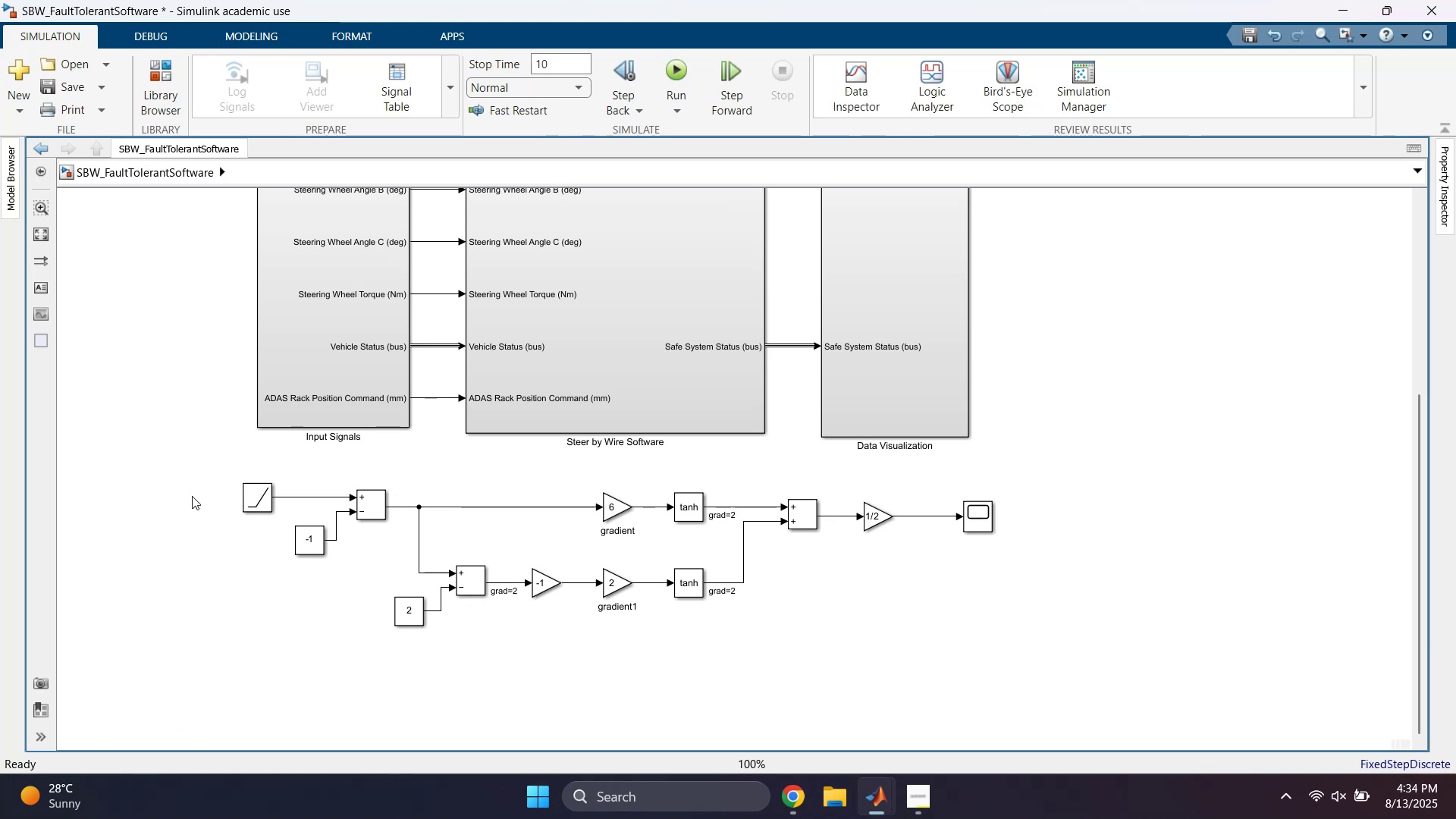 
double_click([977, 519])
 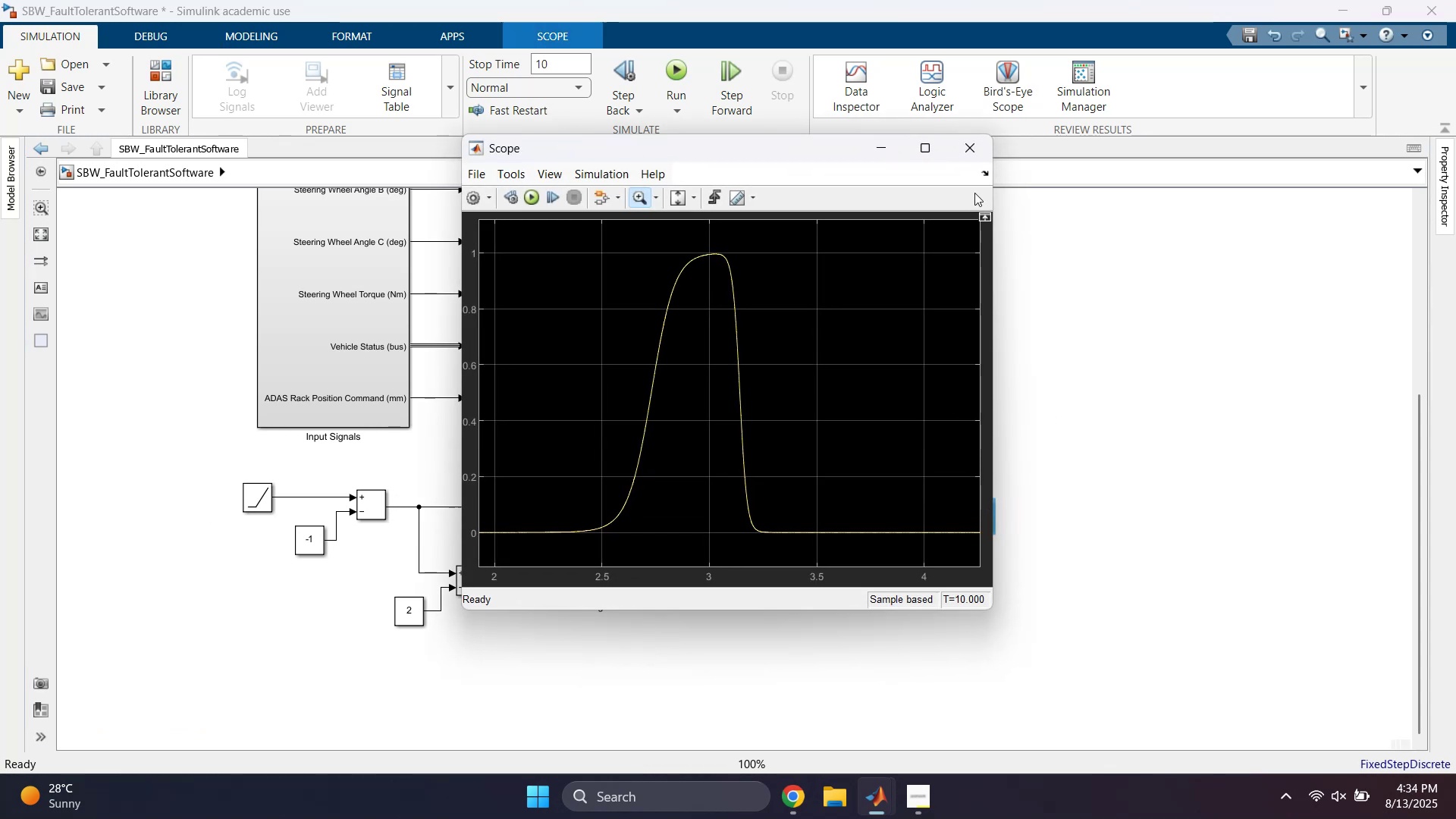 
left_click([974, 152])
 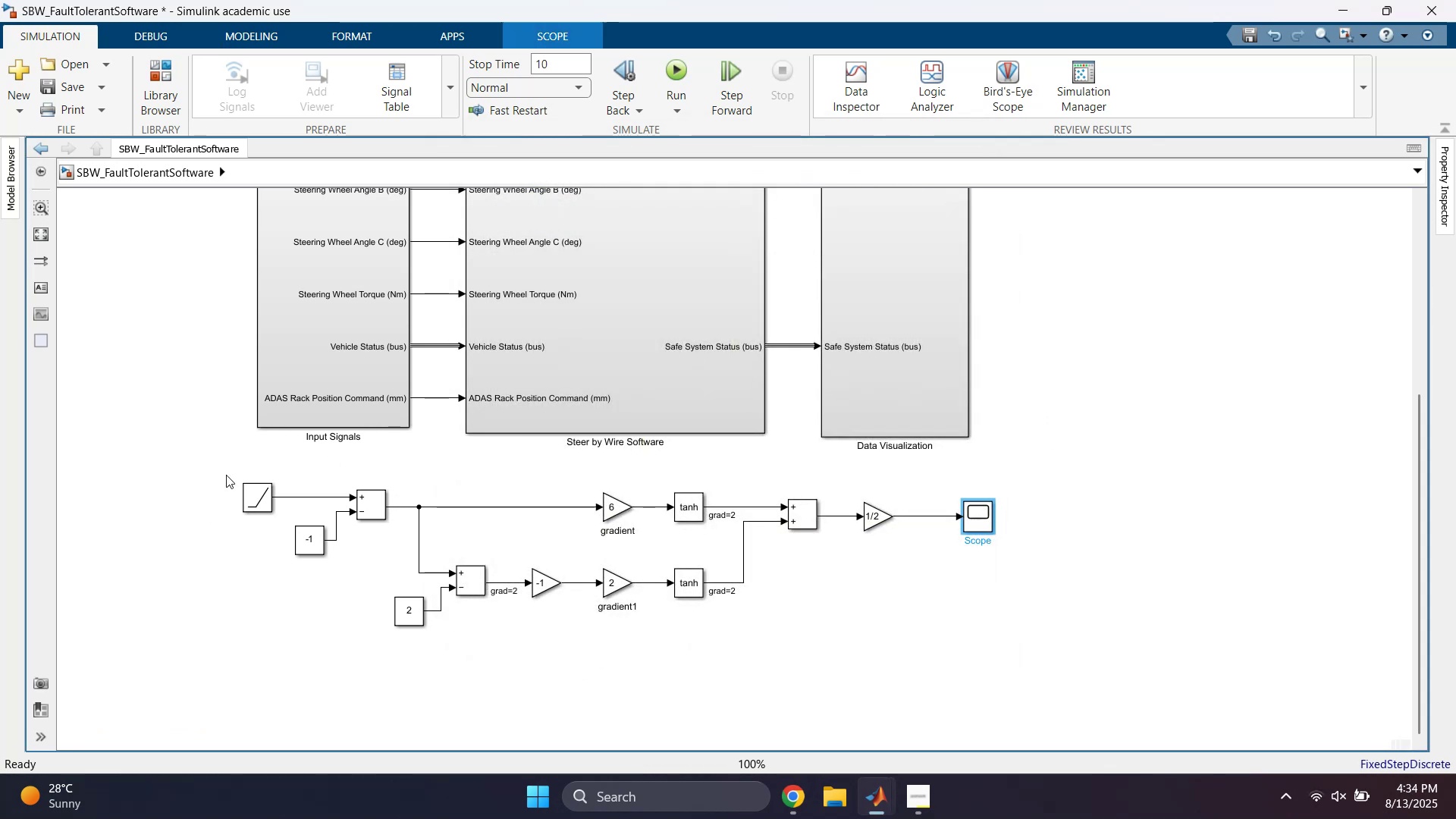 
left_click_drag(start_coordinate=[199, 477], to_coordinate=[278, 515])
 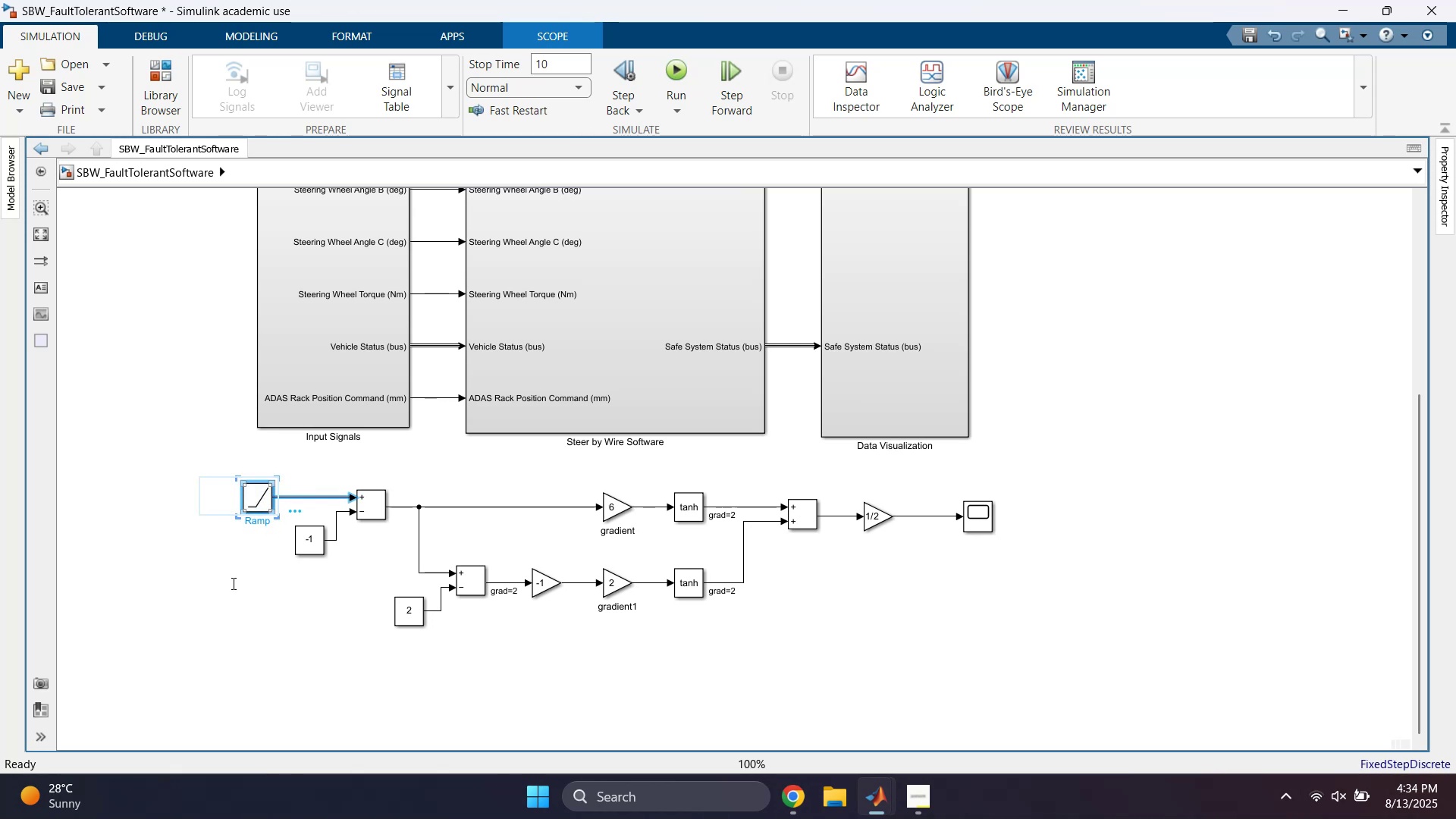 
left_click([206, 622])
 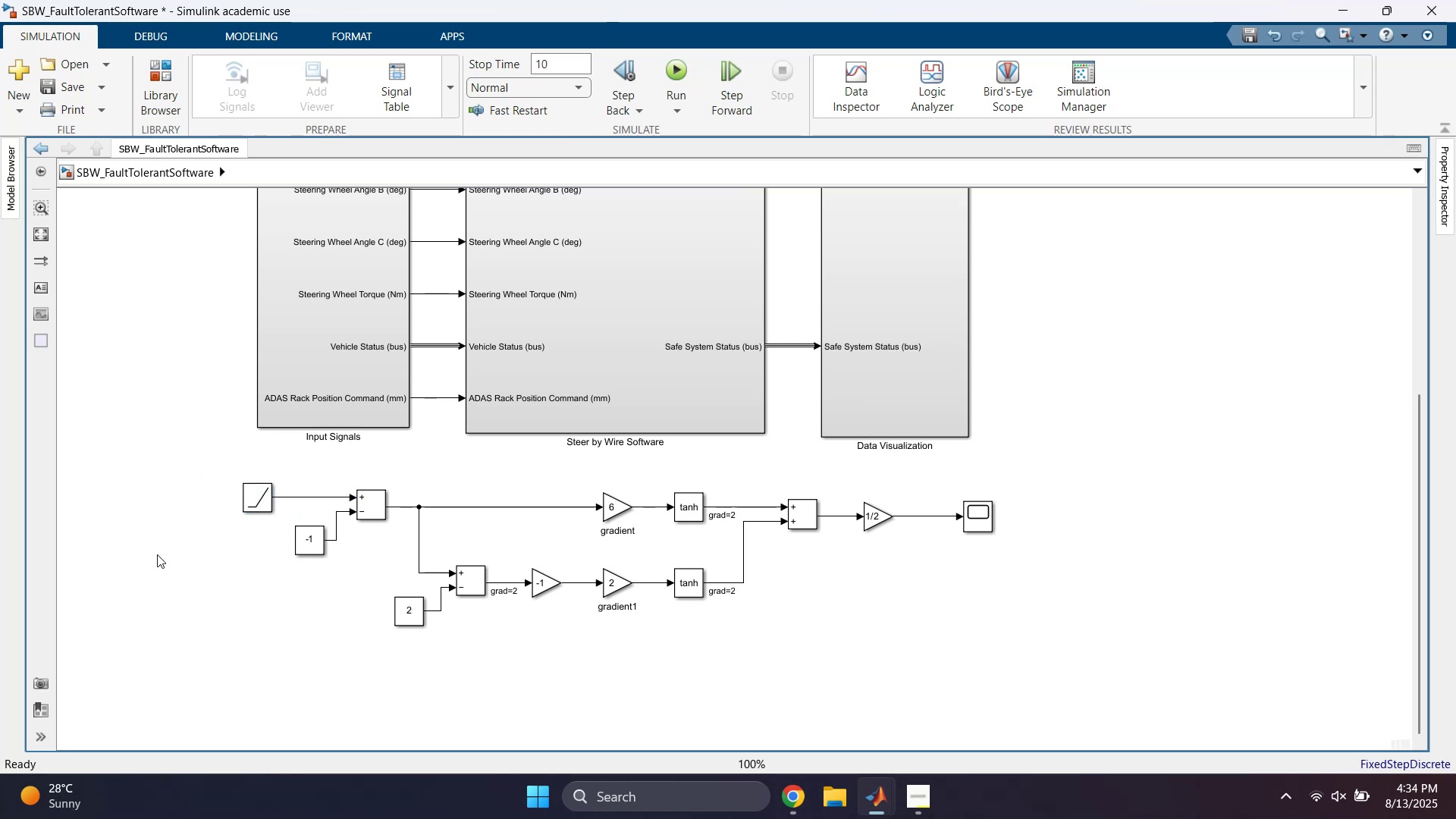 
left_click([150, 560])
 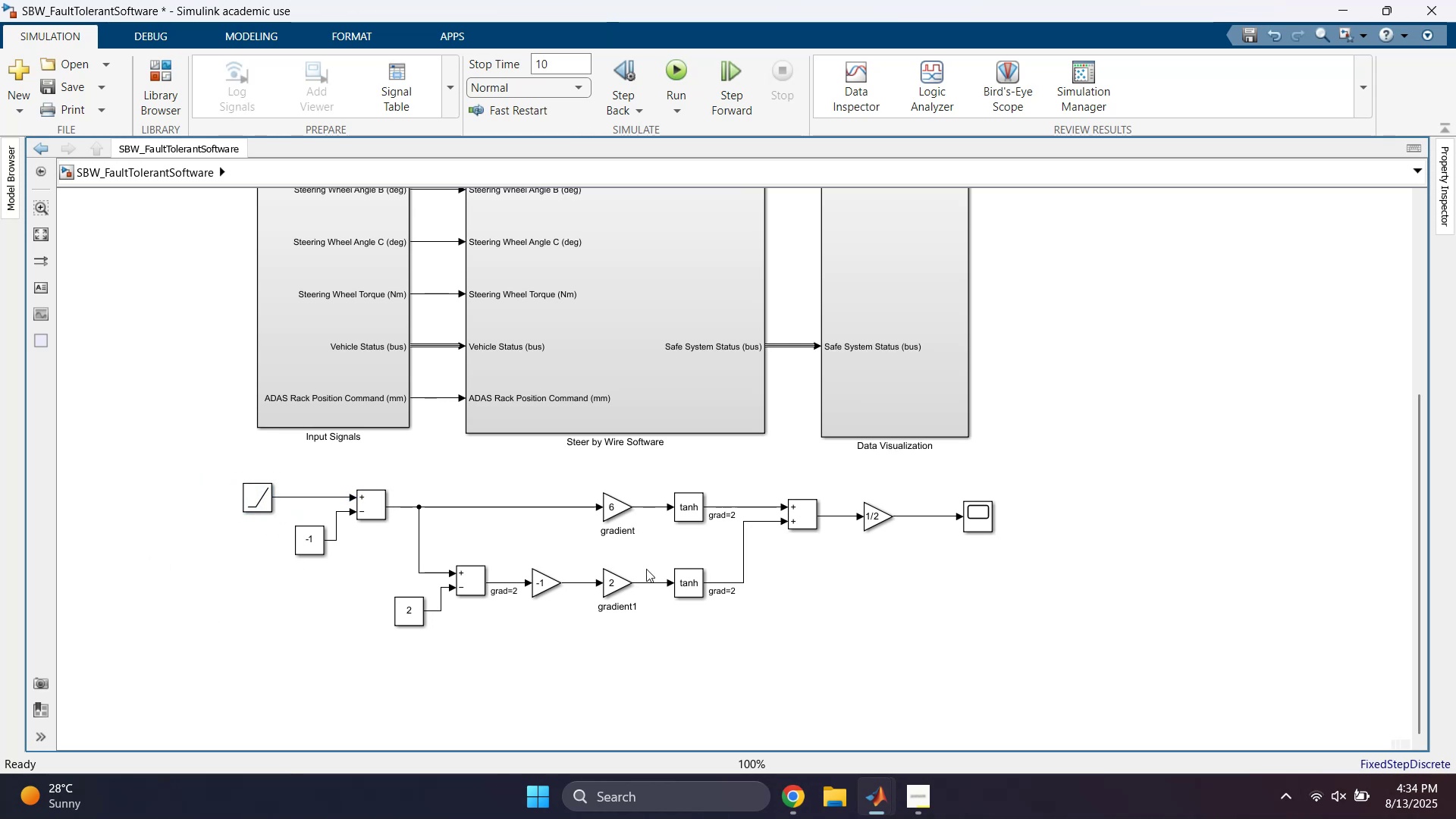 
double_click([979, 521])
 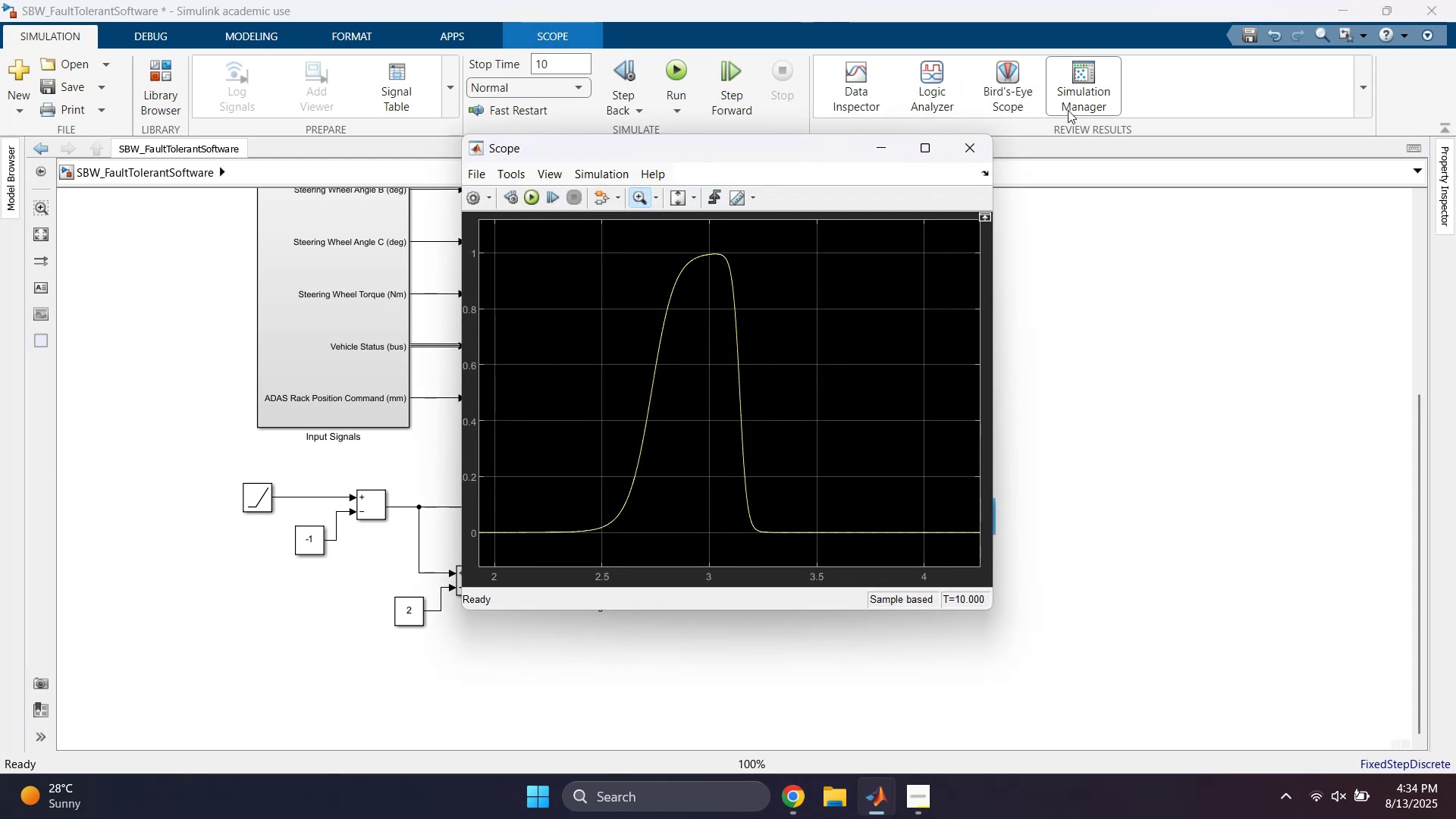 
left_click([974, 150])
 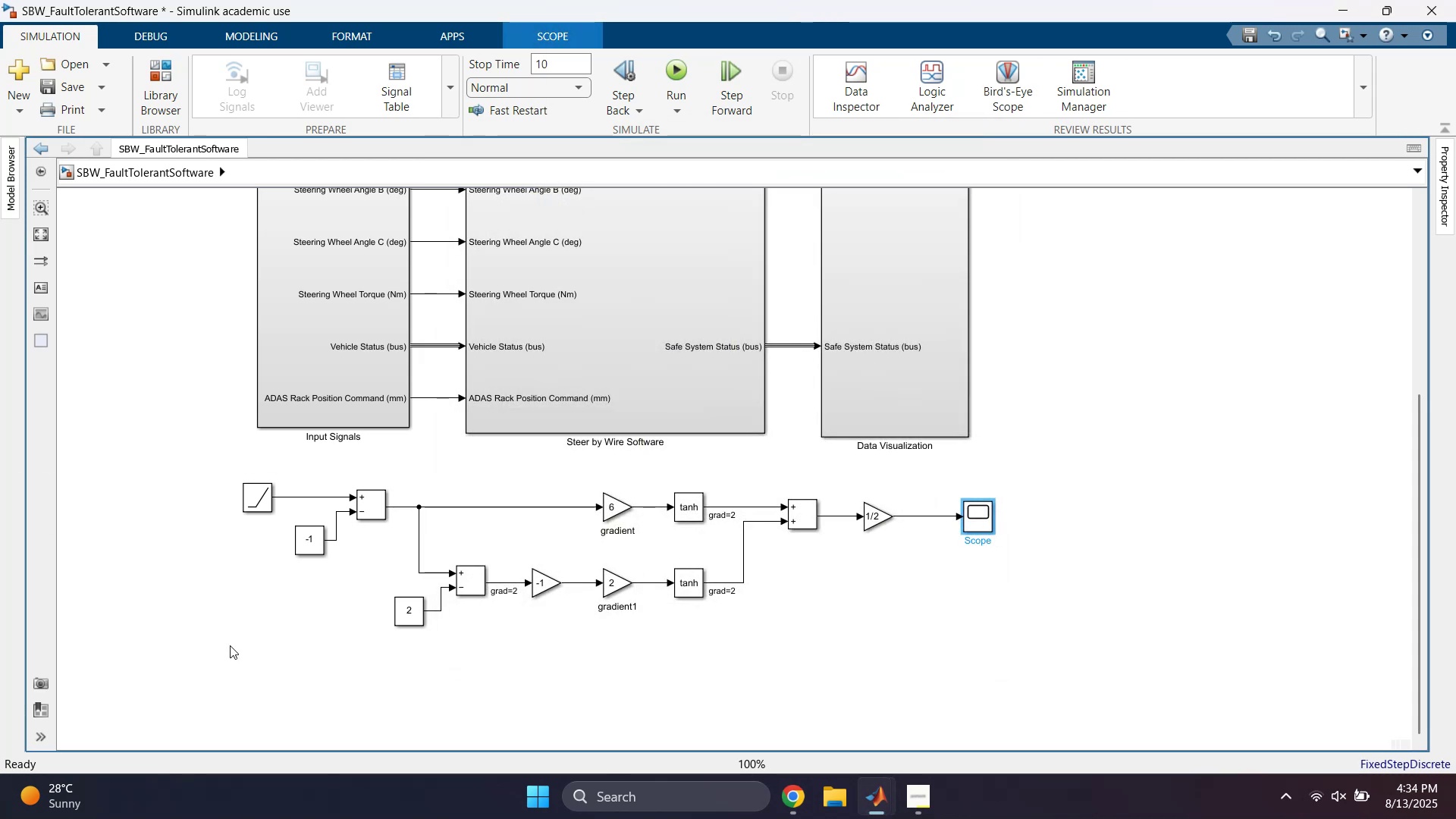 
double_click([221, 654])
 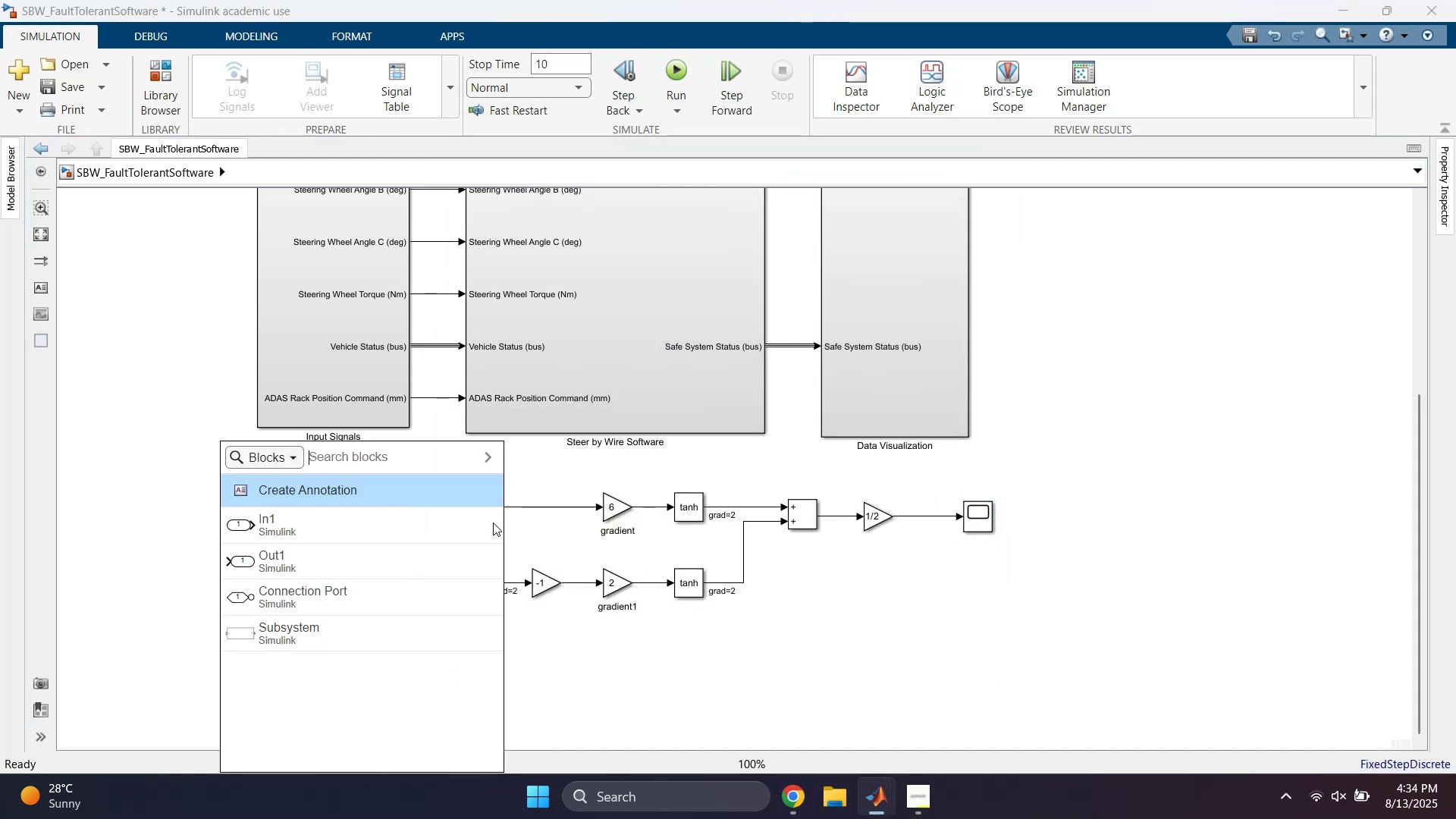 
type(sinw)
key(Backspace)
type(e)
 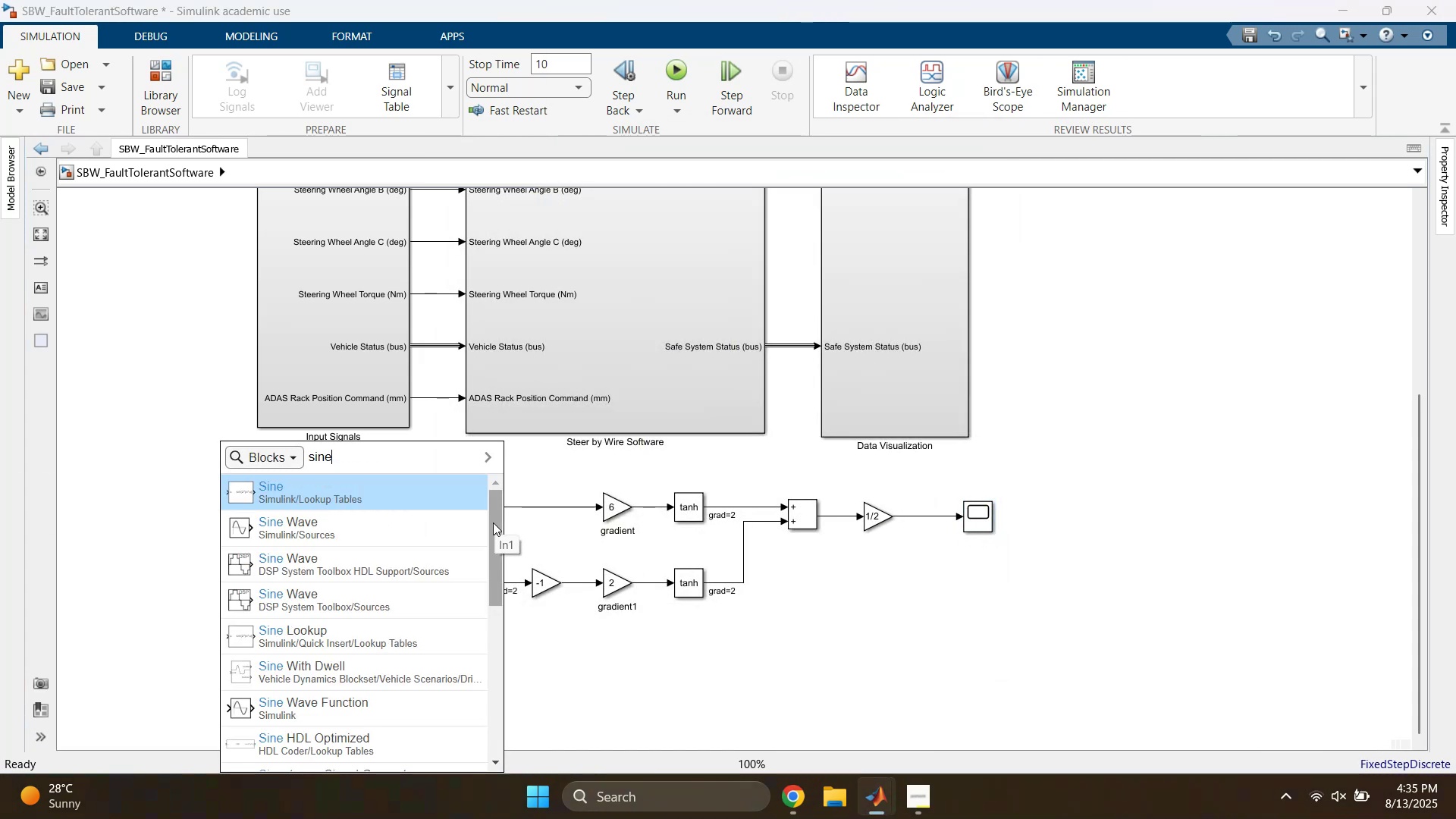 
key(Enter)
 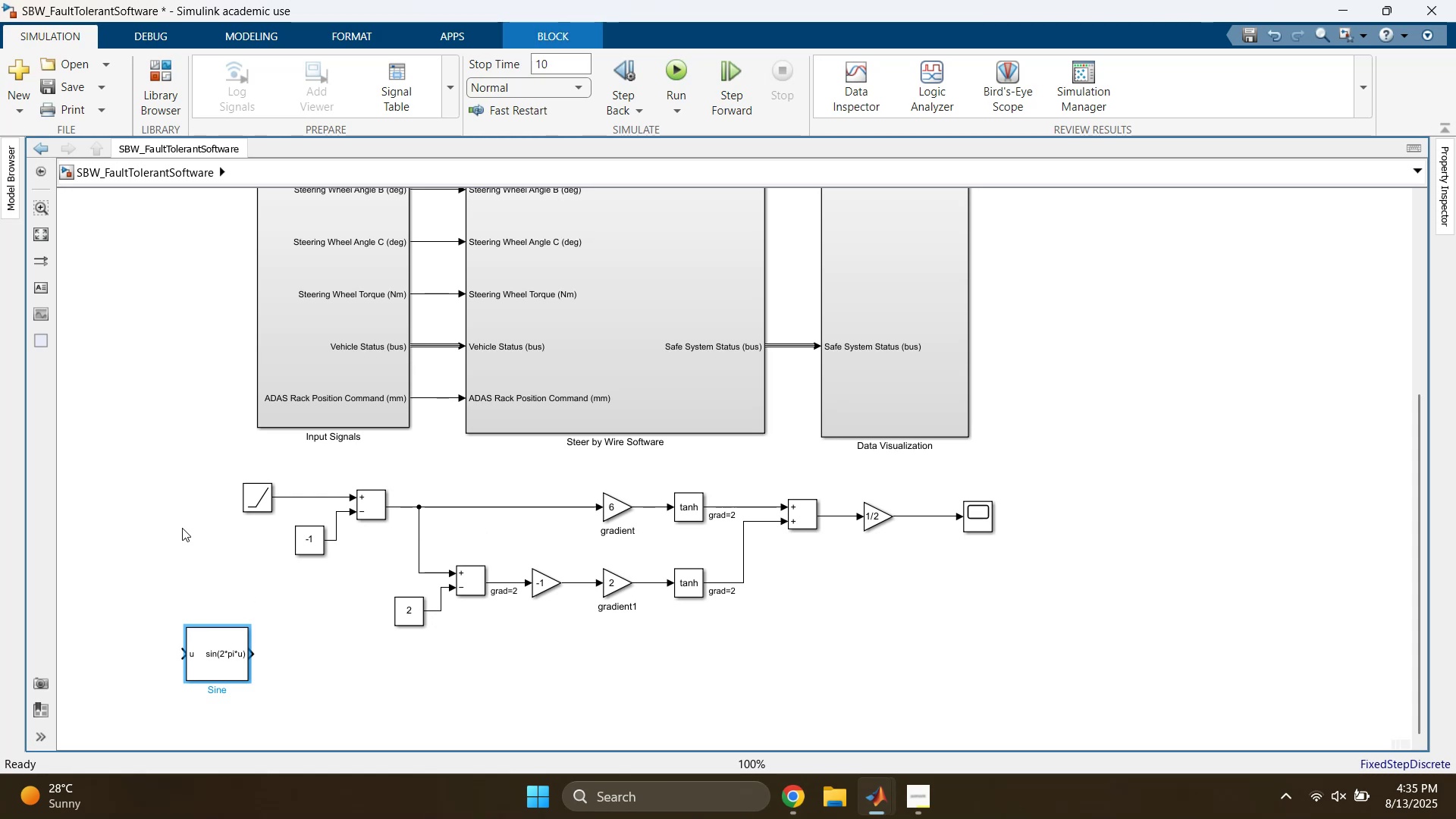 
key(Delete)
 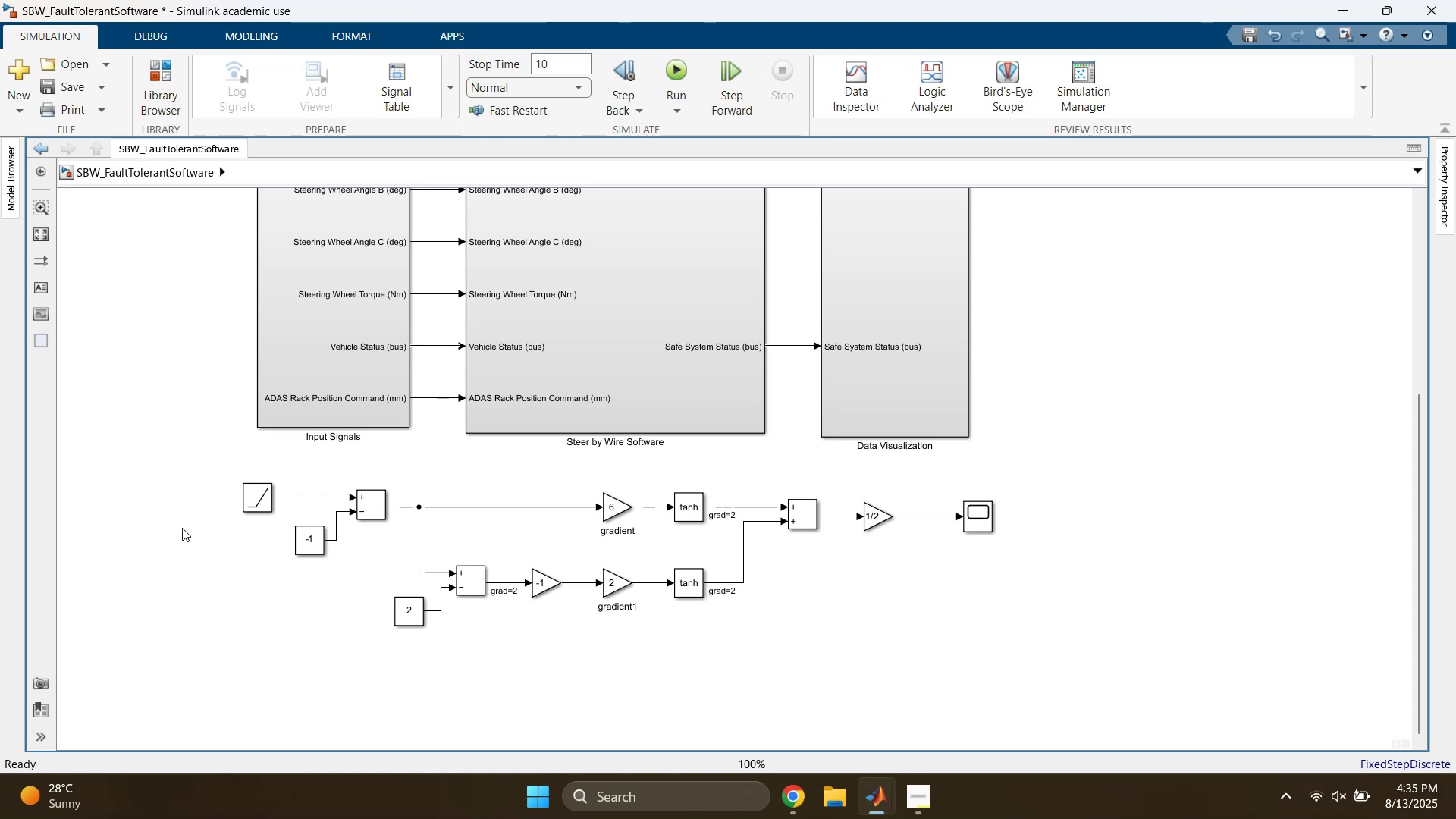 
double_click([182, 528])
 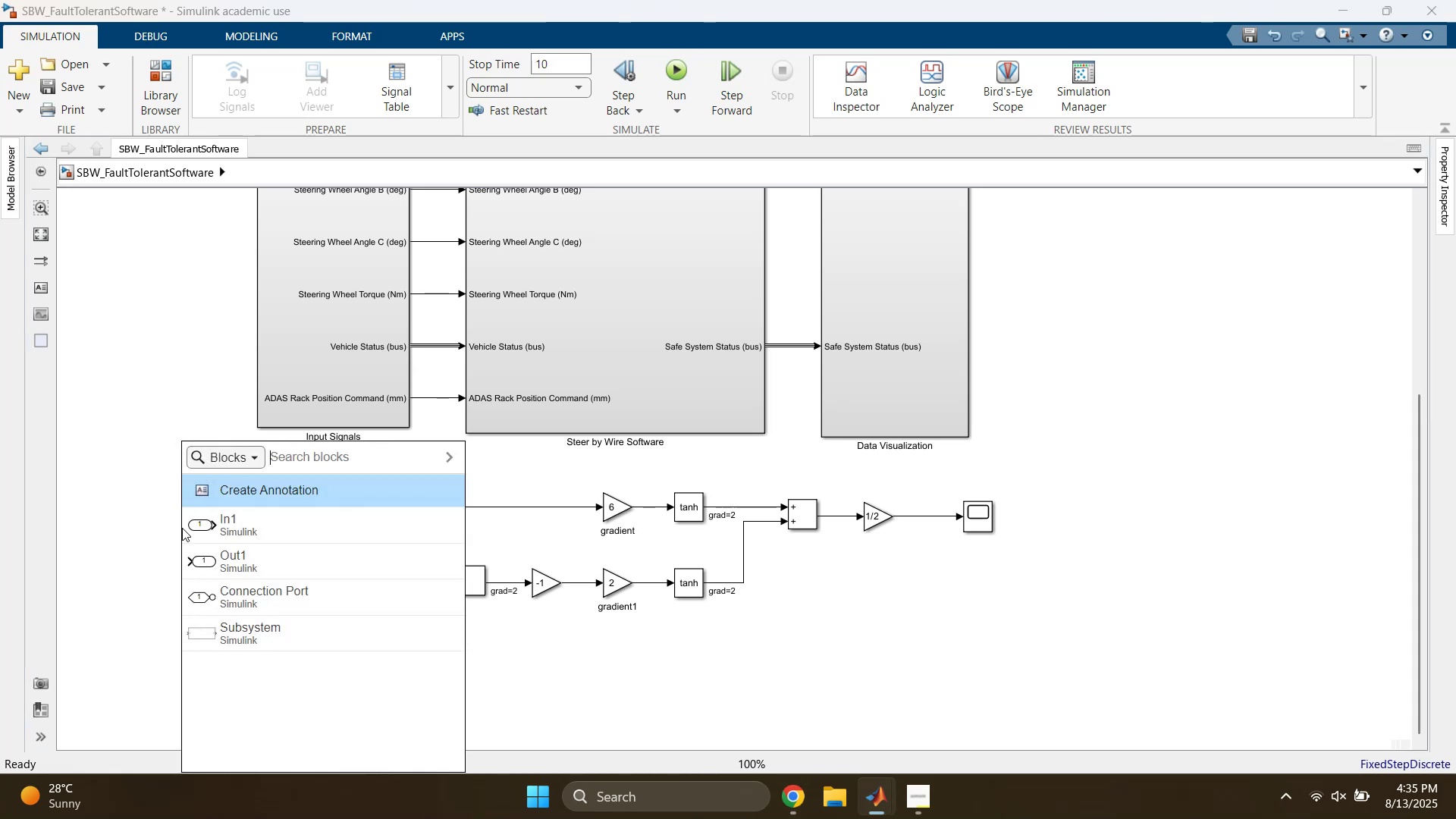 
type(sinw)
key(Backspace)
type(ewa)
 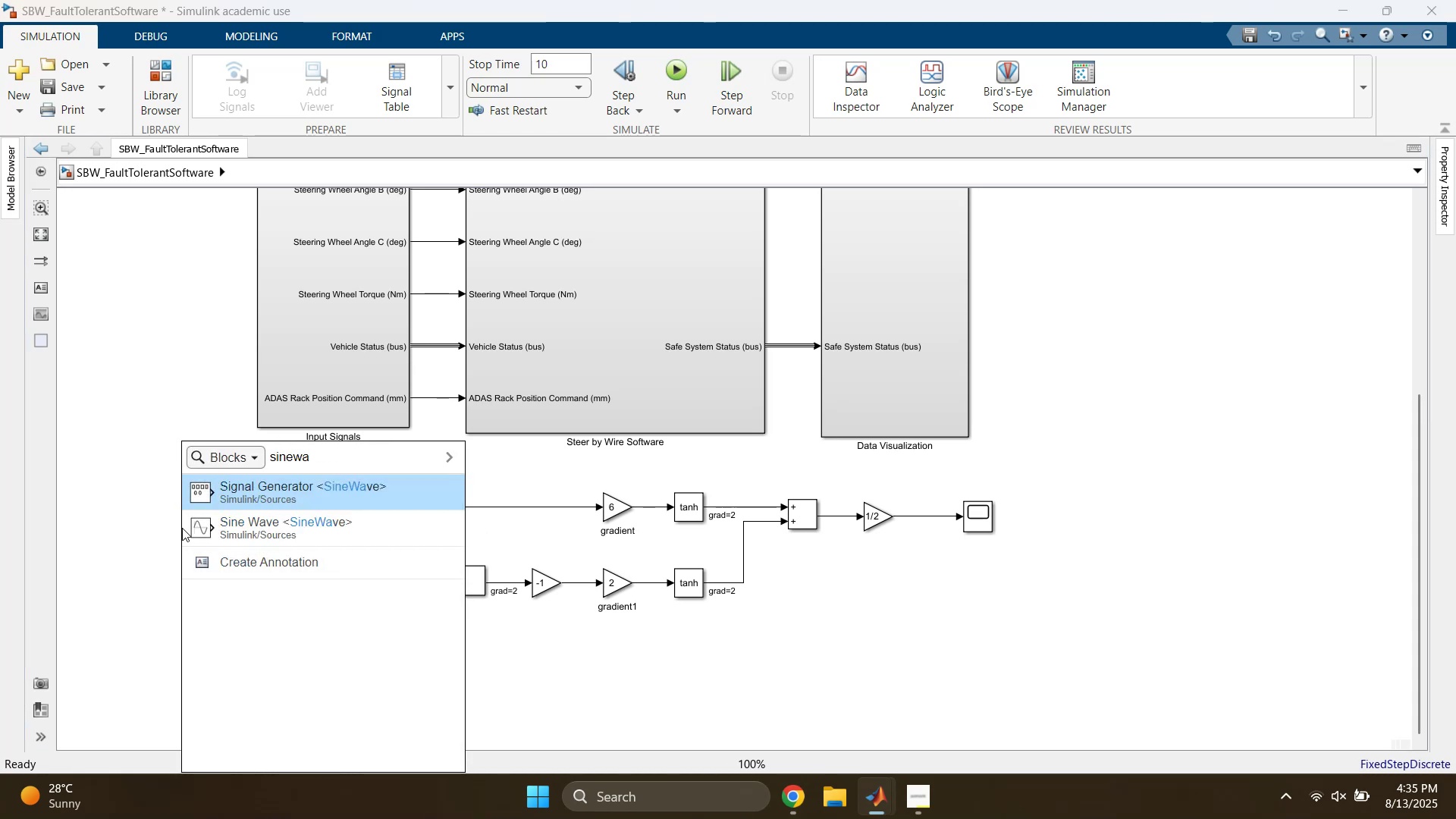 
key(ArrowDown)
 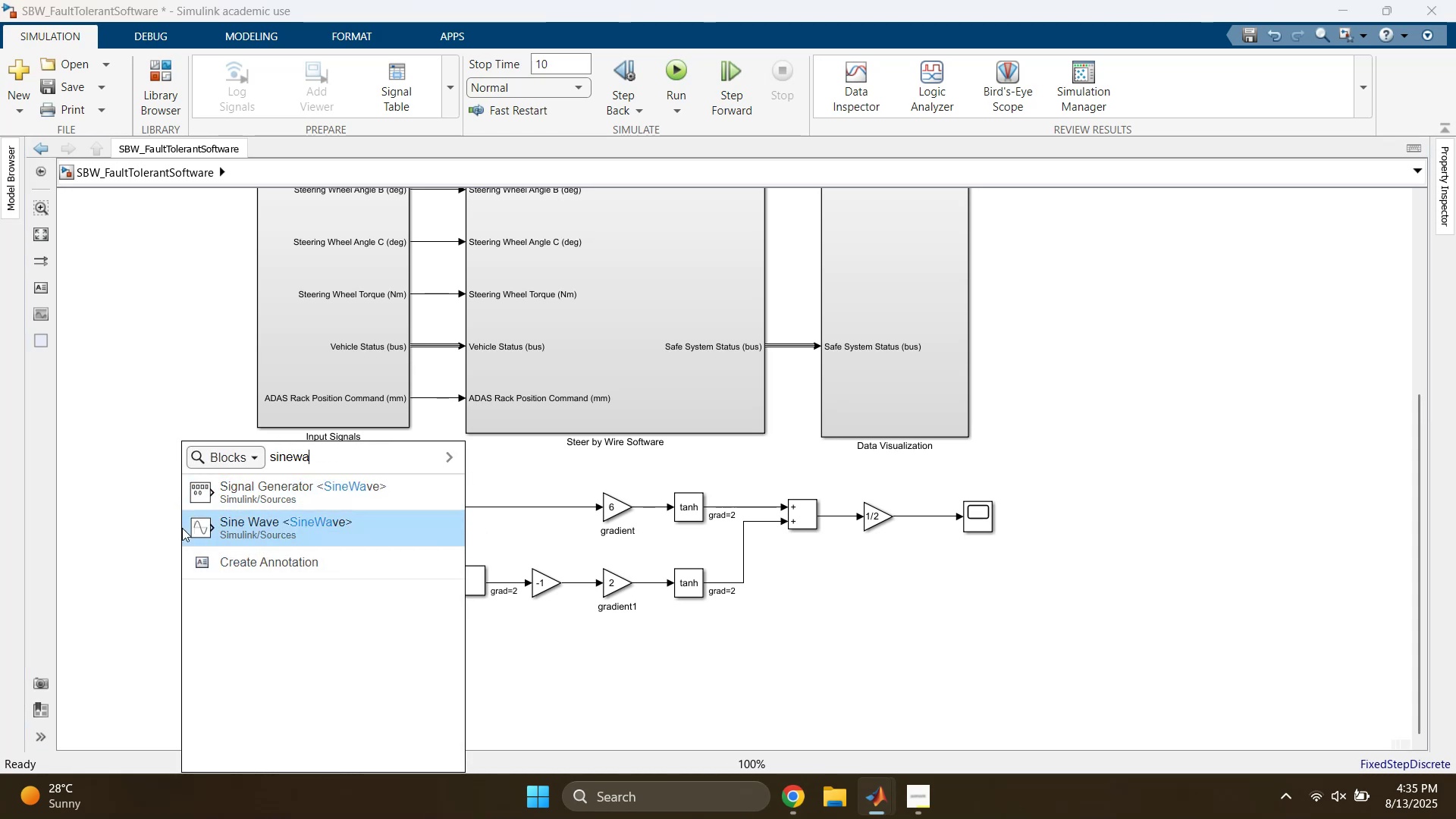 
key(Enter)
 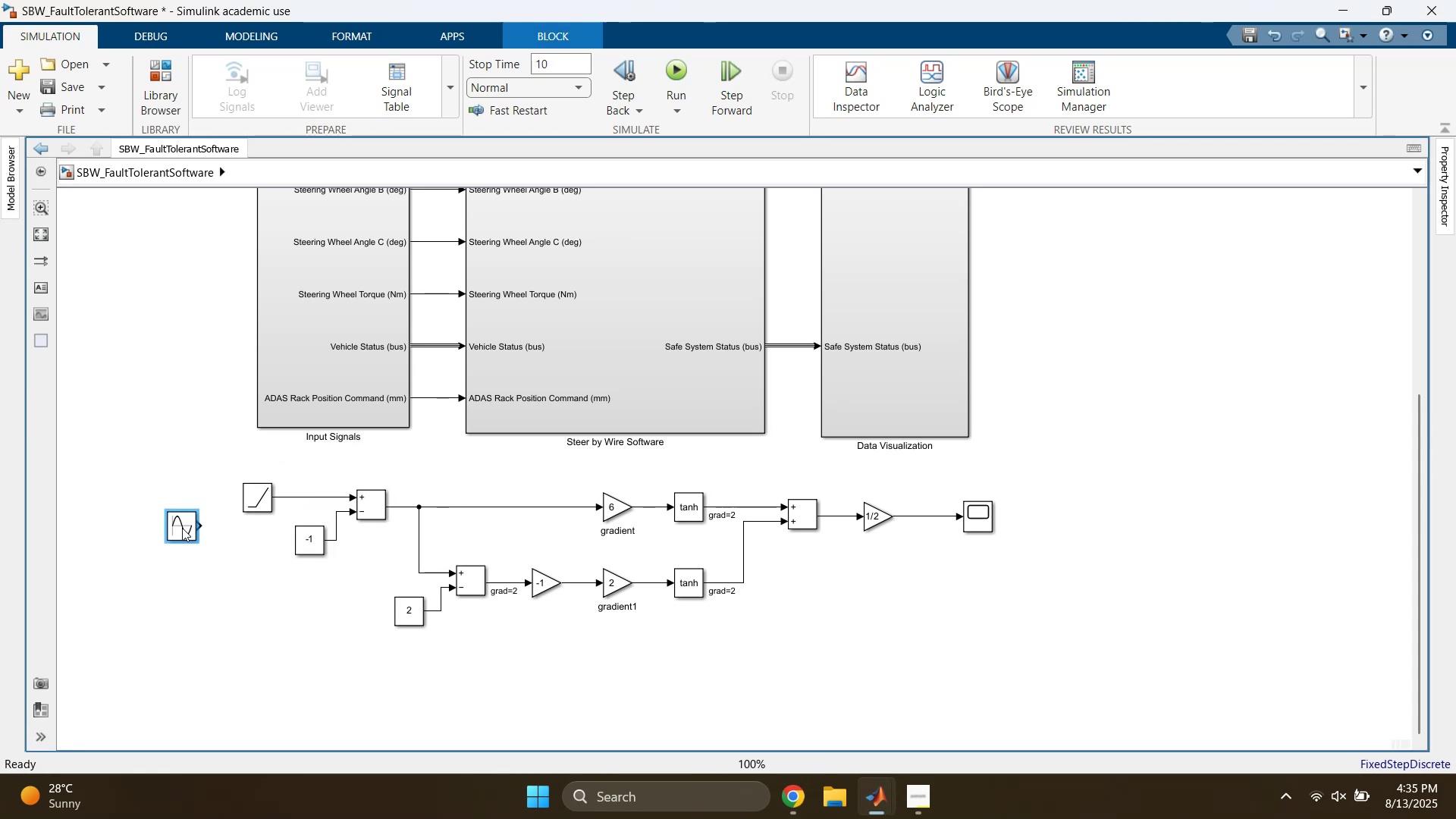 
left_click_drag(start_coordinate=[193, 466], to_coordinate=[253, 510])
 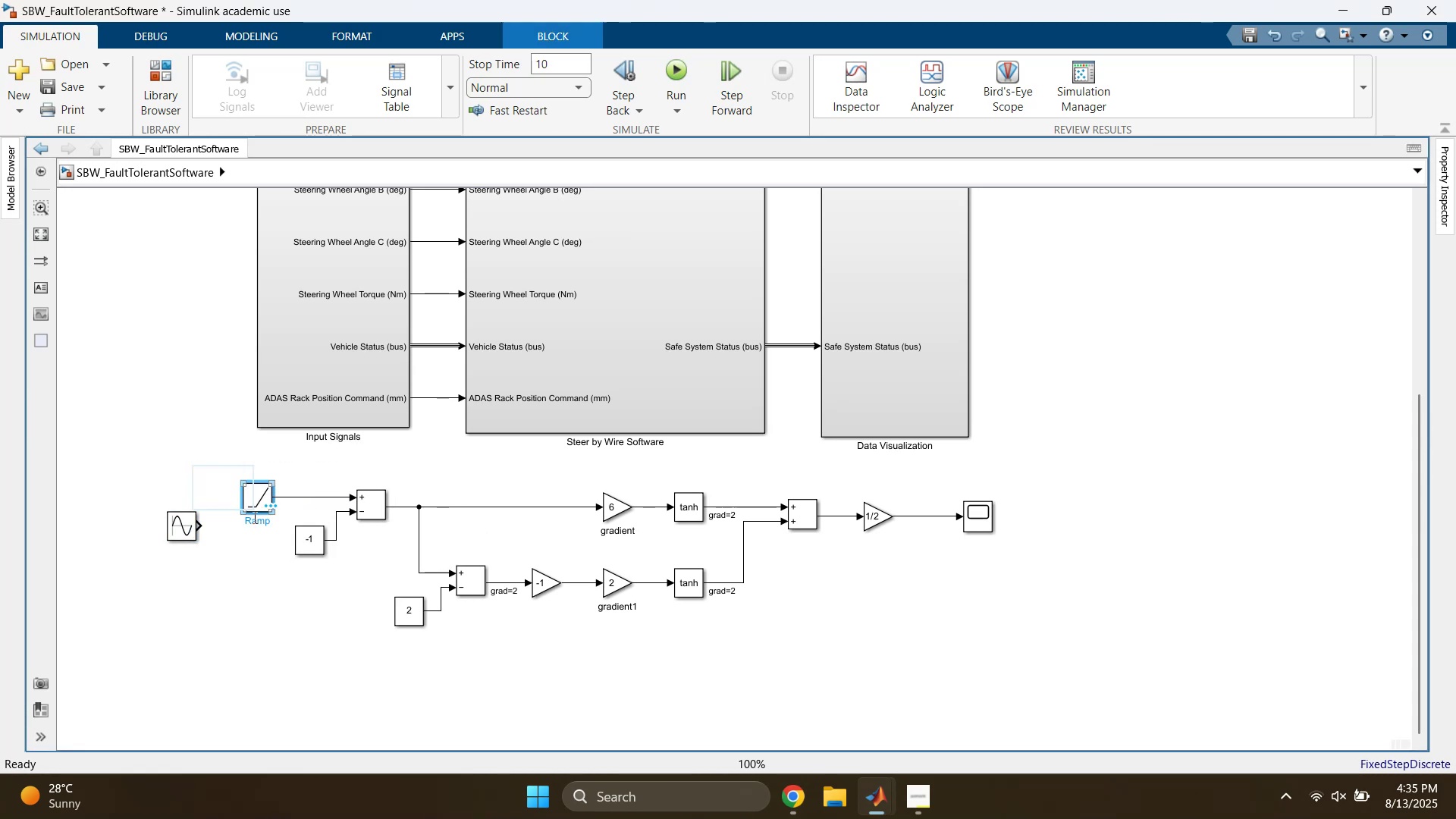 
key(Delete)
 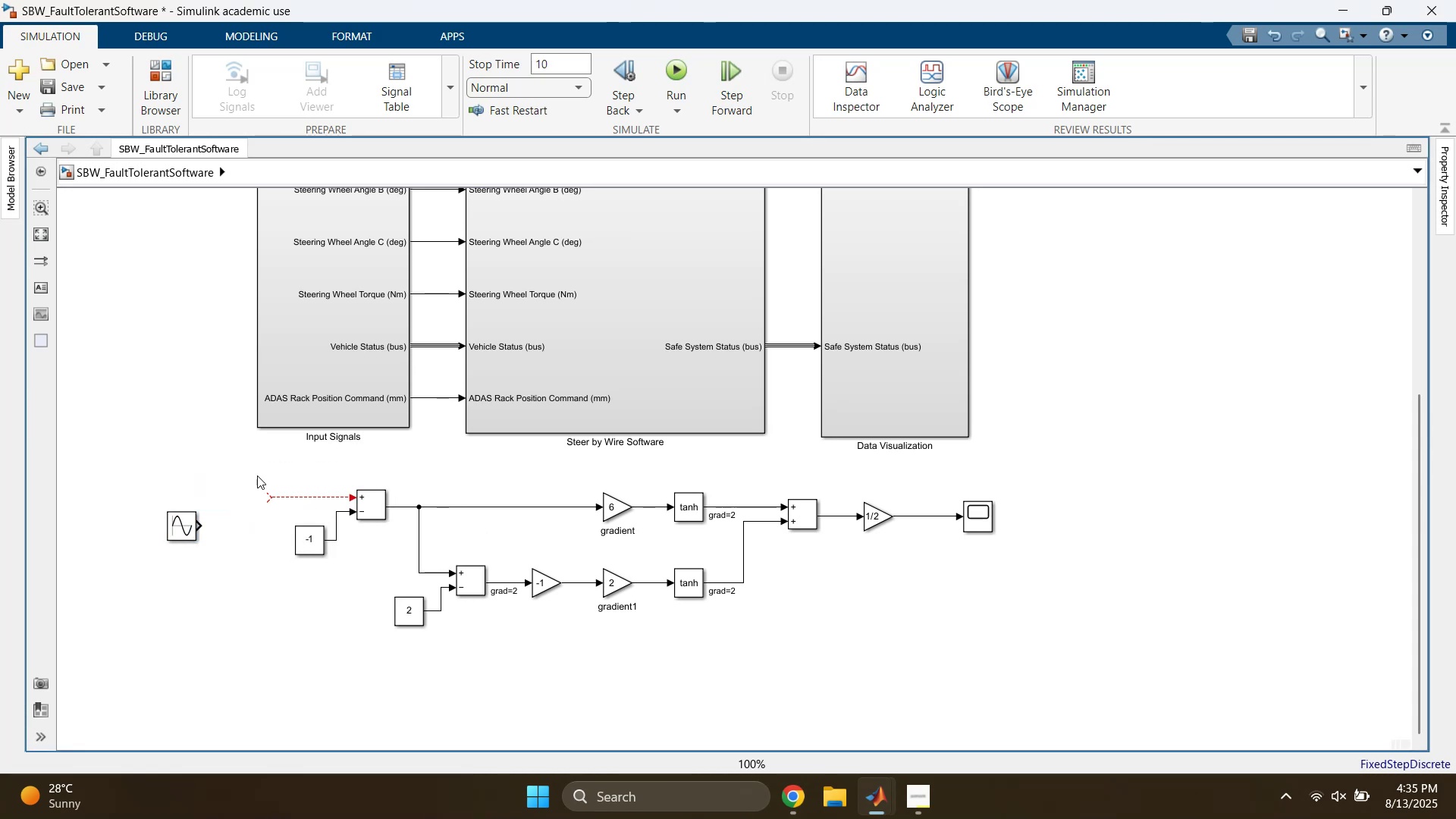 
left_click_drag(start_coordinate=[247, 466], to_coordinate=[891, 644])
 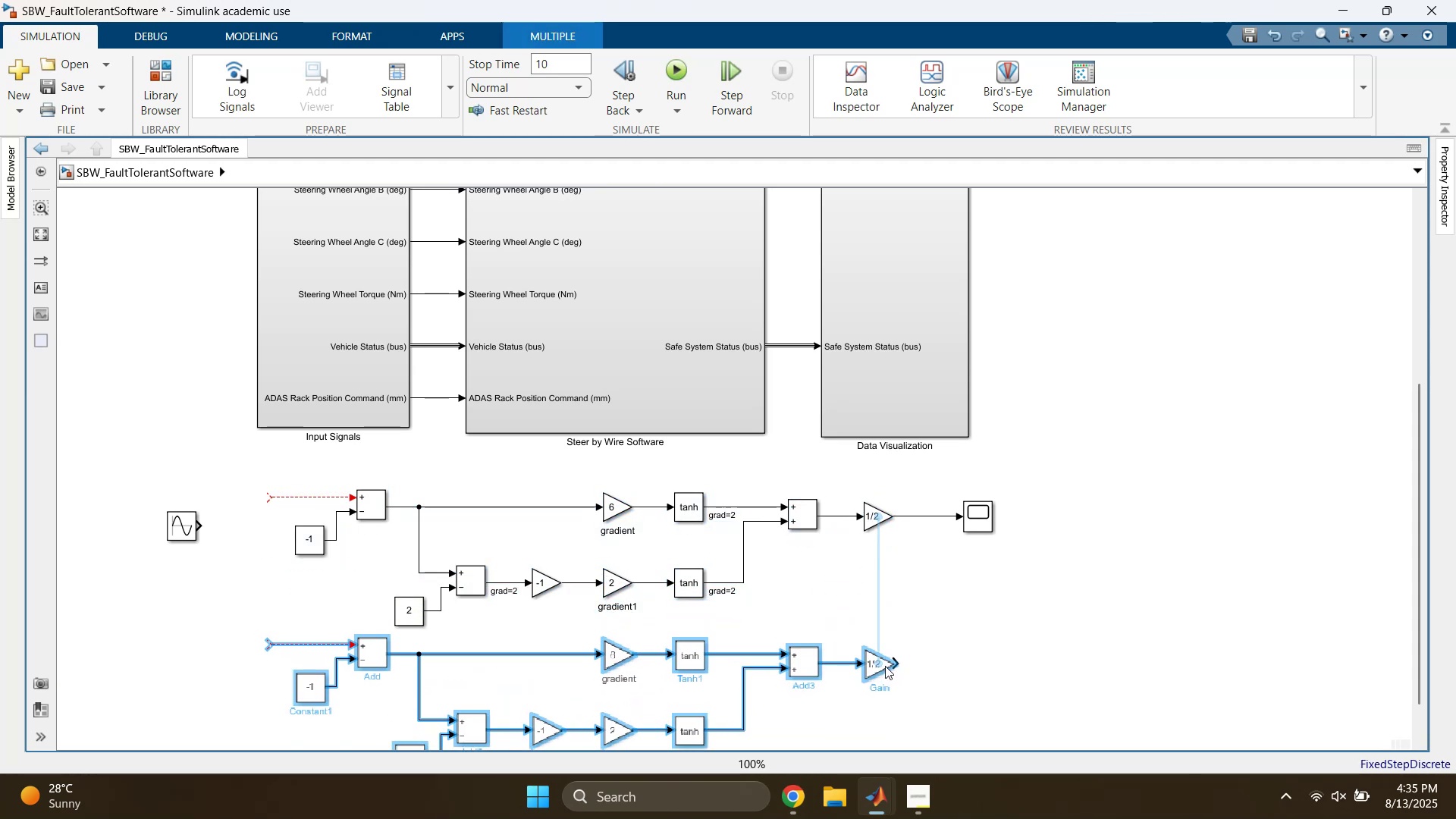 
double_click([972, 642])
 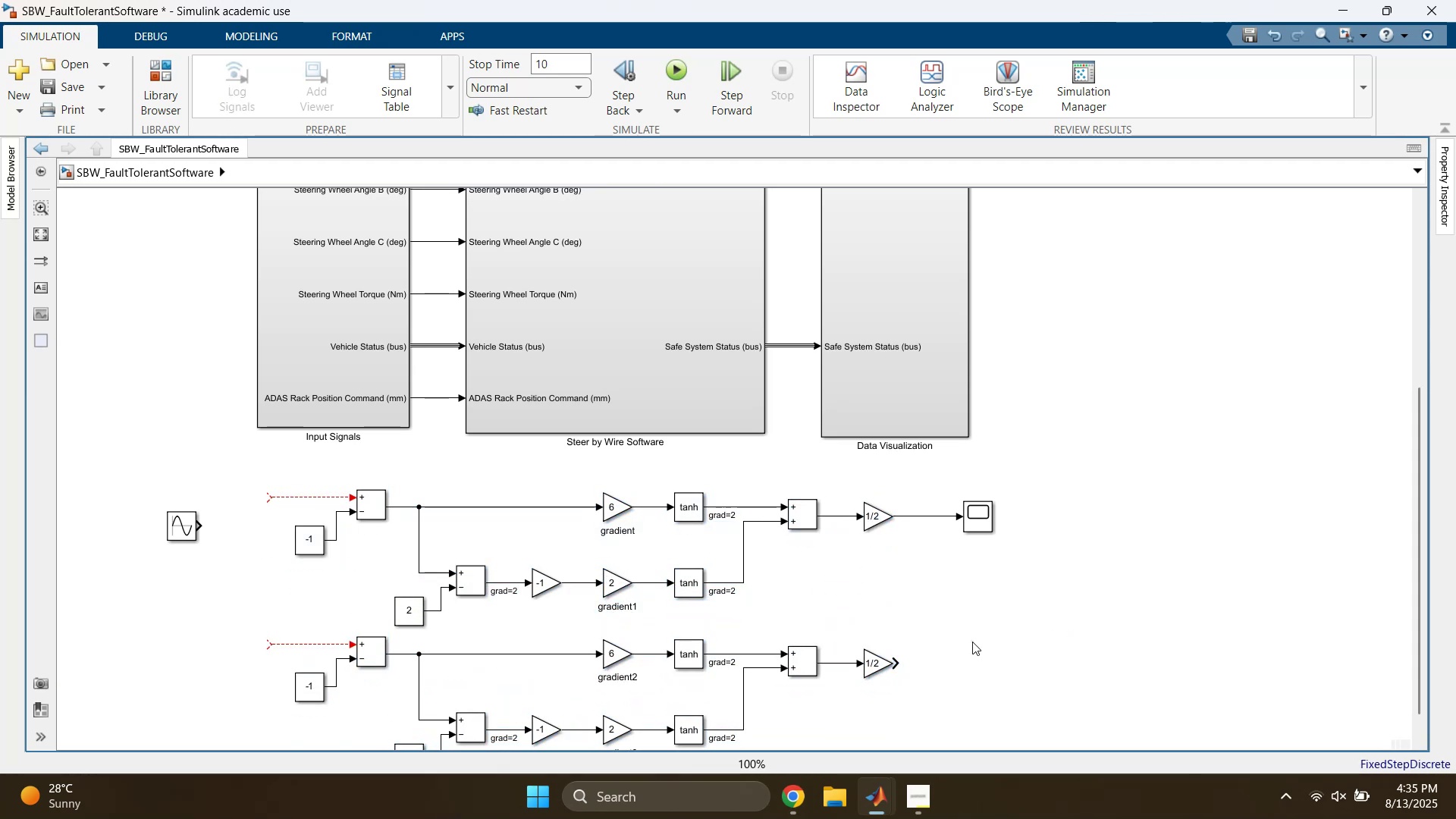 
triple_click([972, 642])
 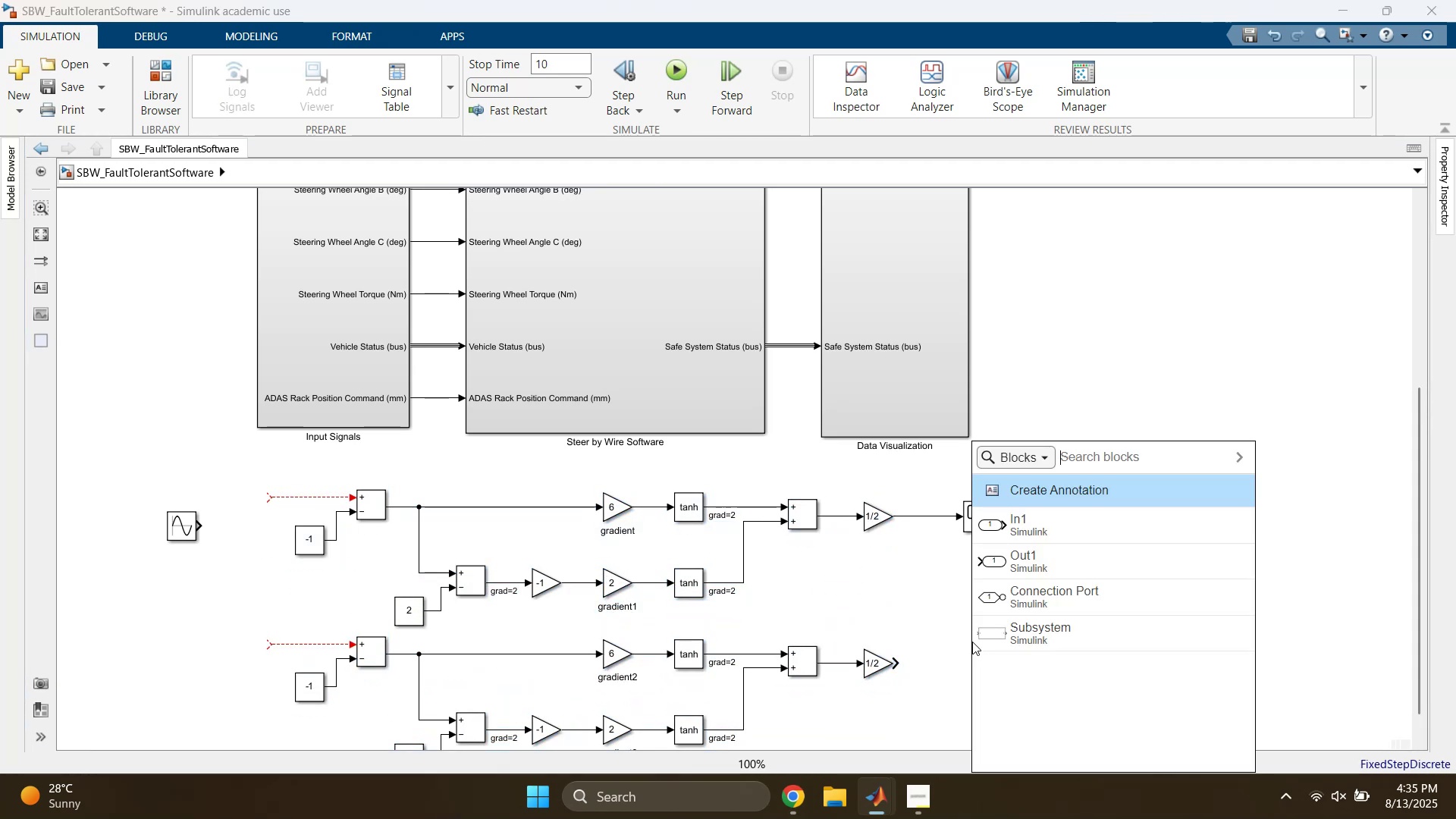 
type(add)
 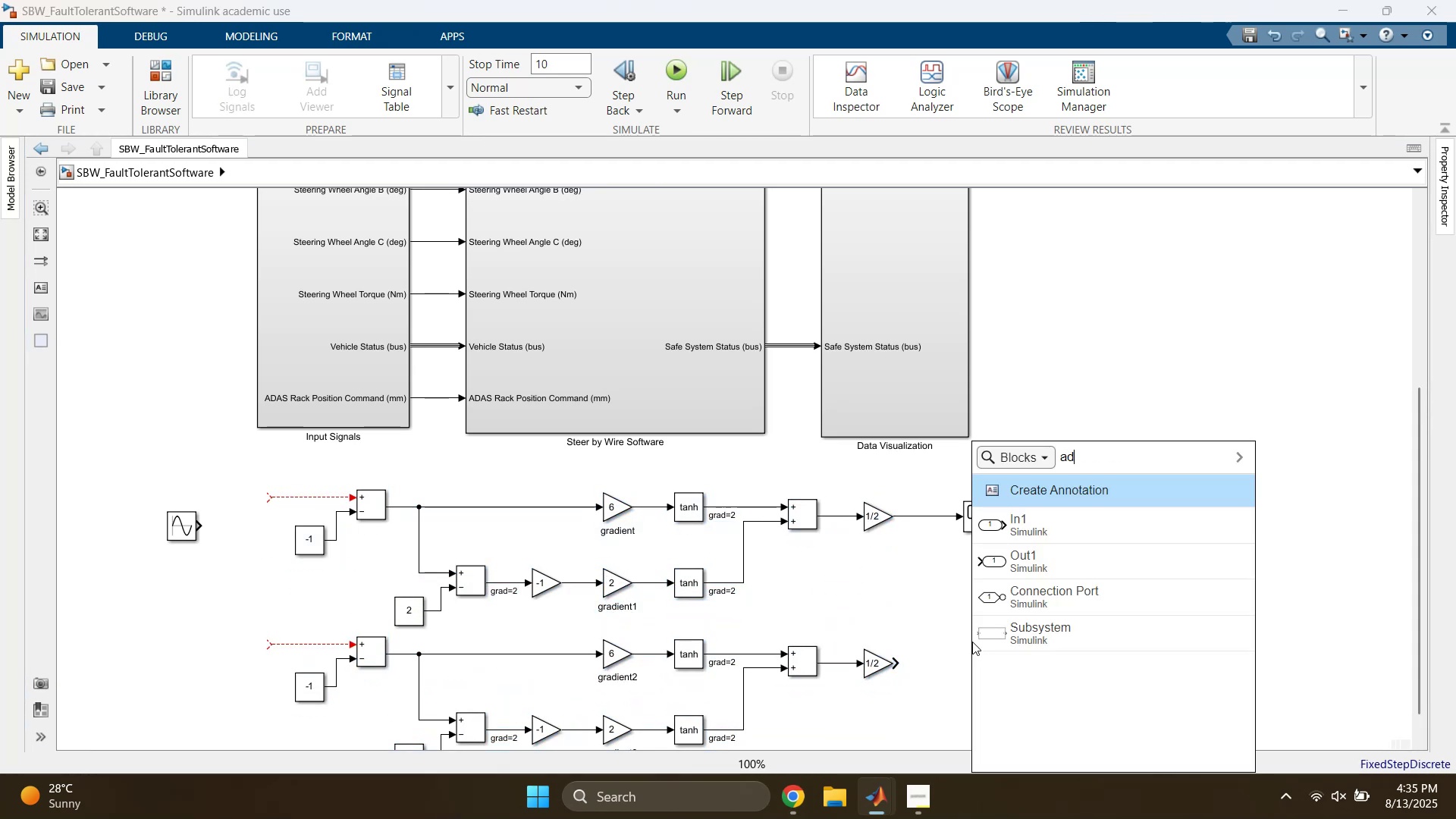 
key(Enter)
 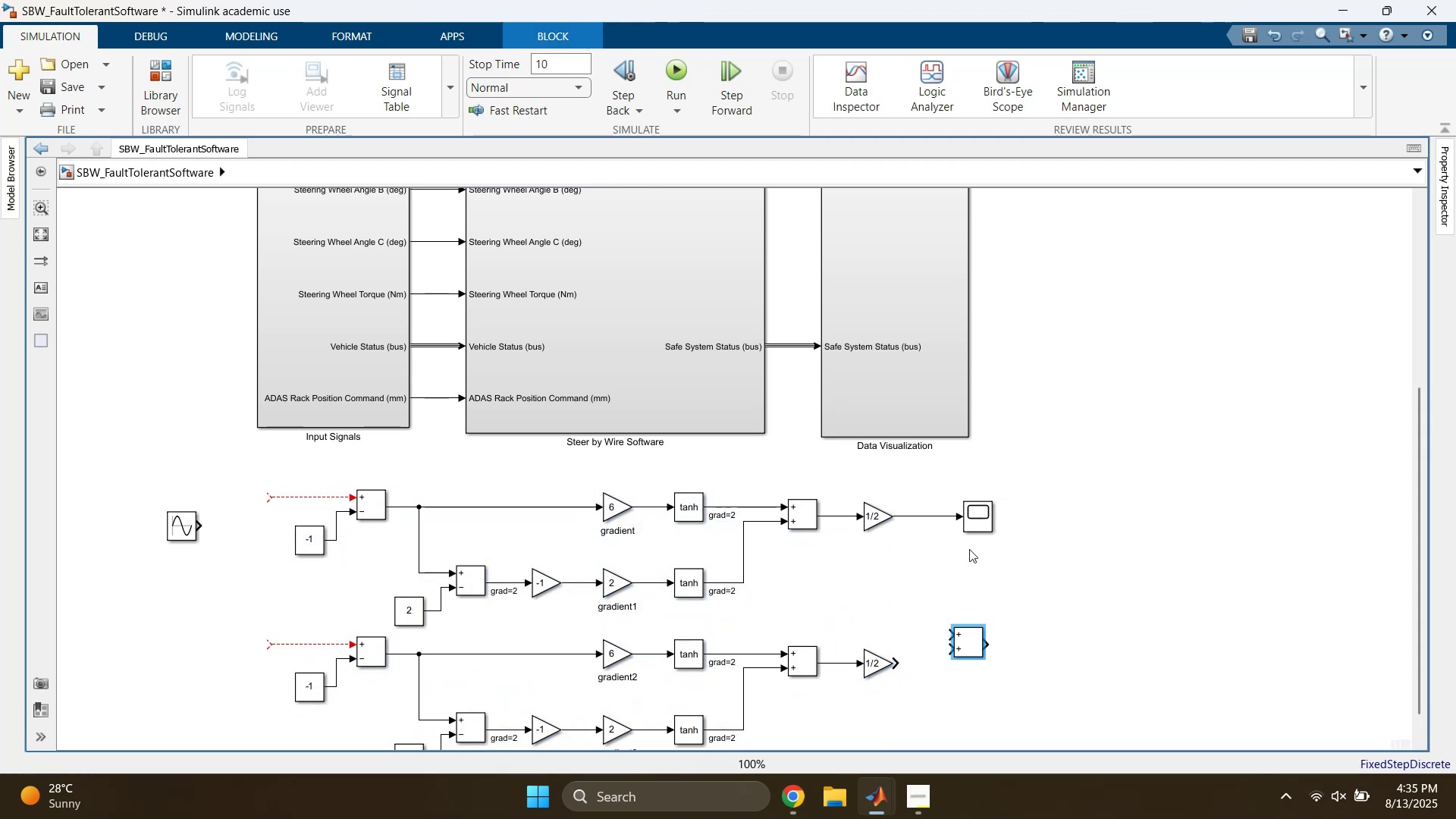 
left_click_drag(start_coordinate=[982, 512], to_coordinate=[1079, 513])
 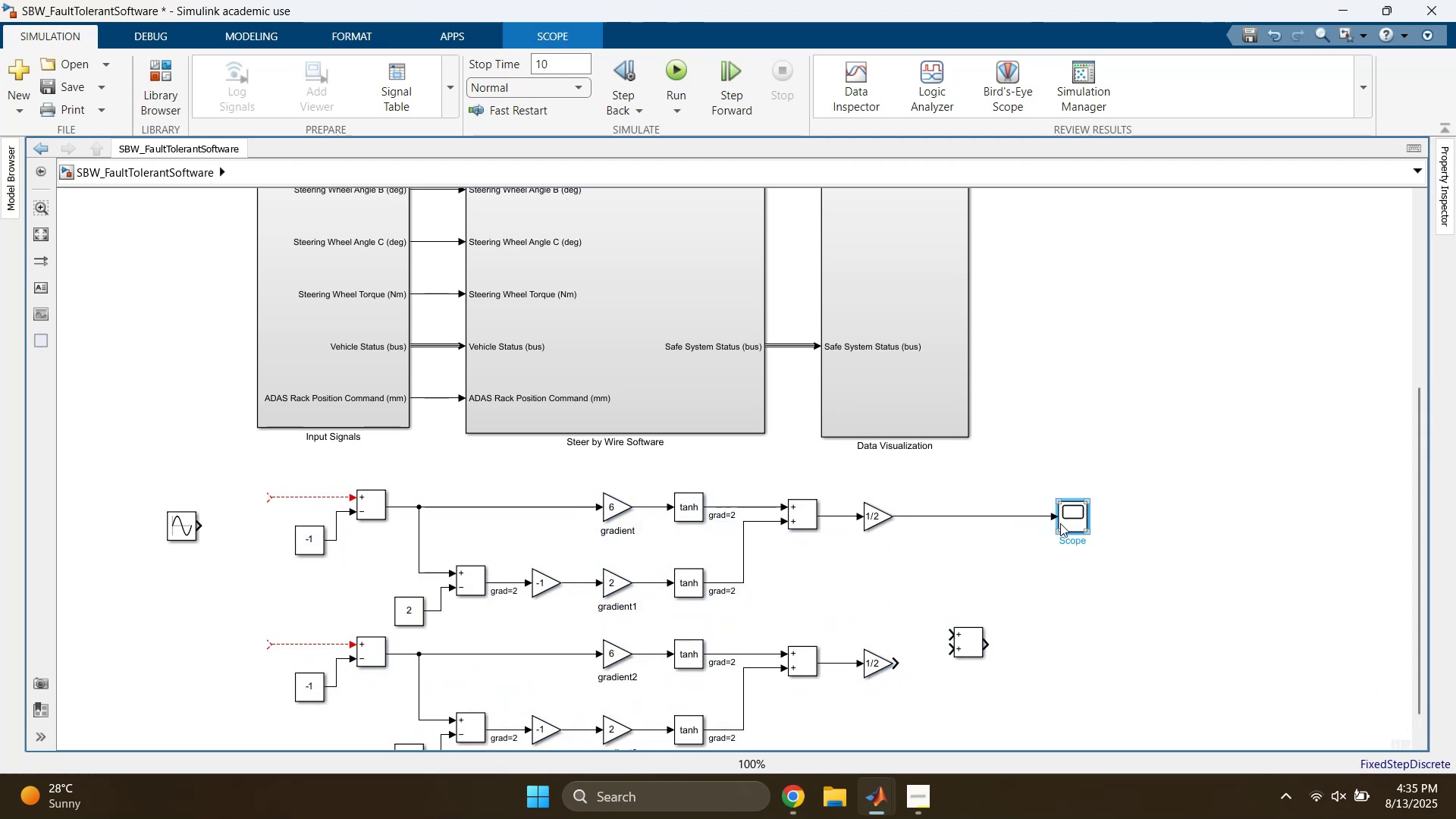 
left_click([996, 551])
 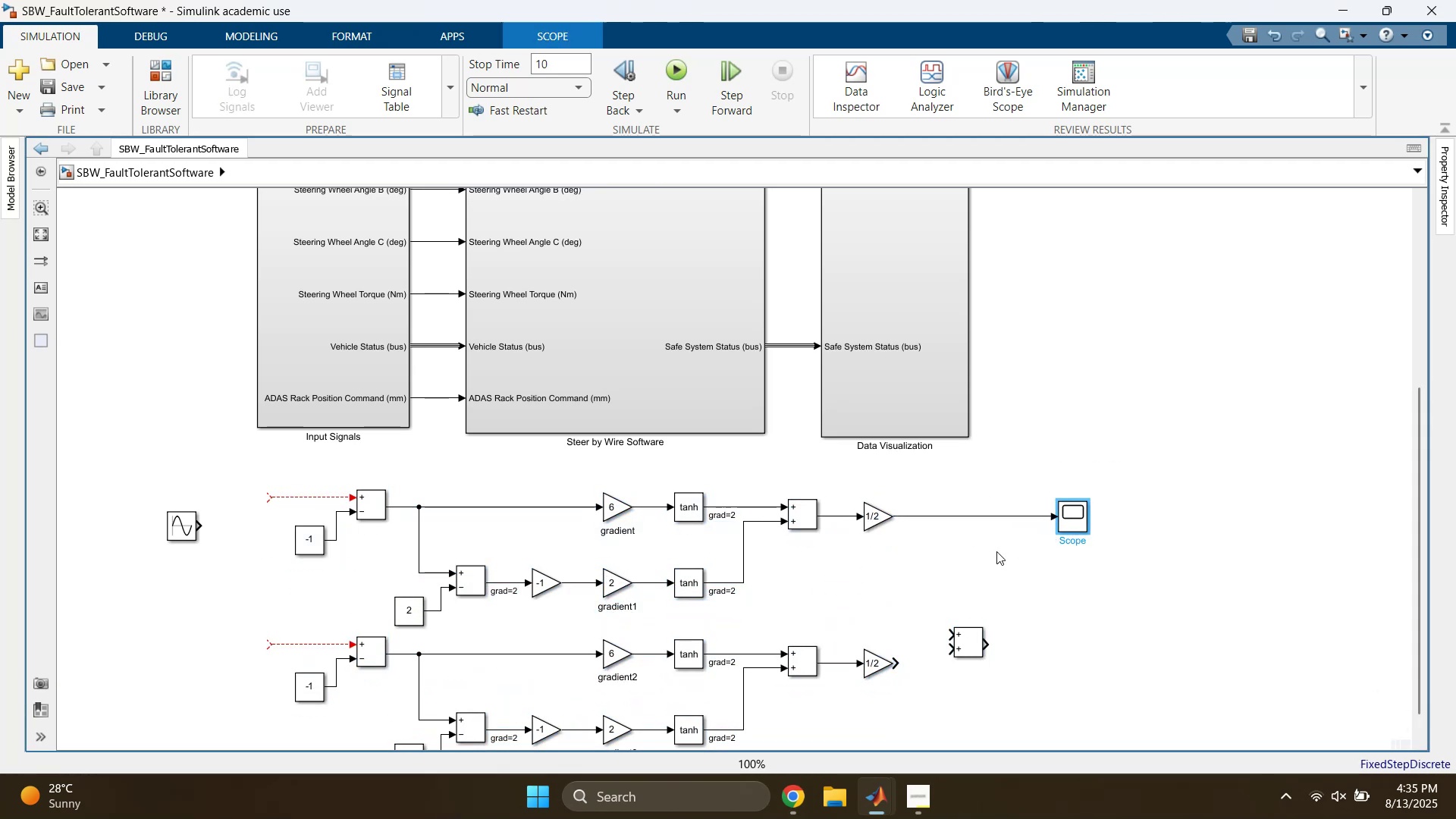 
left_click_drag(start_coordinate=[971, 485], to_coordinate=[977, 562])
 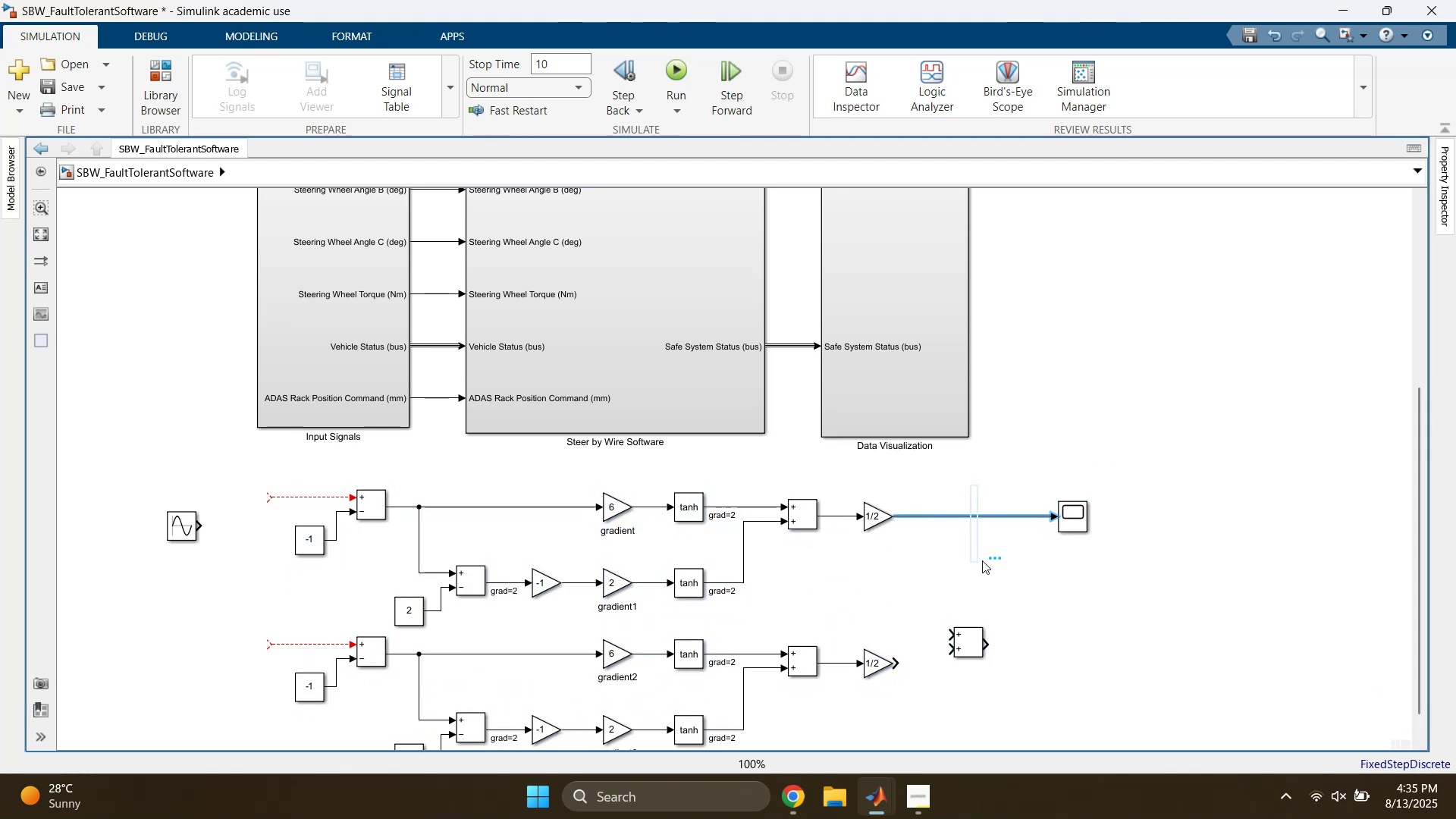 
key(Delete)
 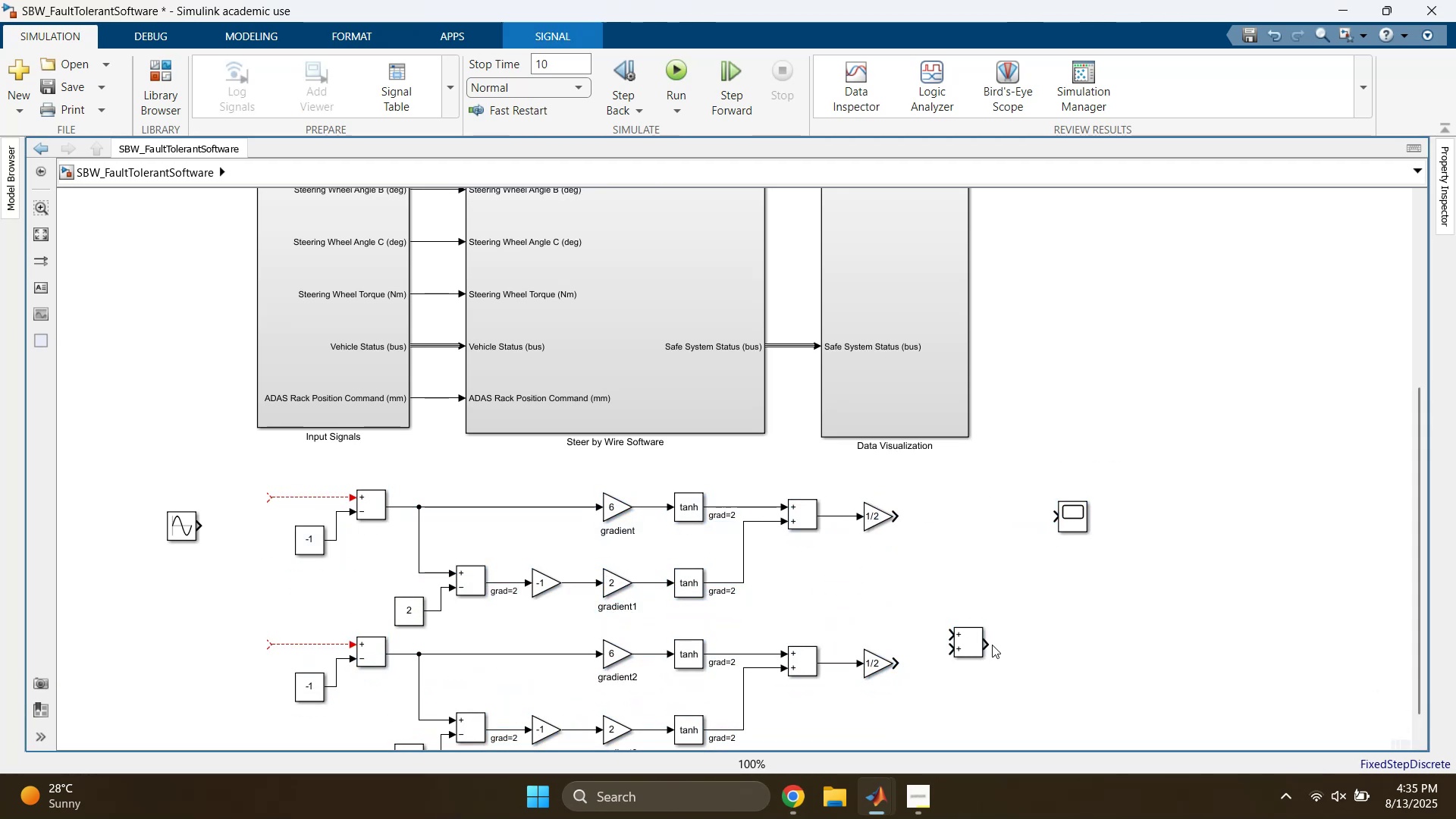 
left_click_drag(start_coordinate=[971, 646], to_coordinate=[943, 564])
 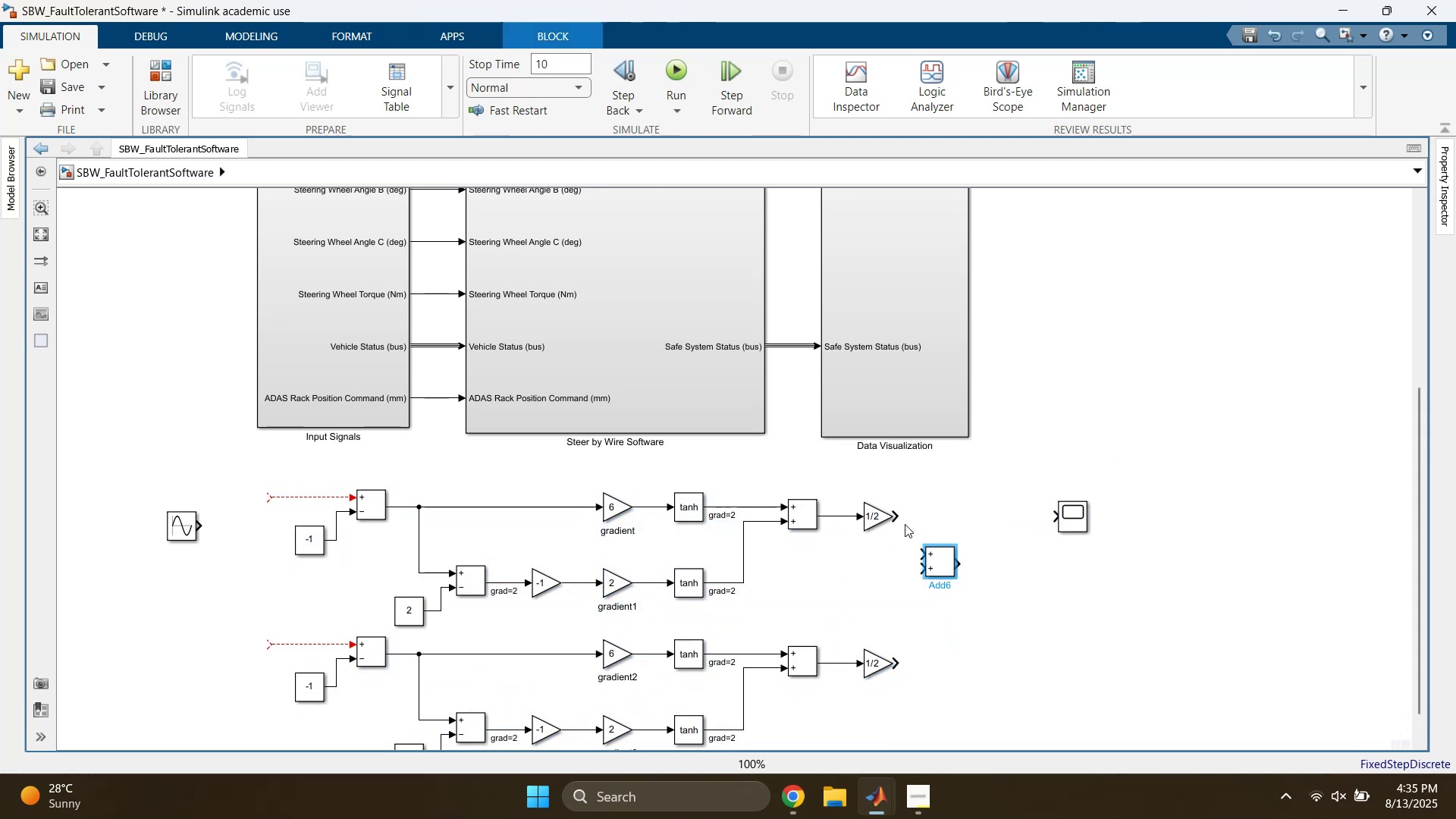 
left_click_drag(start_coordinate=[896, 515], to_coordinate=[927, 555])
 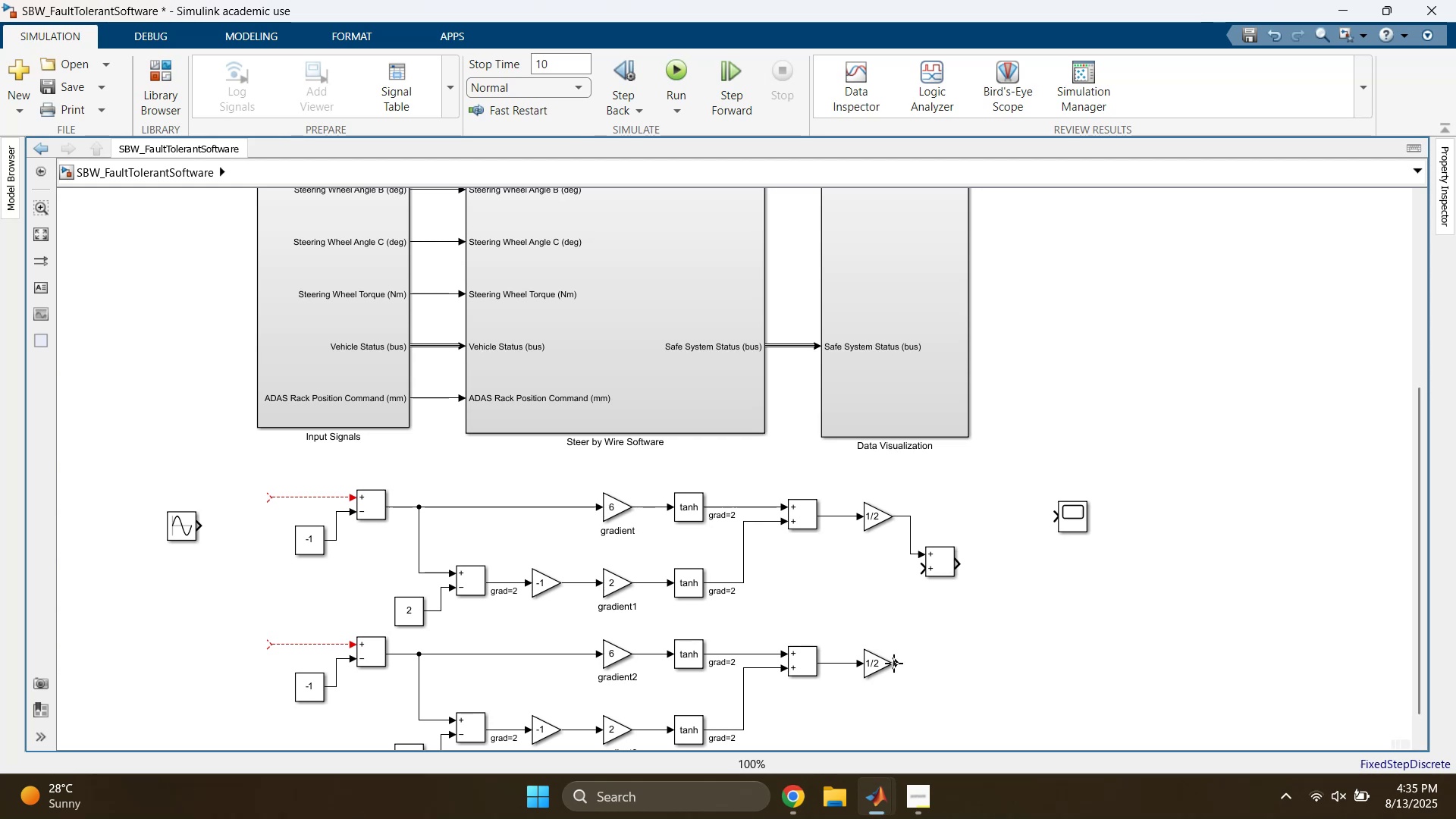 
left_click_drag(start_coordinate=[894, 665], to_coordinate=[941, 562])
 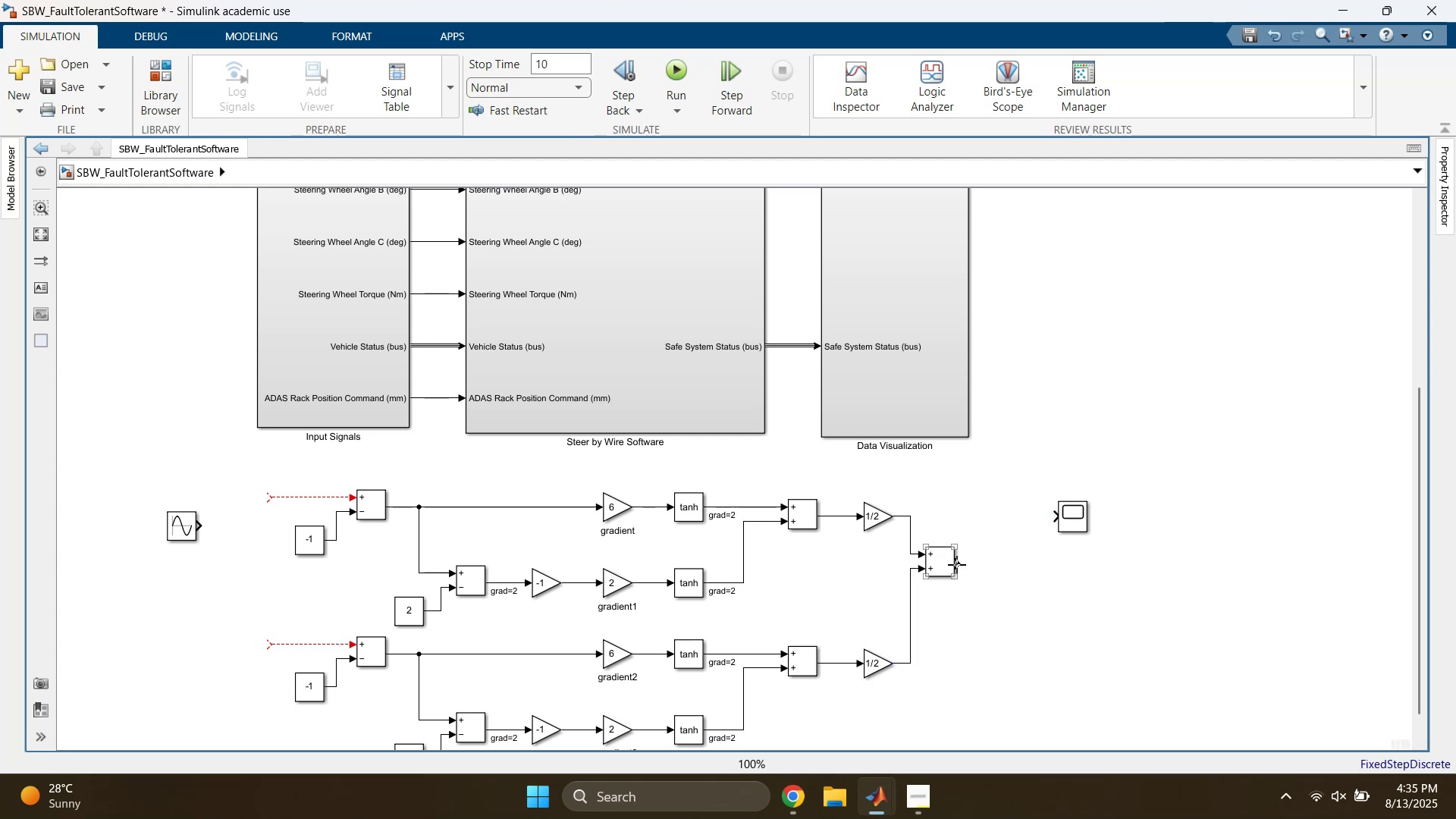 
left_click_drag(start_coordinate=[959, 563], to_coordinate=[1084, 512])
 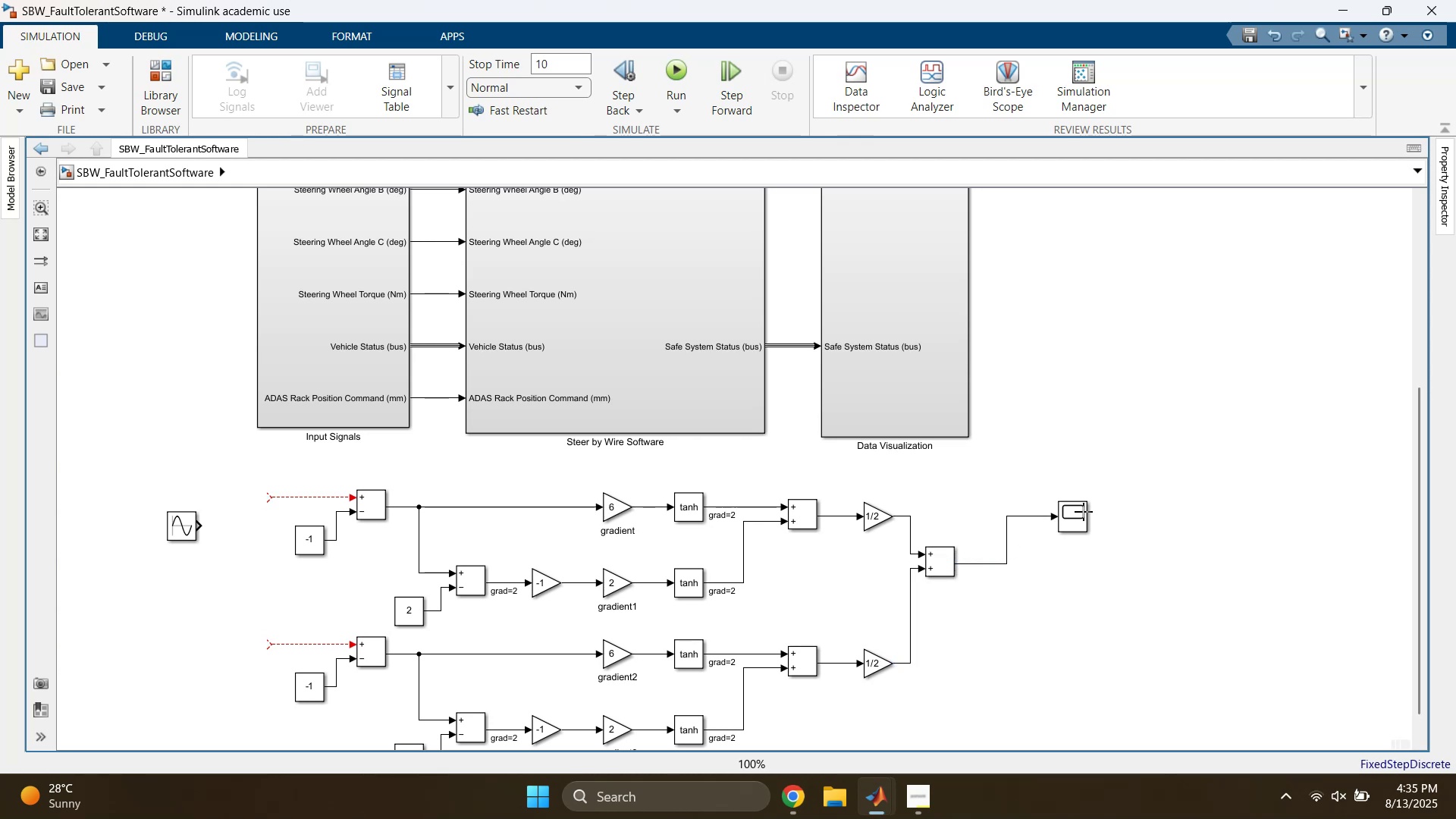 
left_click_drag(start_coordinate=[1081, 514], to_coordinate=[1056, 565])
 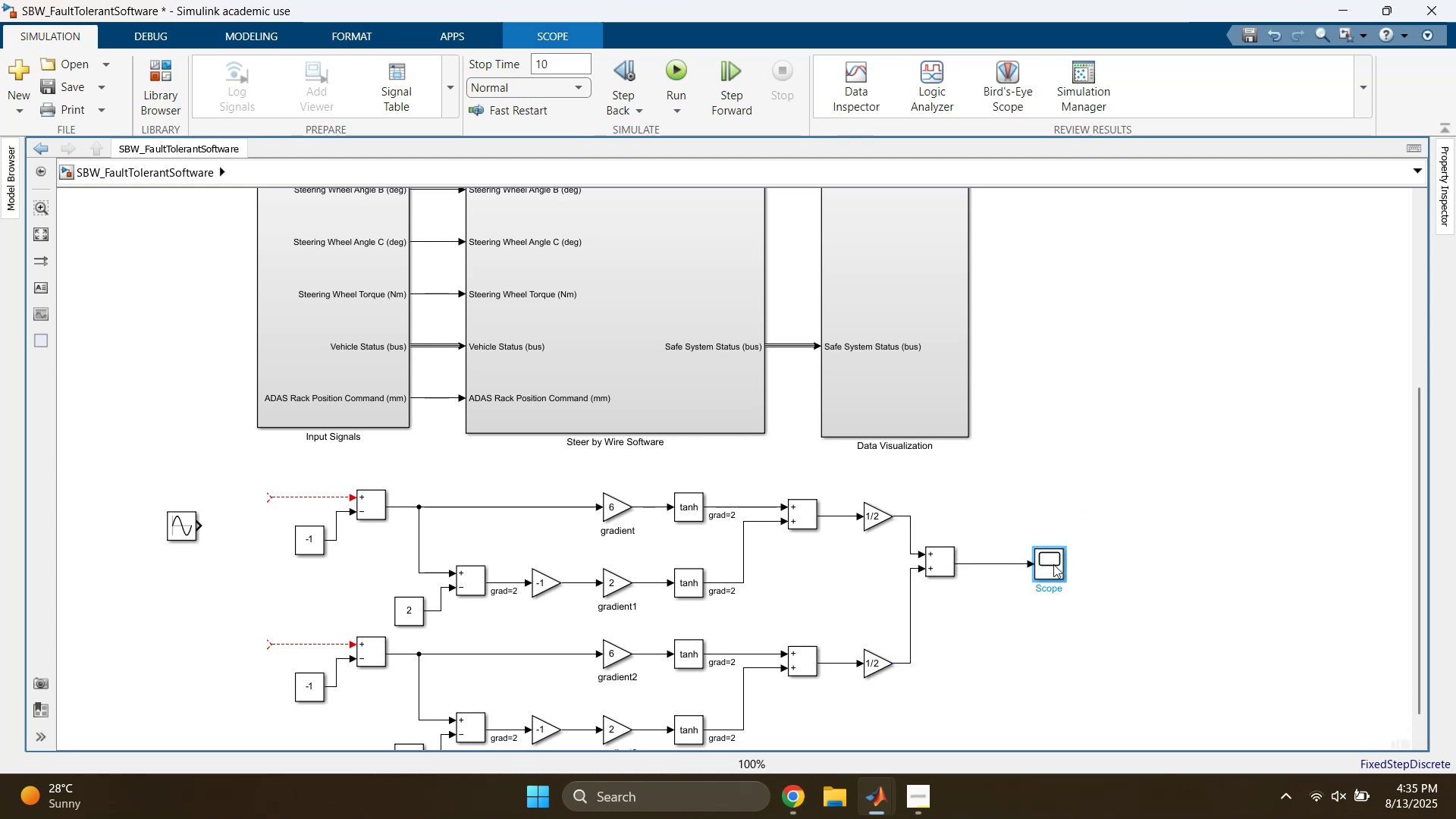 
left_click([1001, 492])
 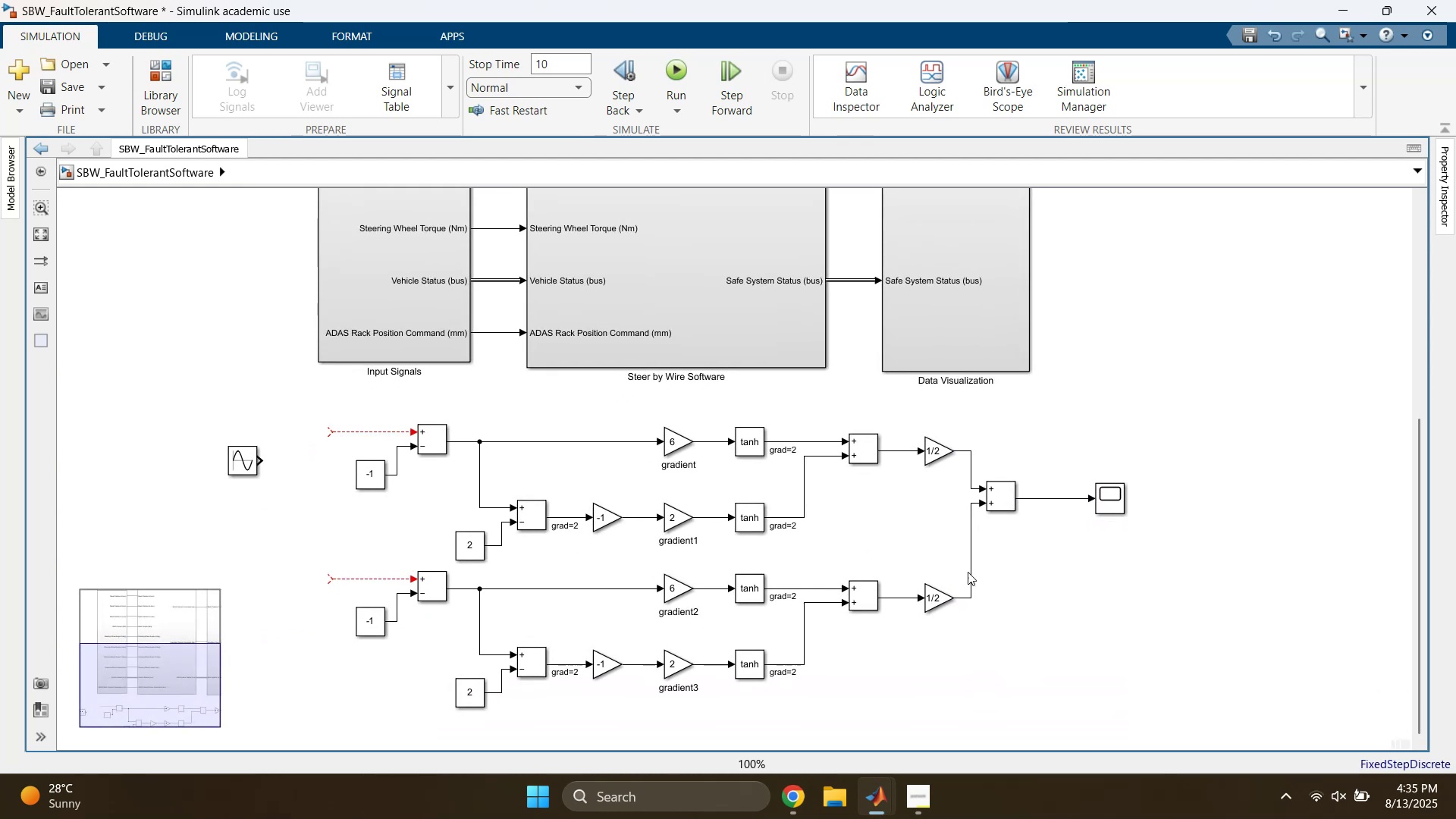 
double_click([939, 590])
 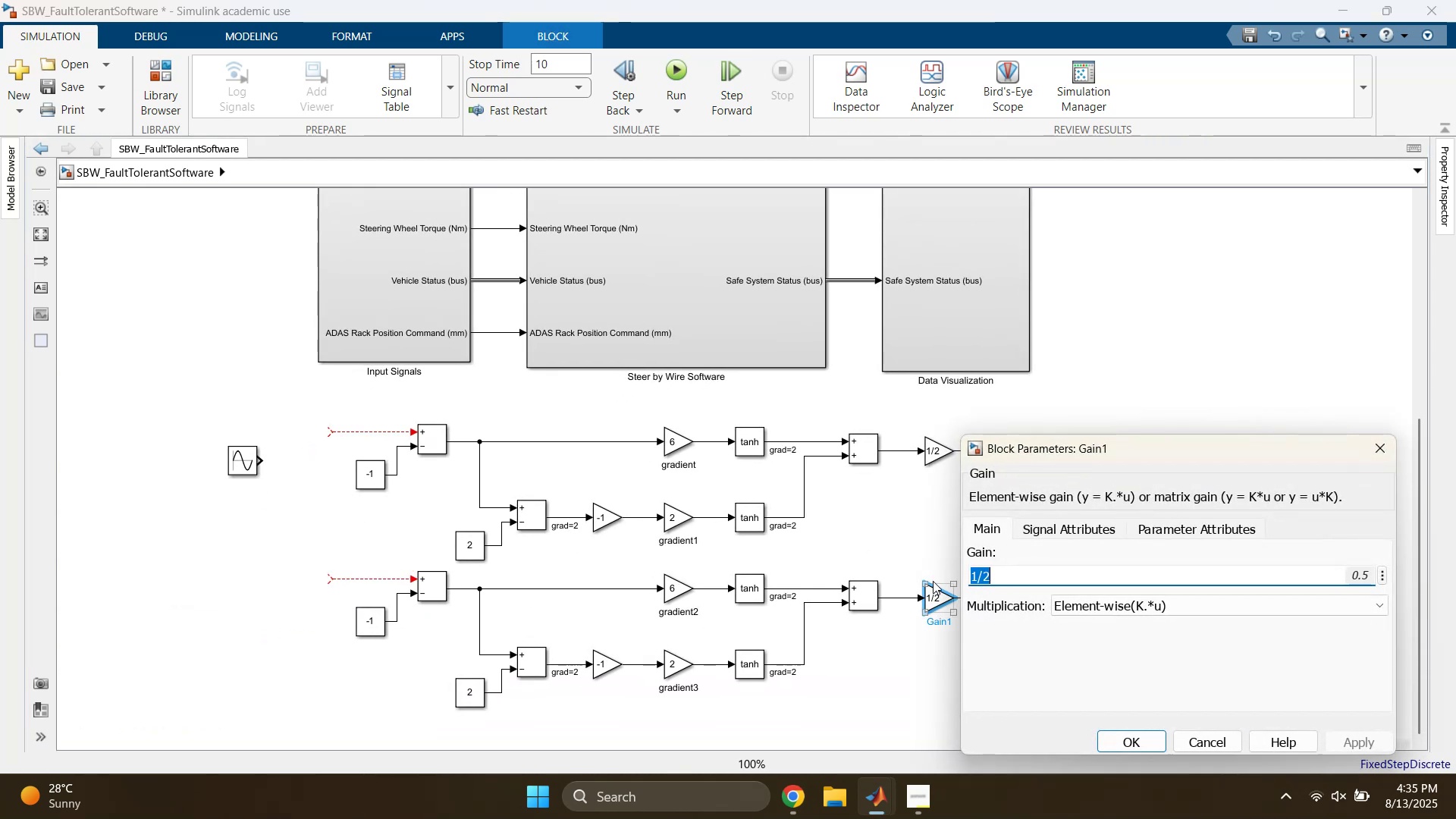 
key(ArrowLeft)
 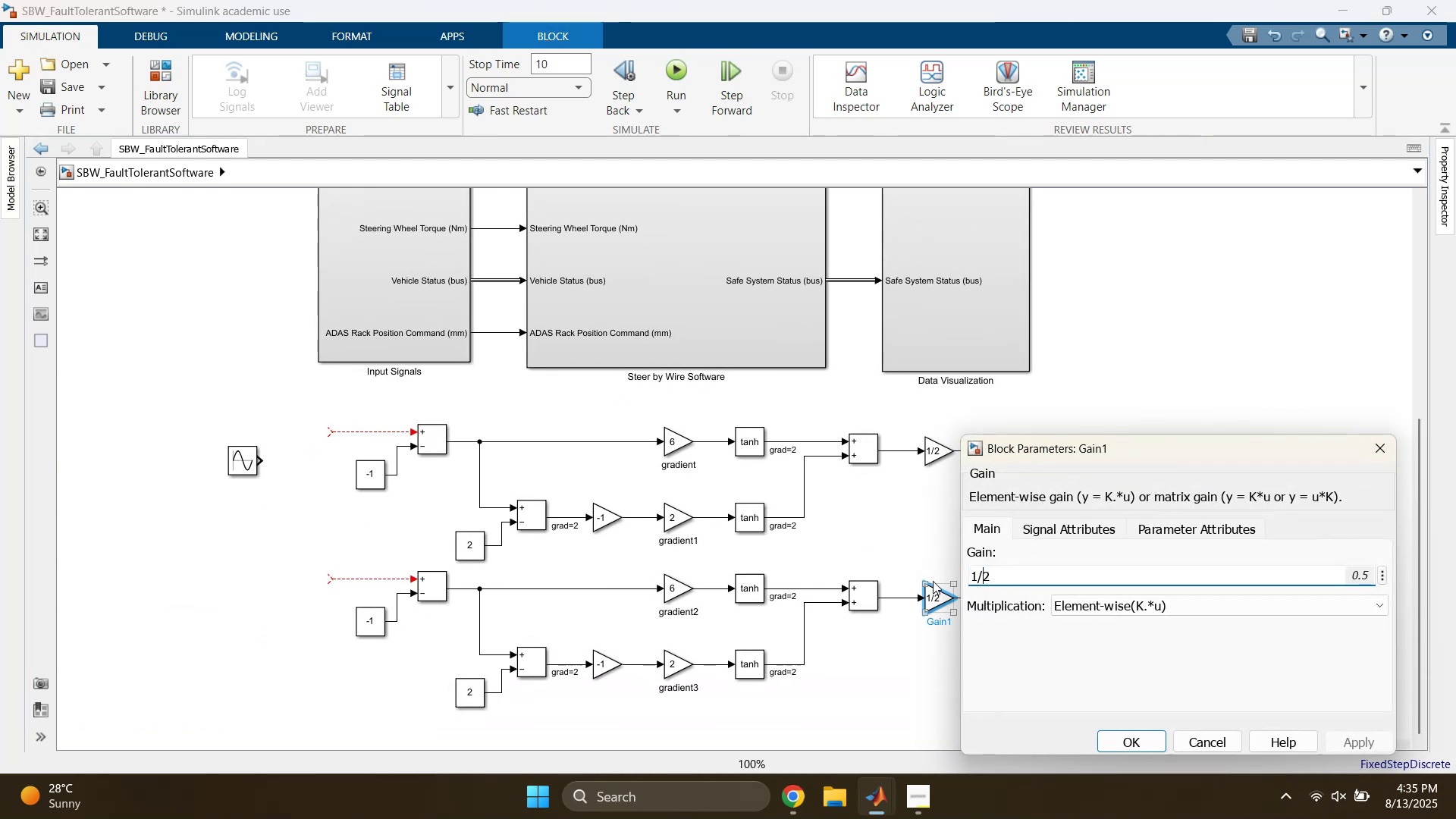 
key(Minus)
 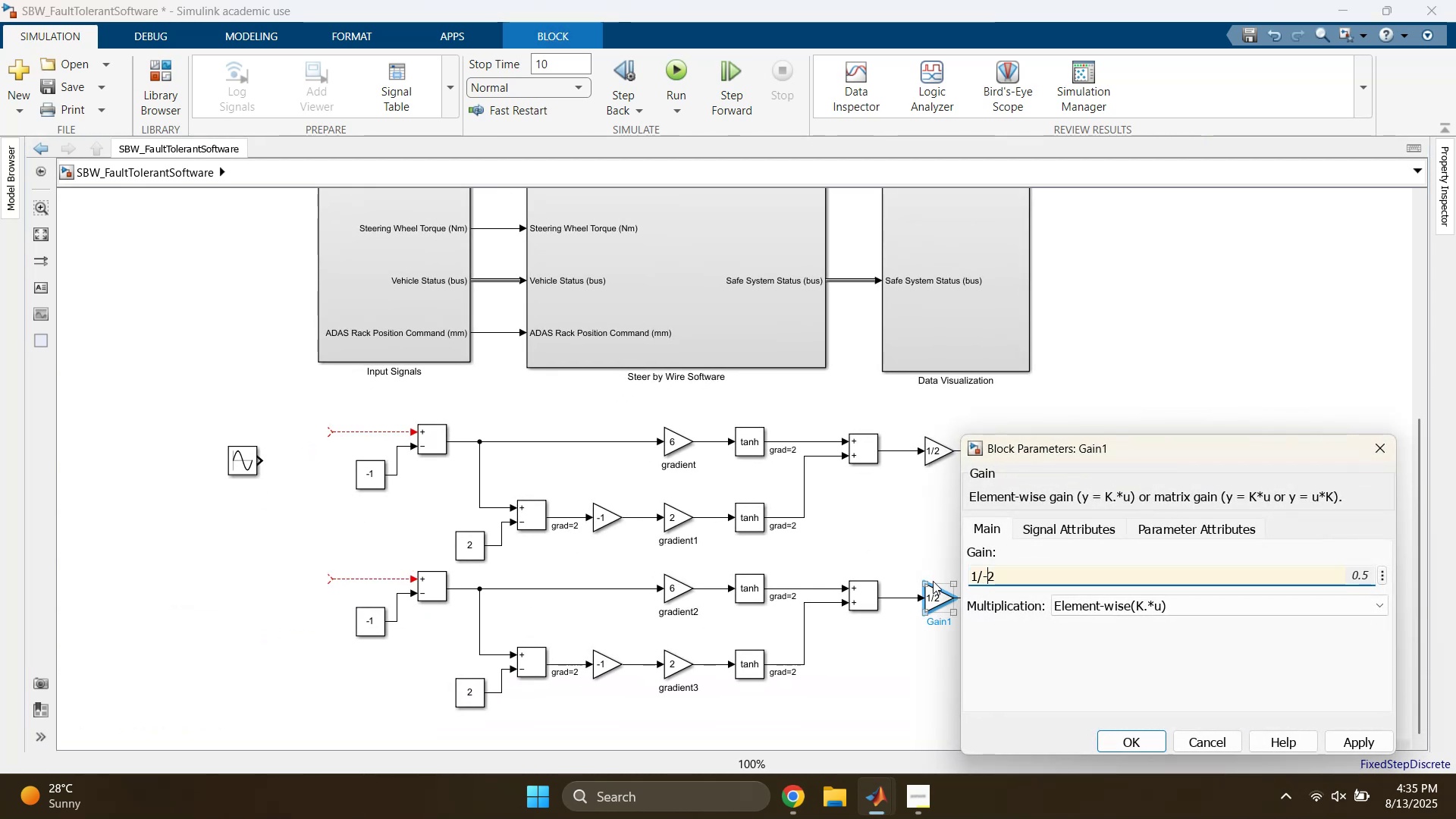 
key(Enter)
 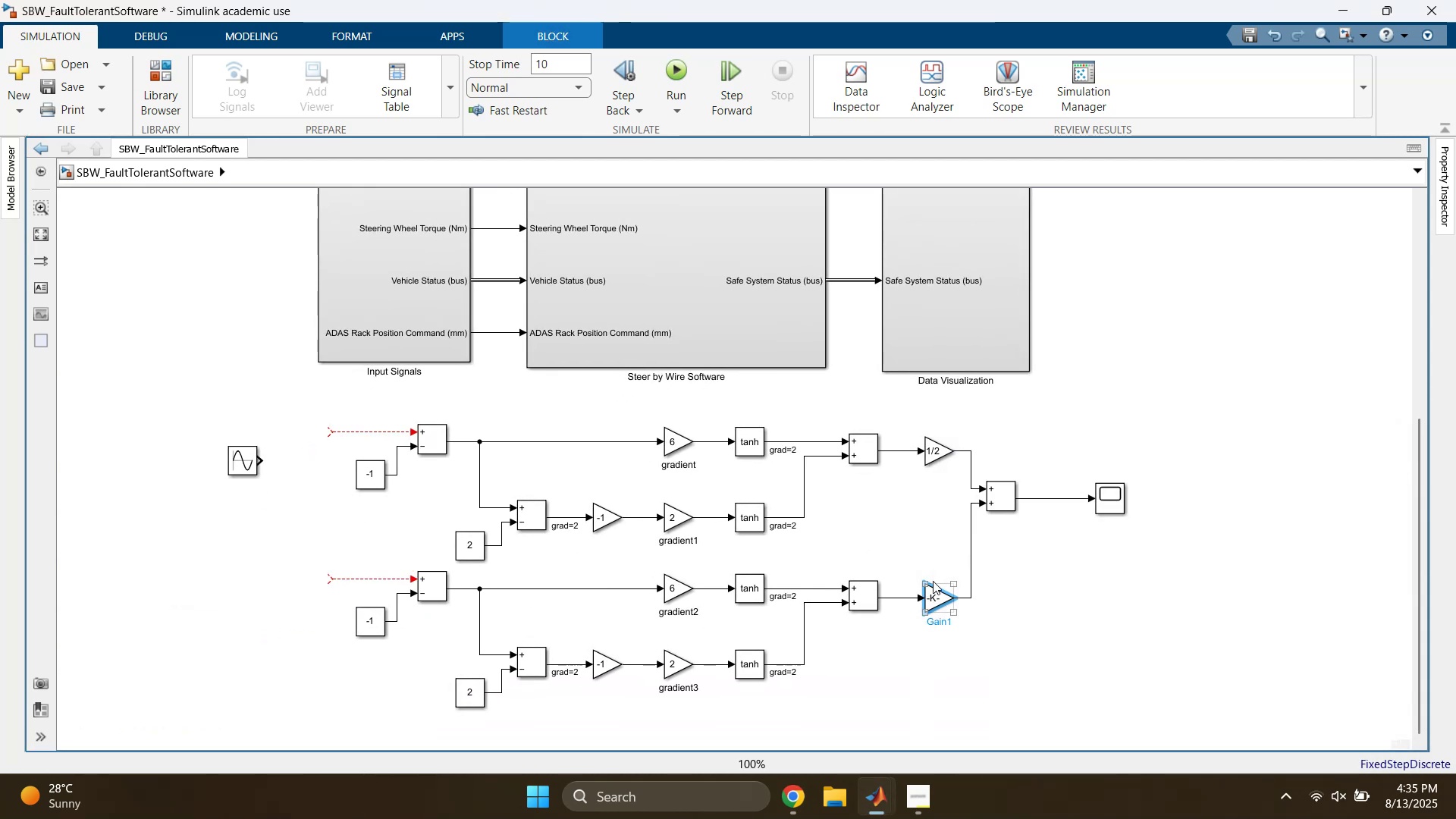 
double_click([933, 581])
 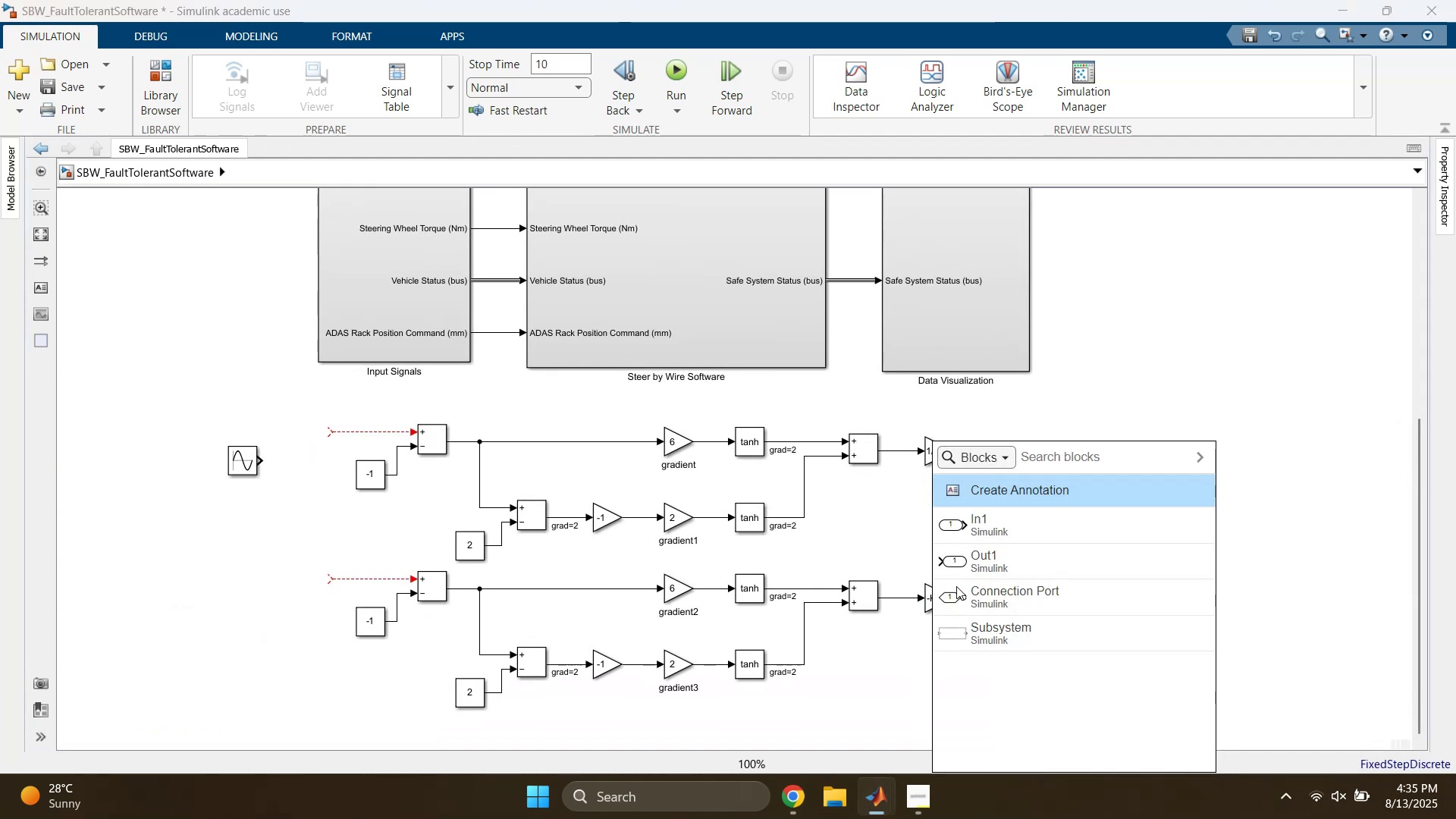 
left_click([916, 544])
 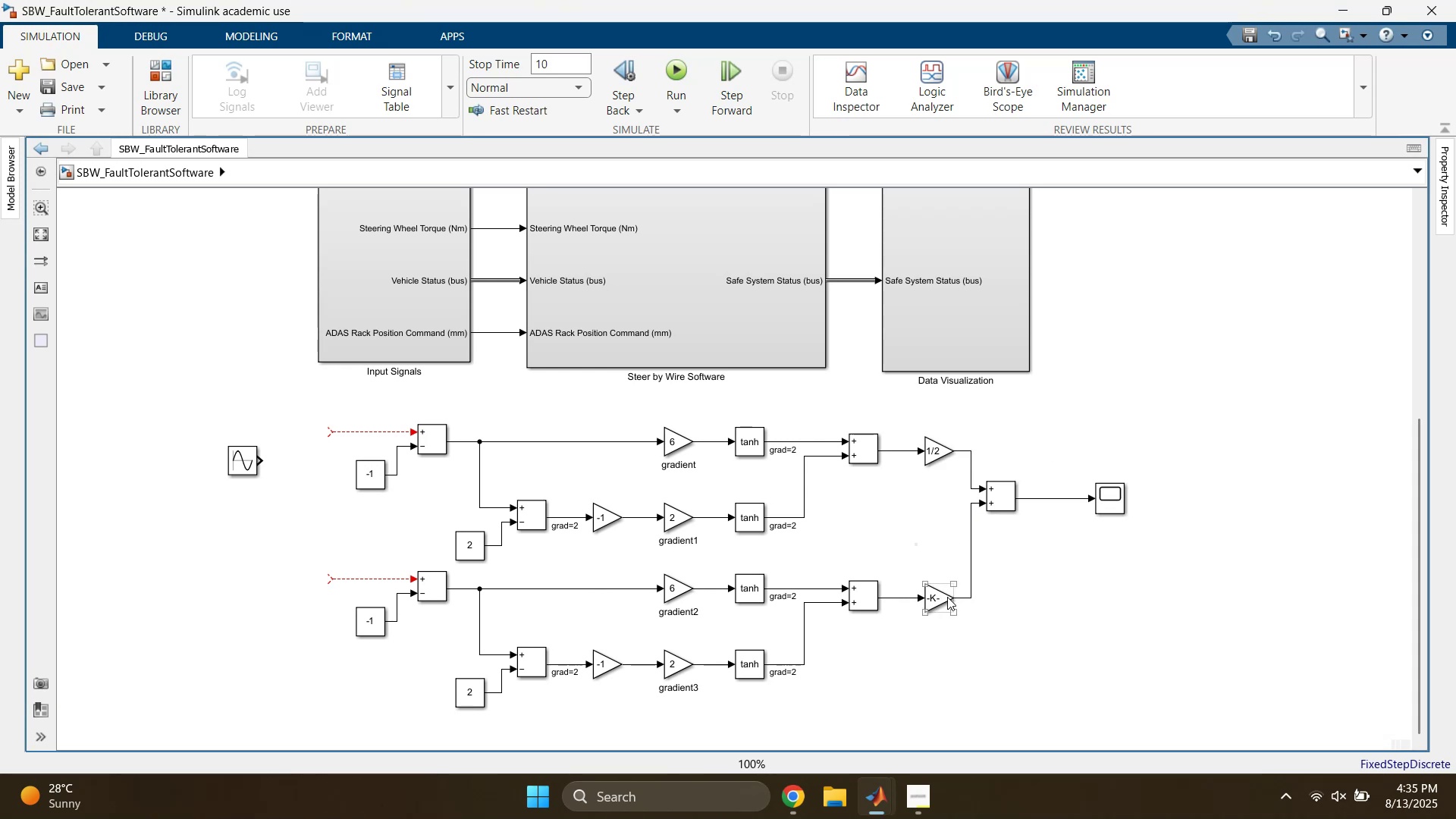 
double_click([947, 597])
 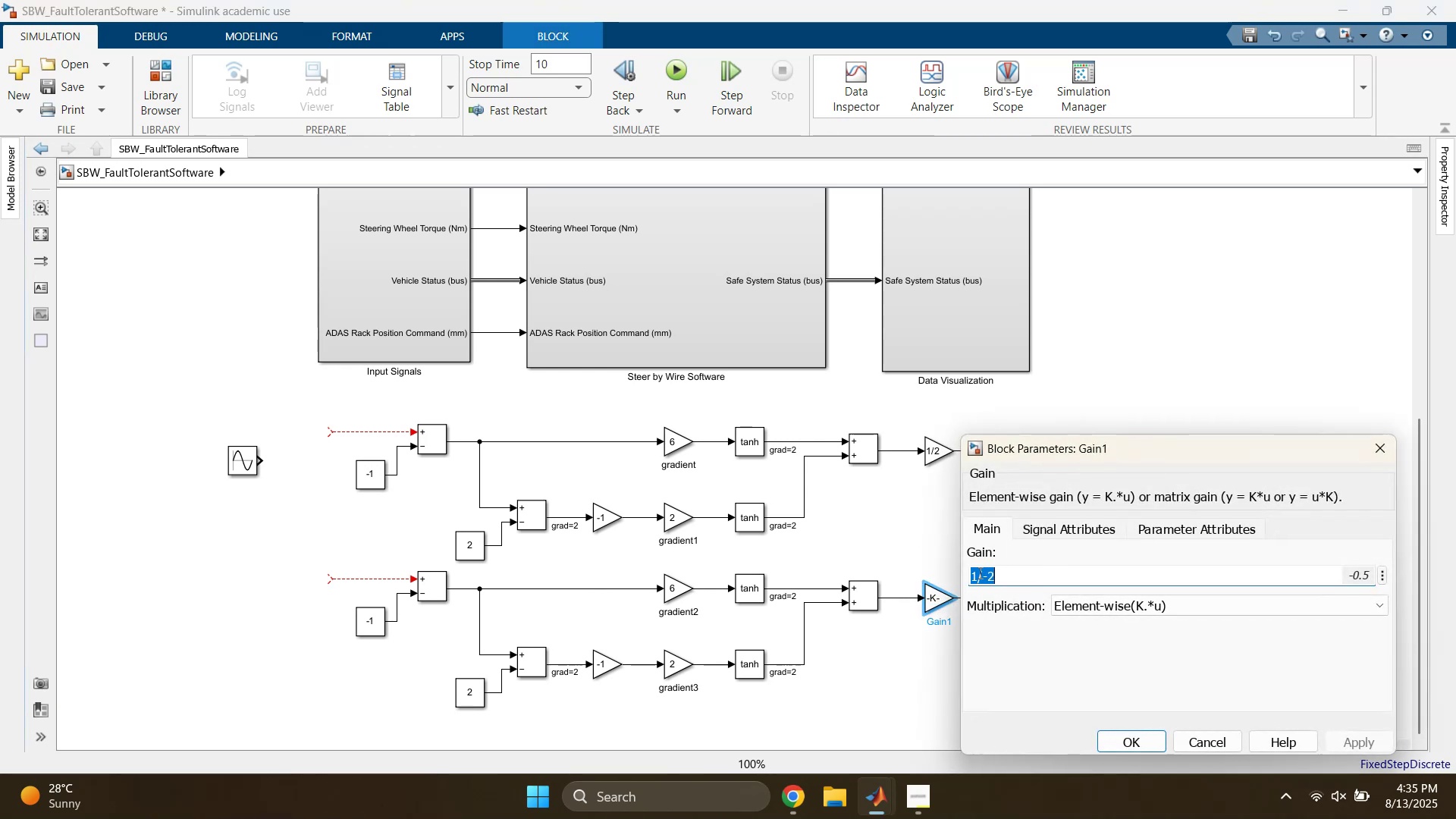 
left_click([996, 580])
 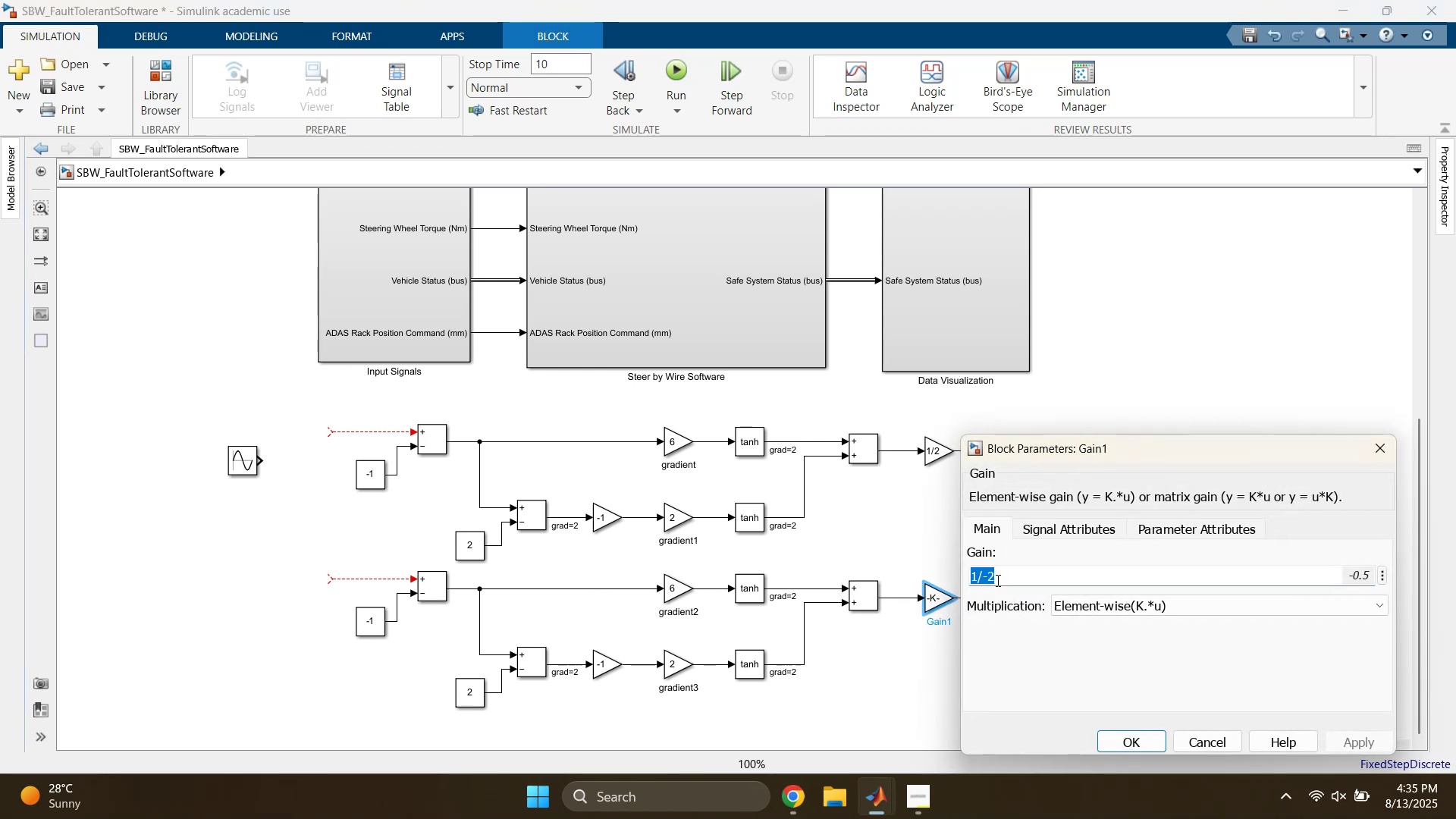 
left_click([1003, 578])
 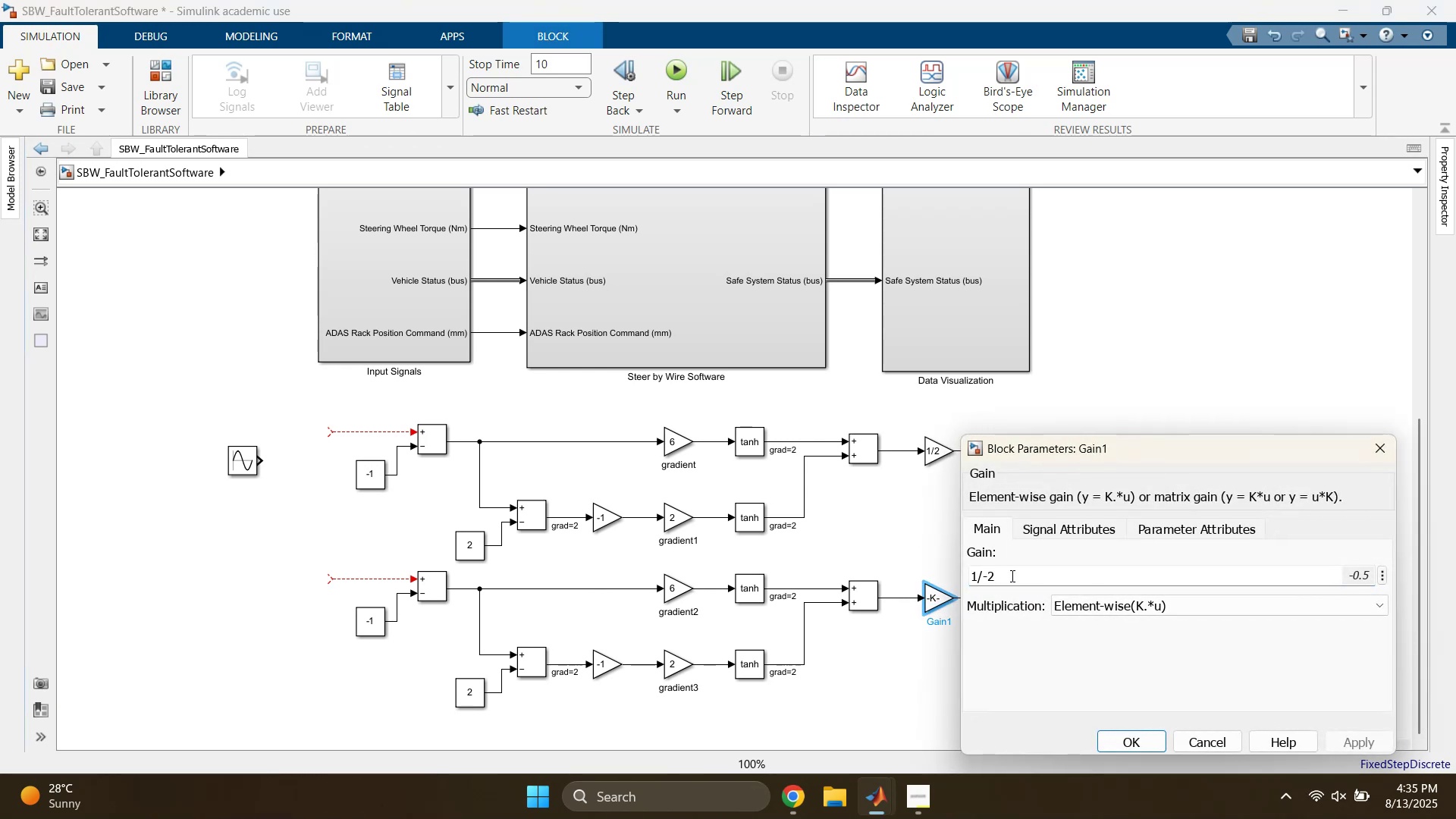 
key(Backspace)
 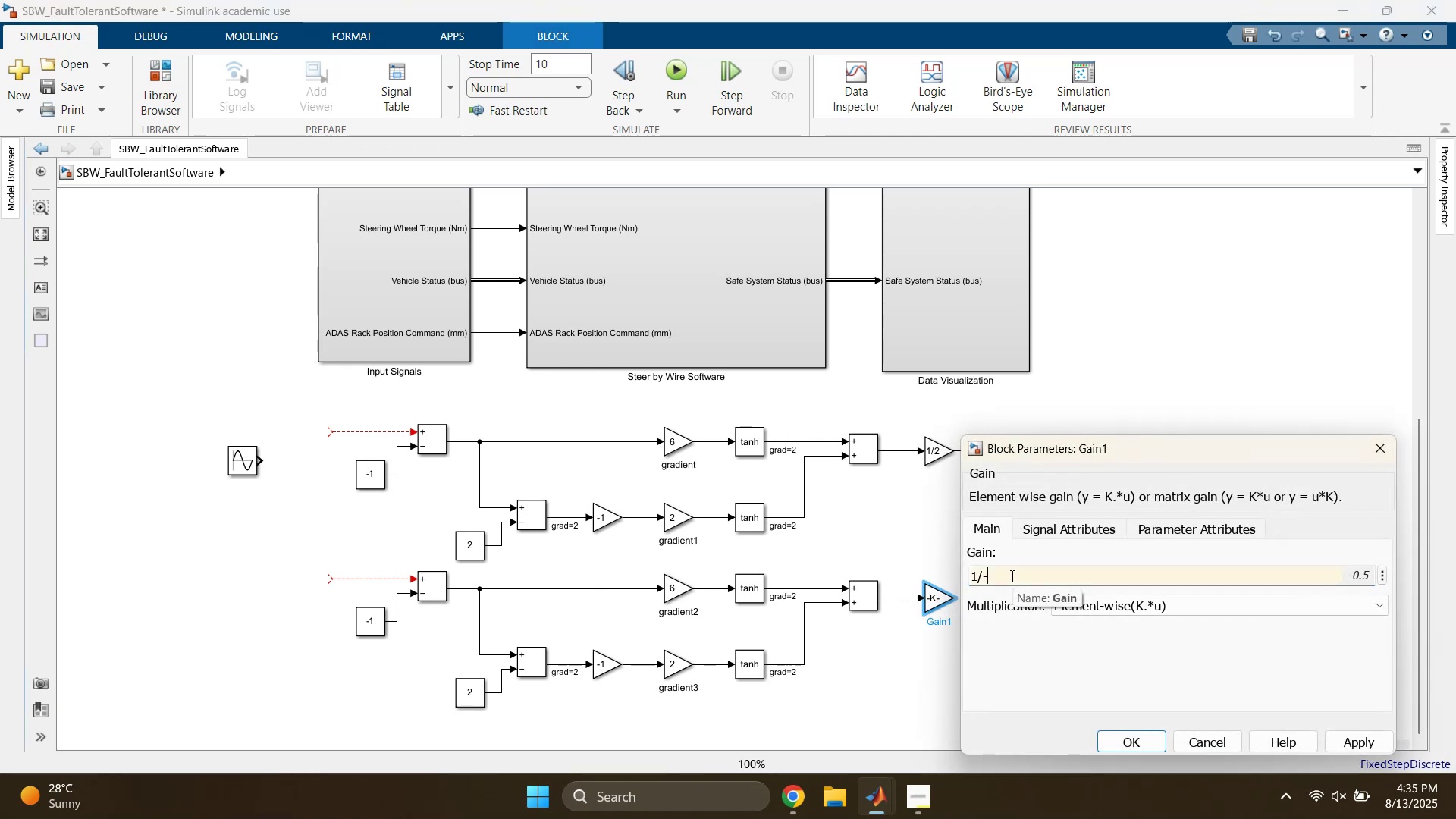 
key(Backspace)
 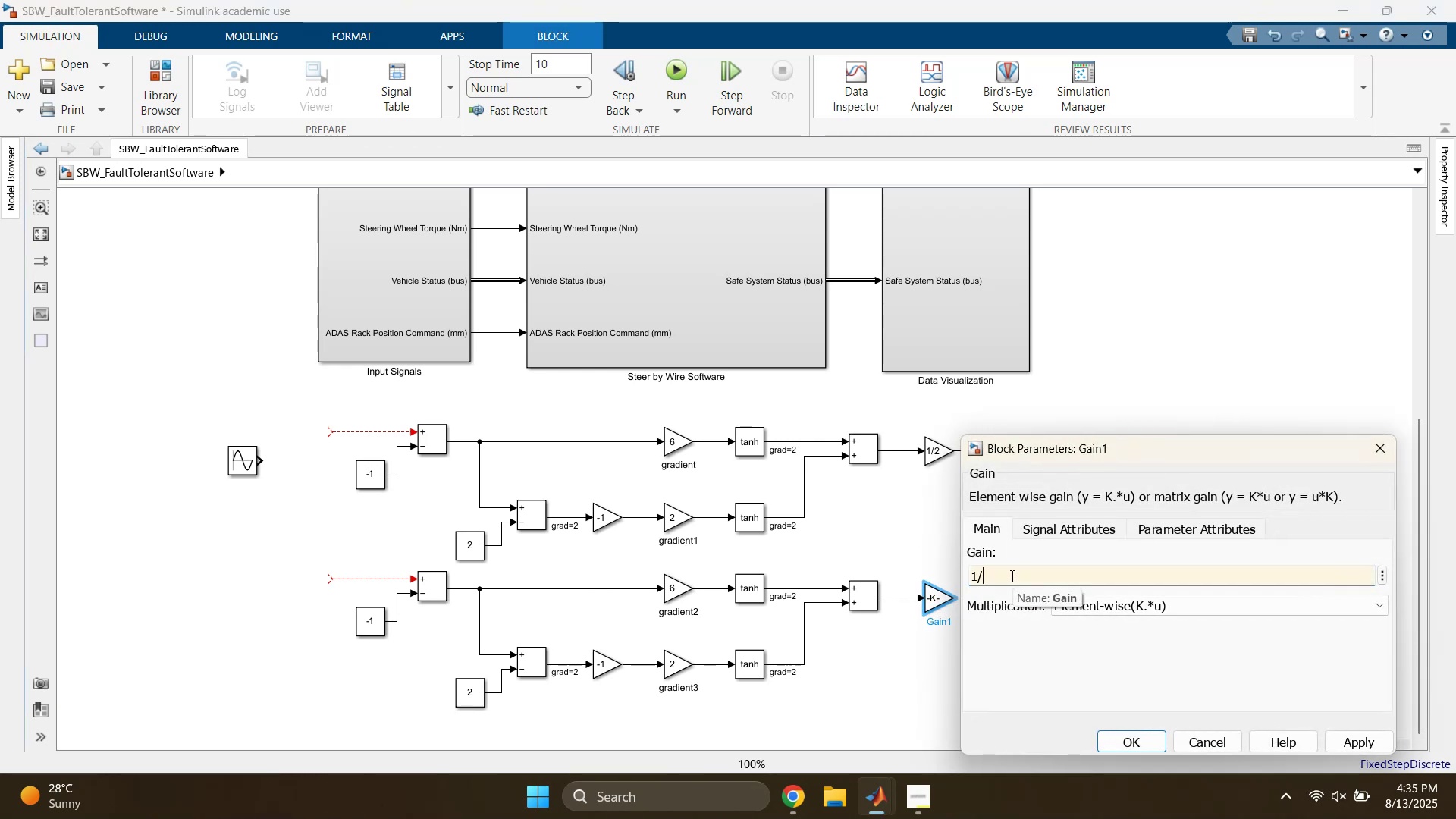 
key(2)
 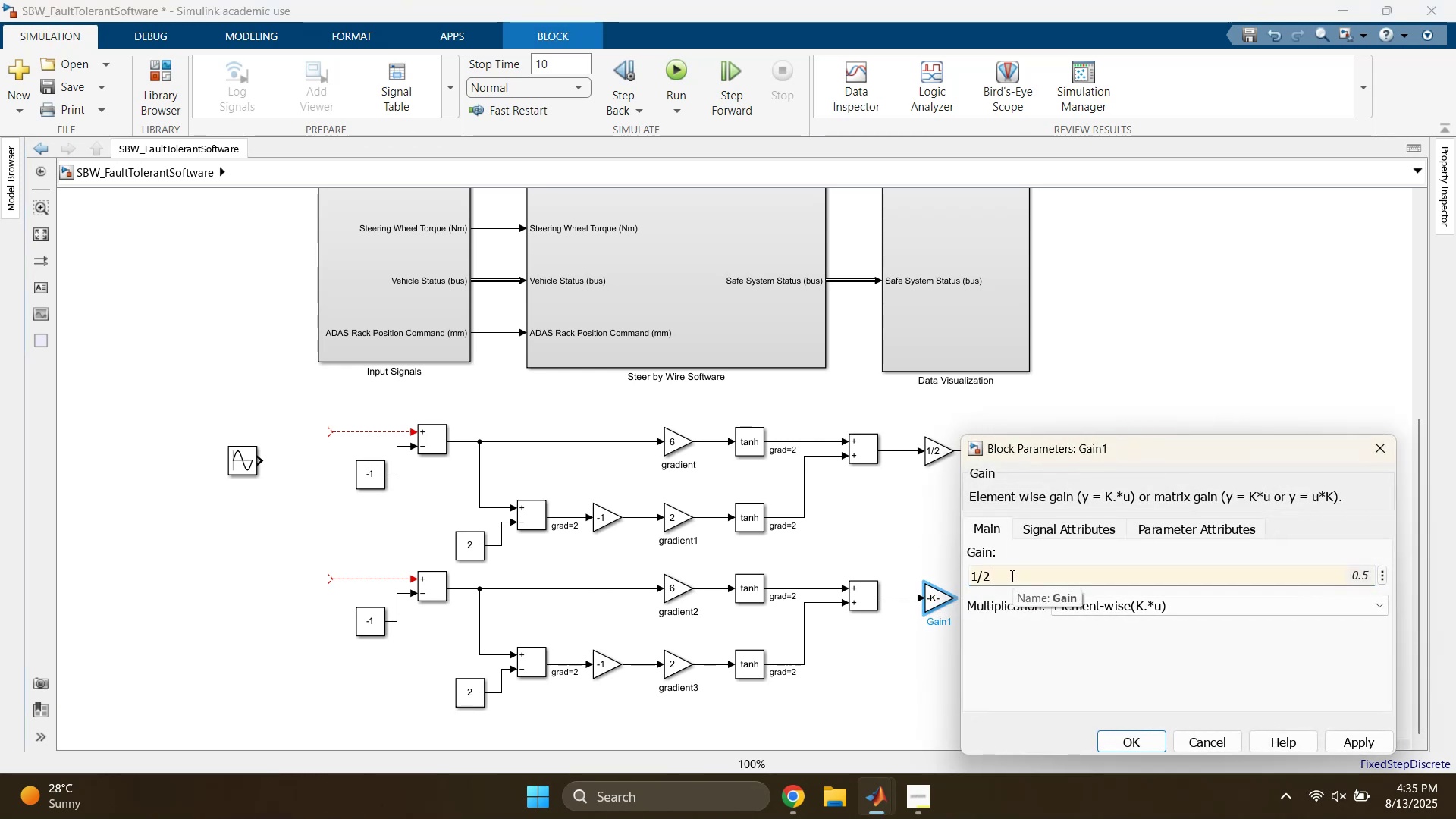 
key(ArrowLeft)
 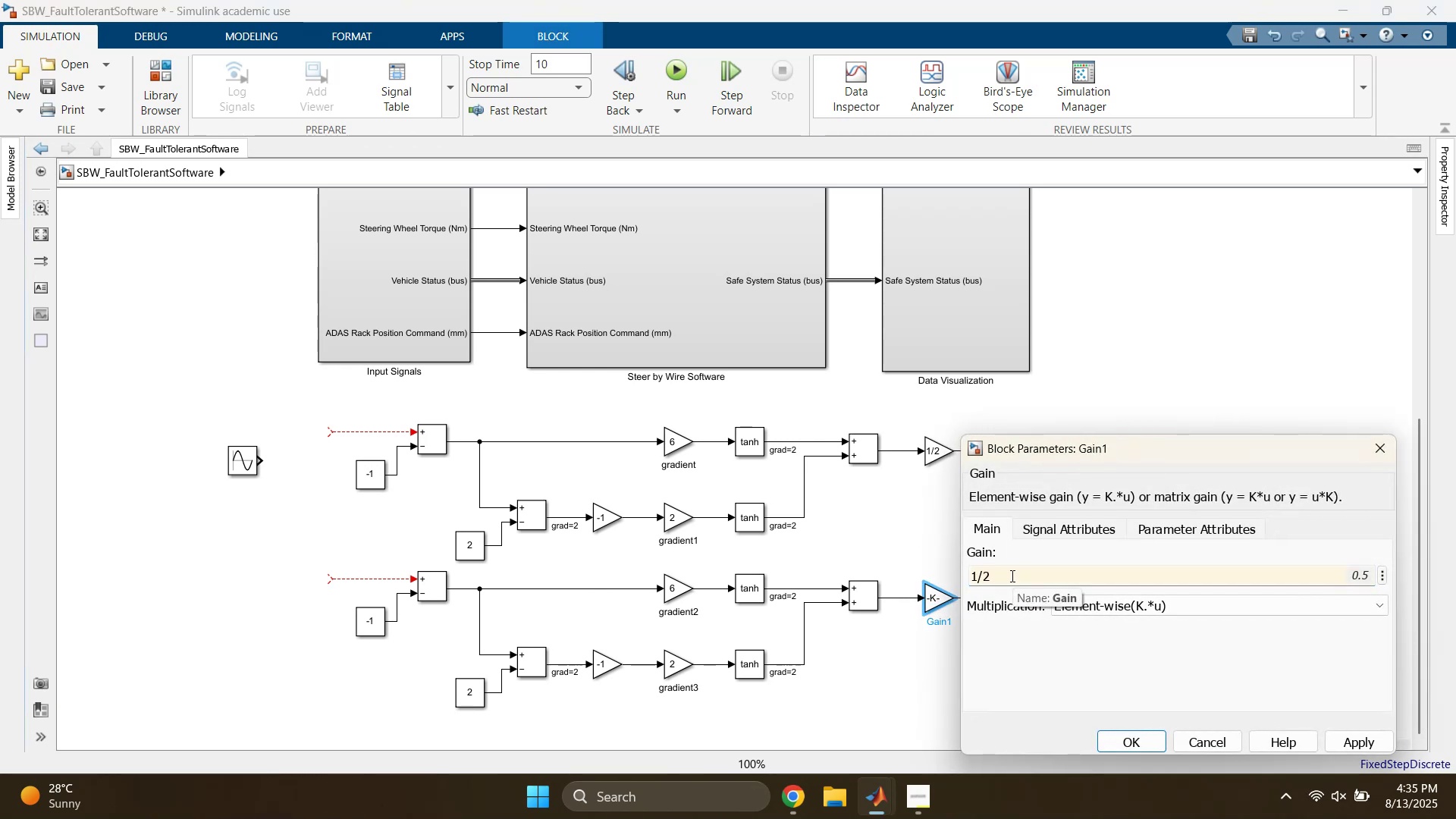 
key(ArrowLeft)
 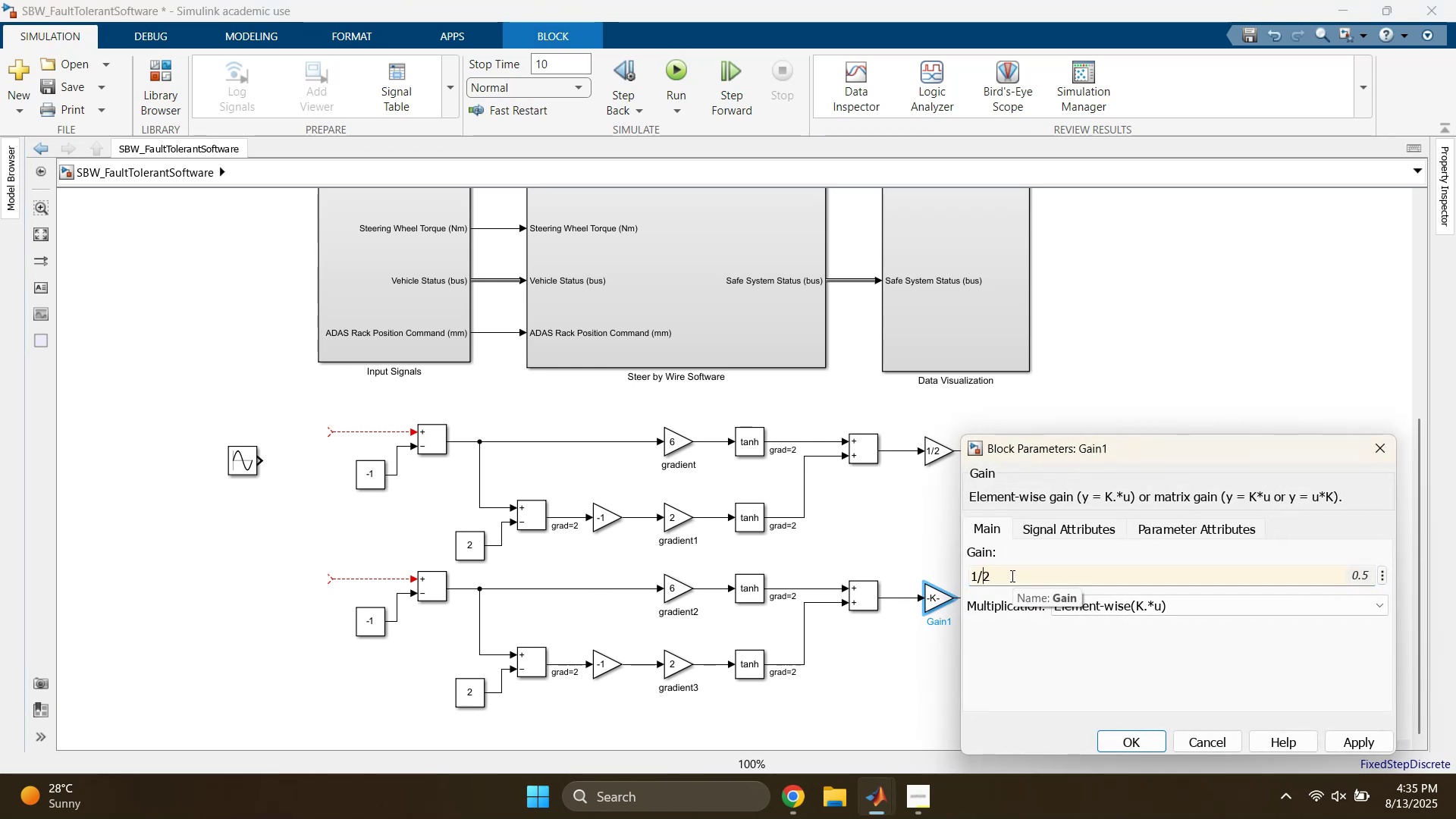 
key(ArrowLeft)
 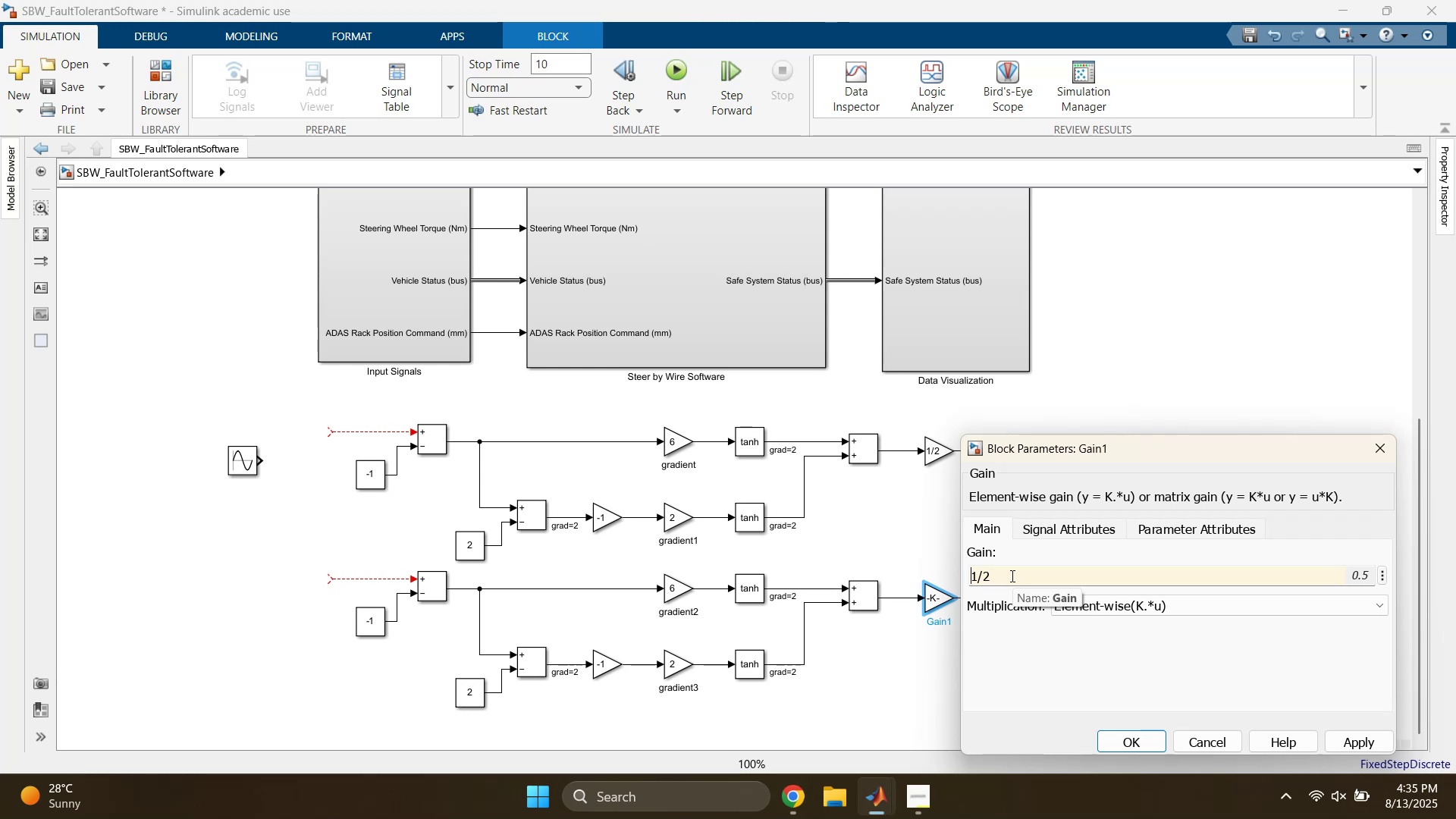 
key(Minus)
 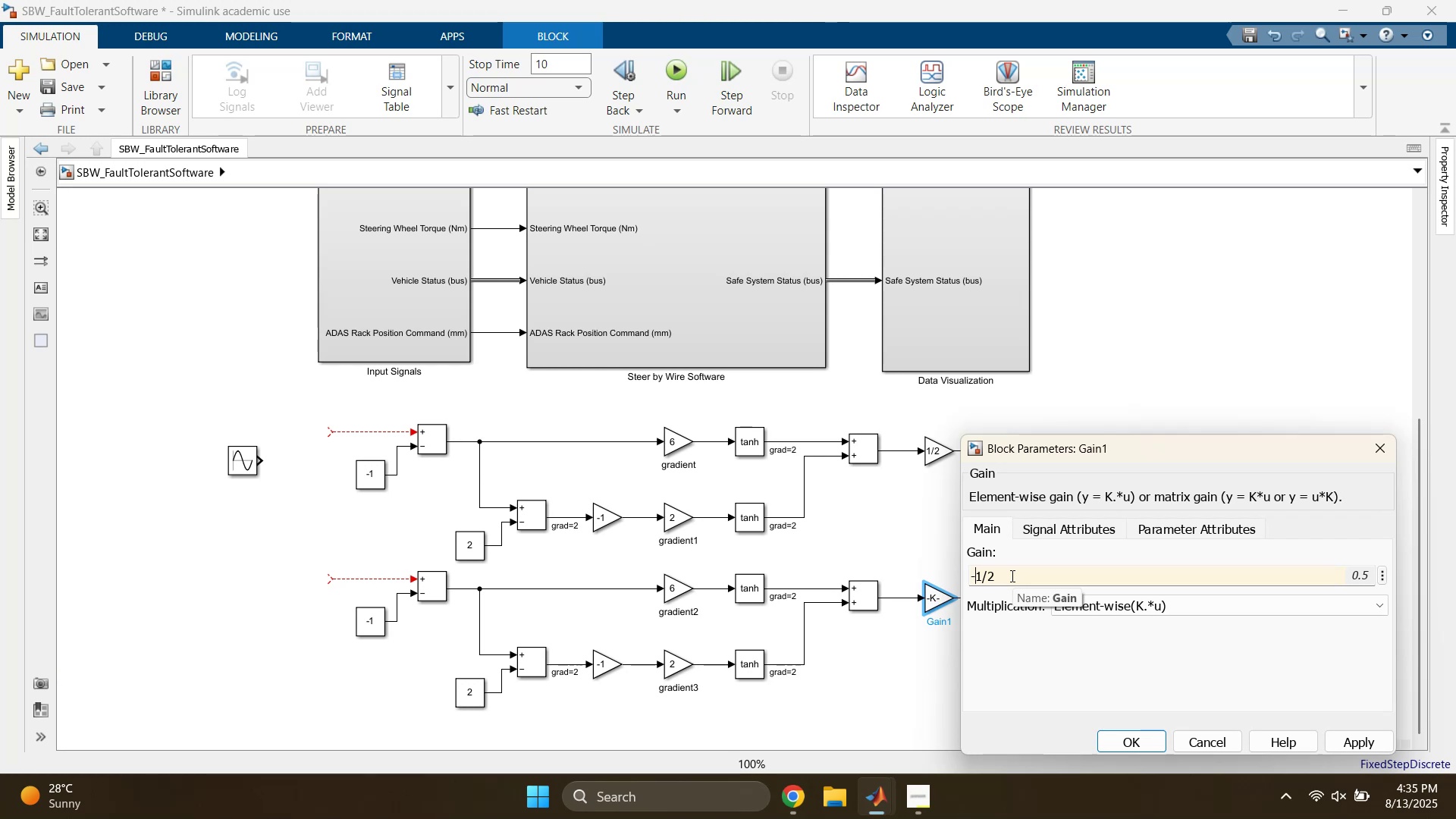 
key(Enter)
 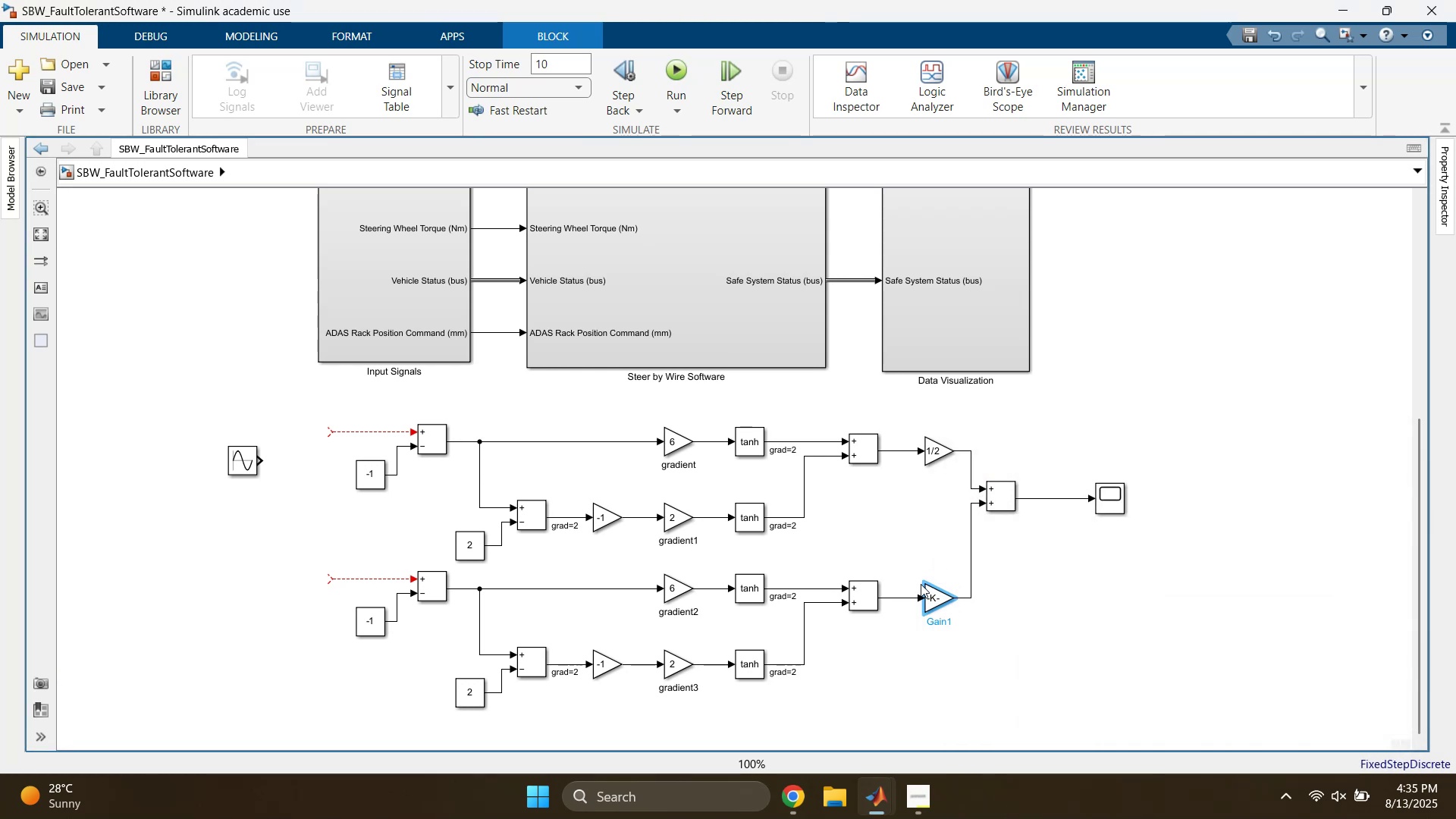 
left_click_drag(start_coordinate=[927, 583], to_coordinate=[917, 583])
 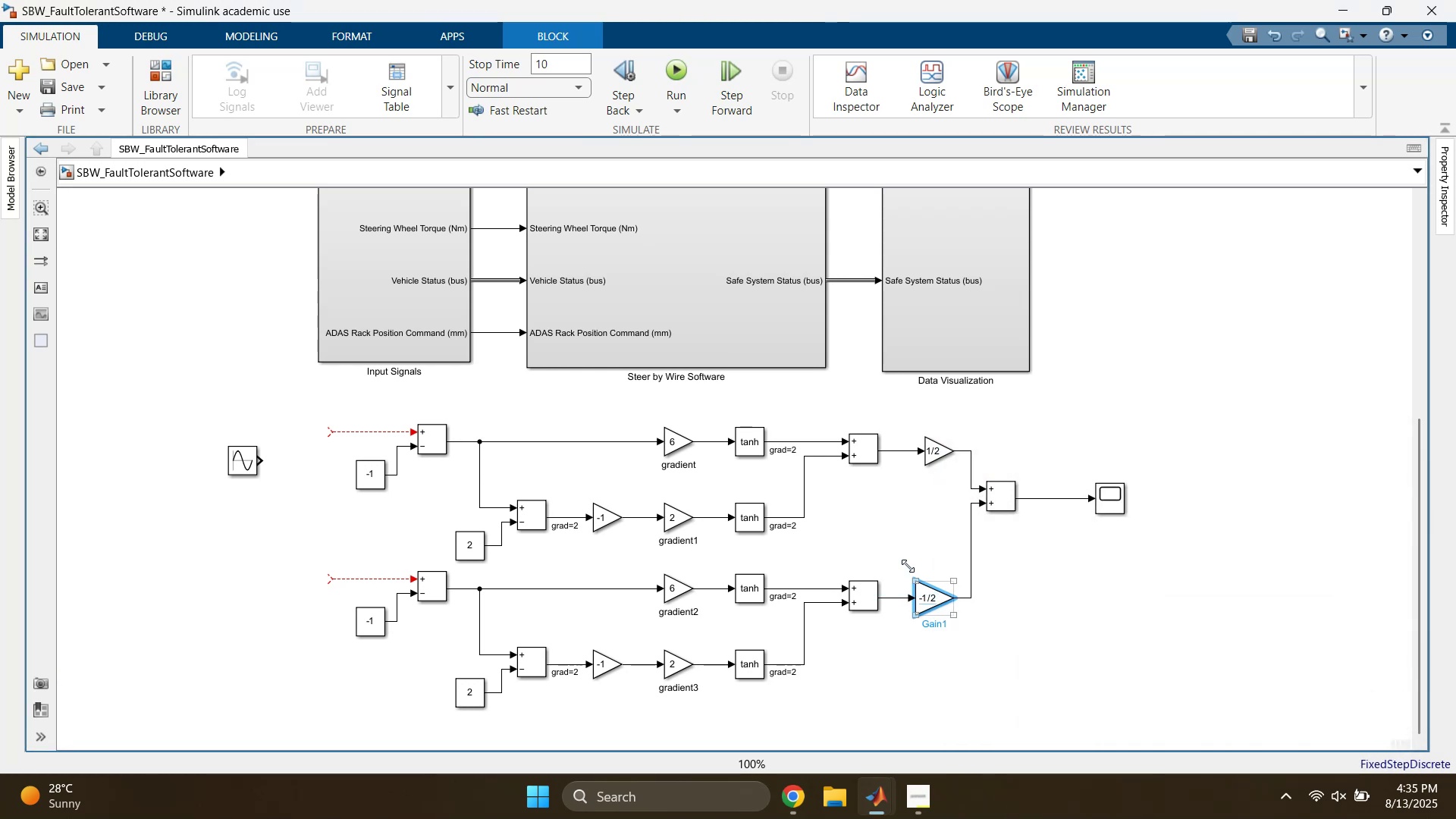 
left_click([898, 541])
 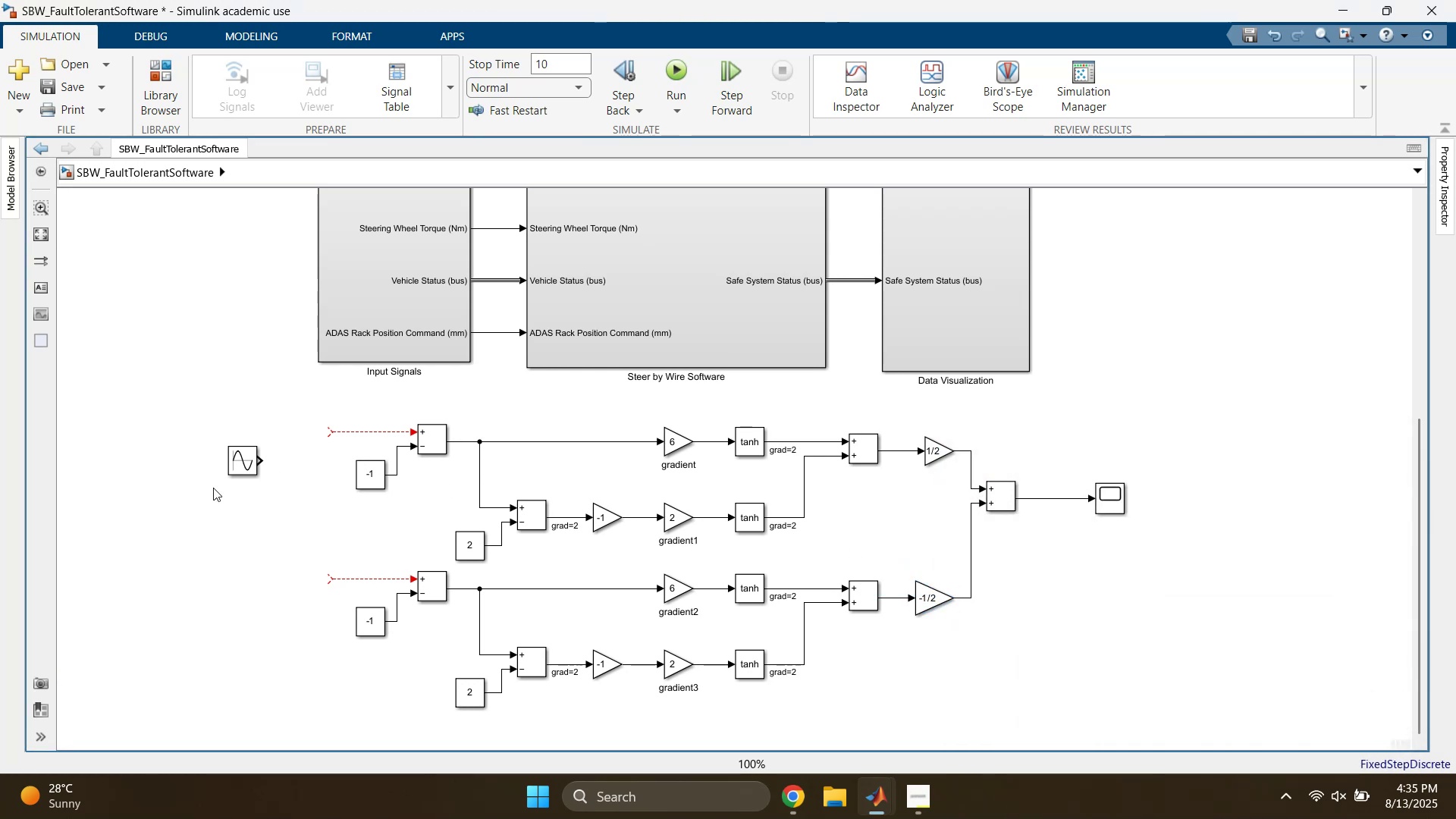 
double_click([275, 524])
 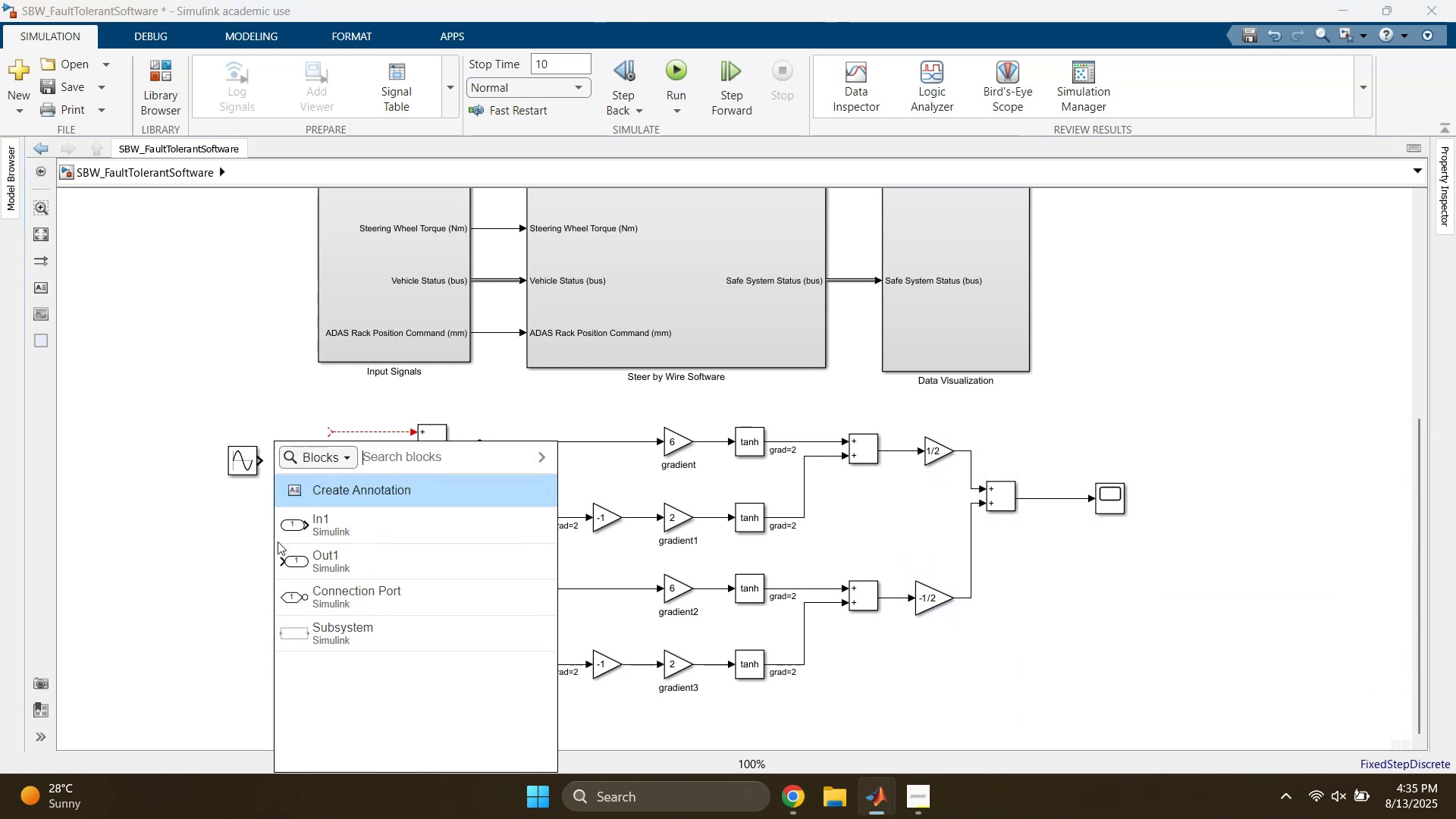 
left_click([218, 557])
 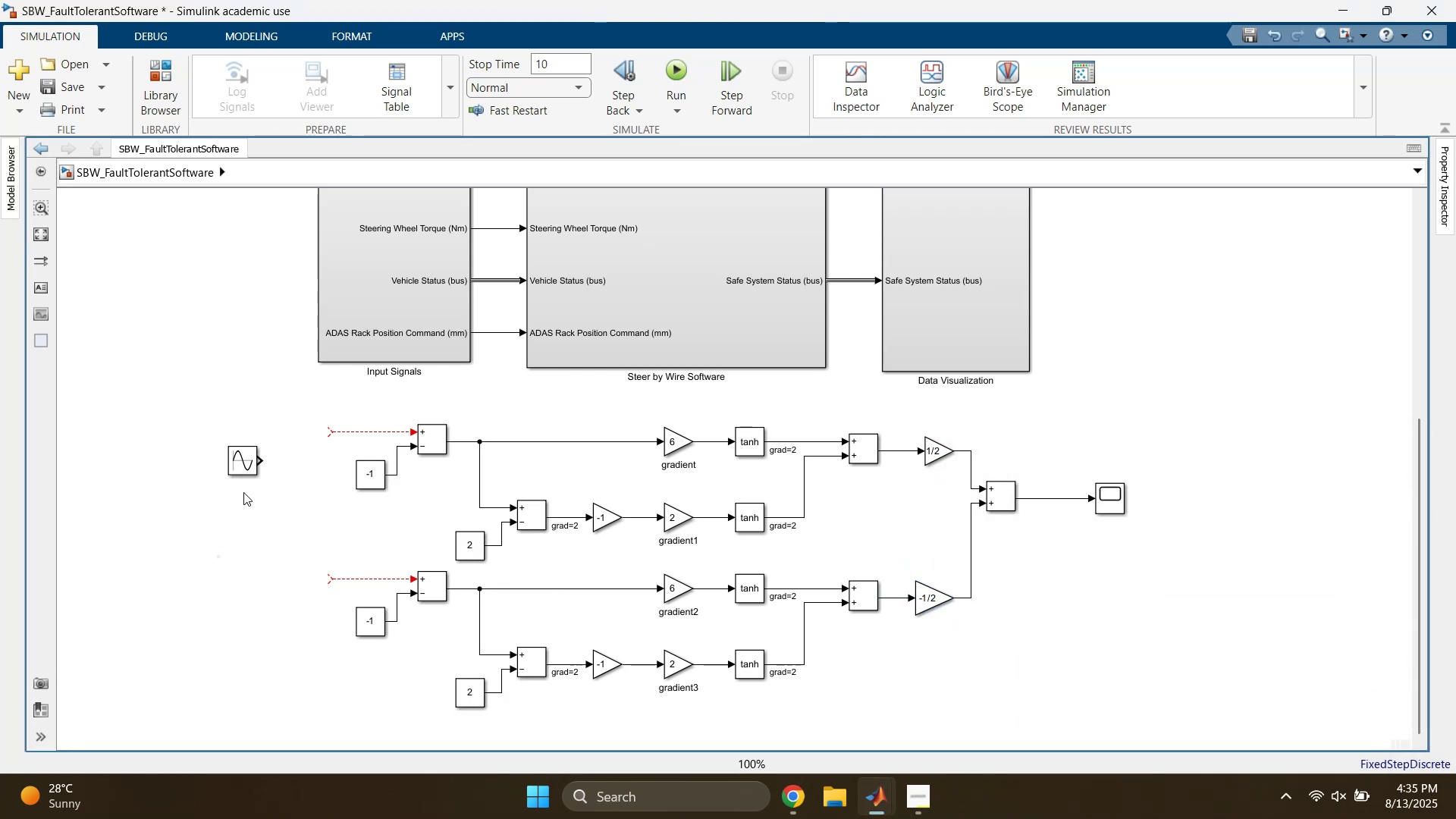 
left_click_drag(start_coordinate=[246, 463], to_coordinate=[228, 488])
 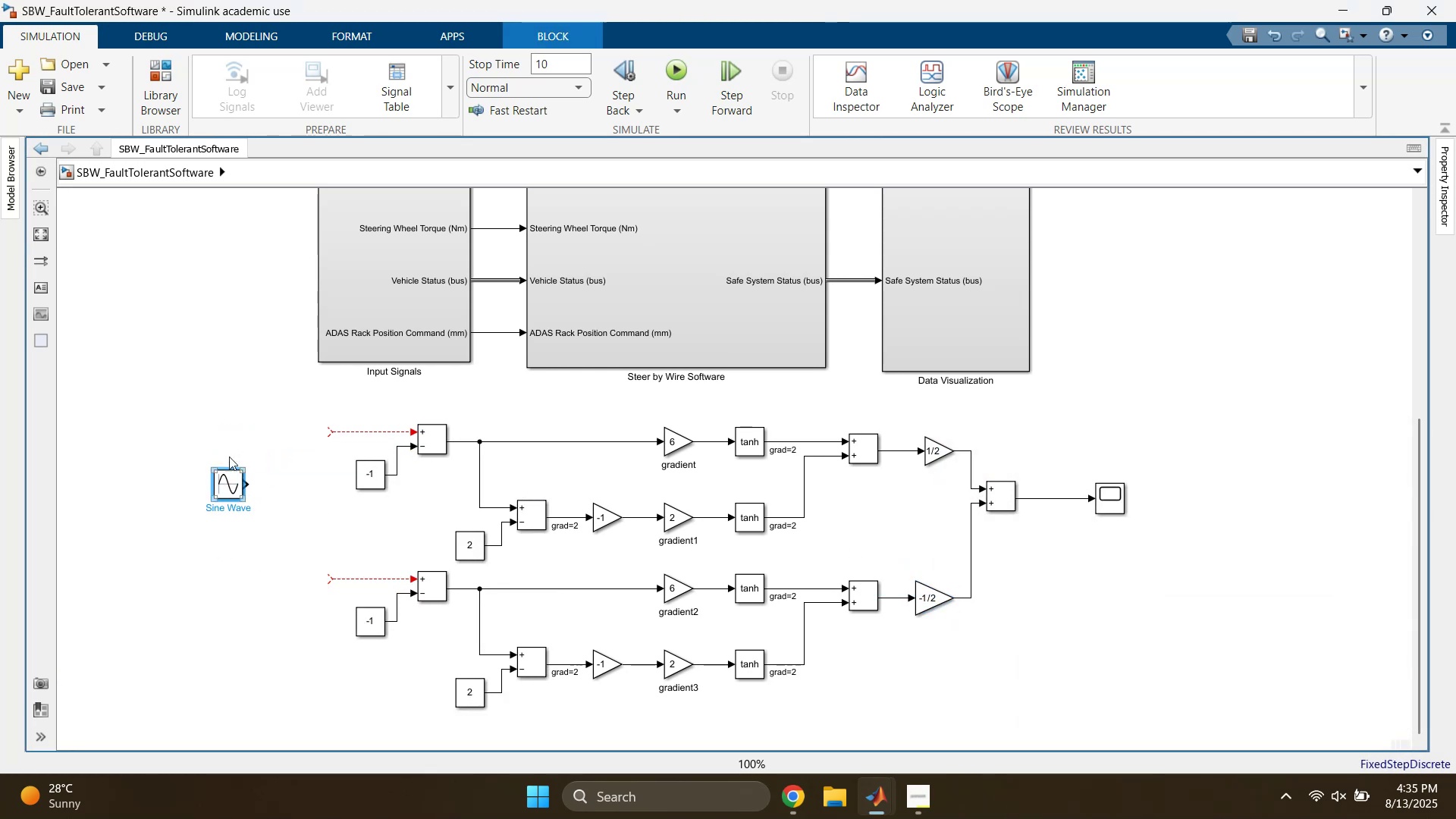 
left_click([230, 415])
 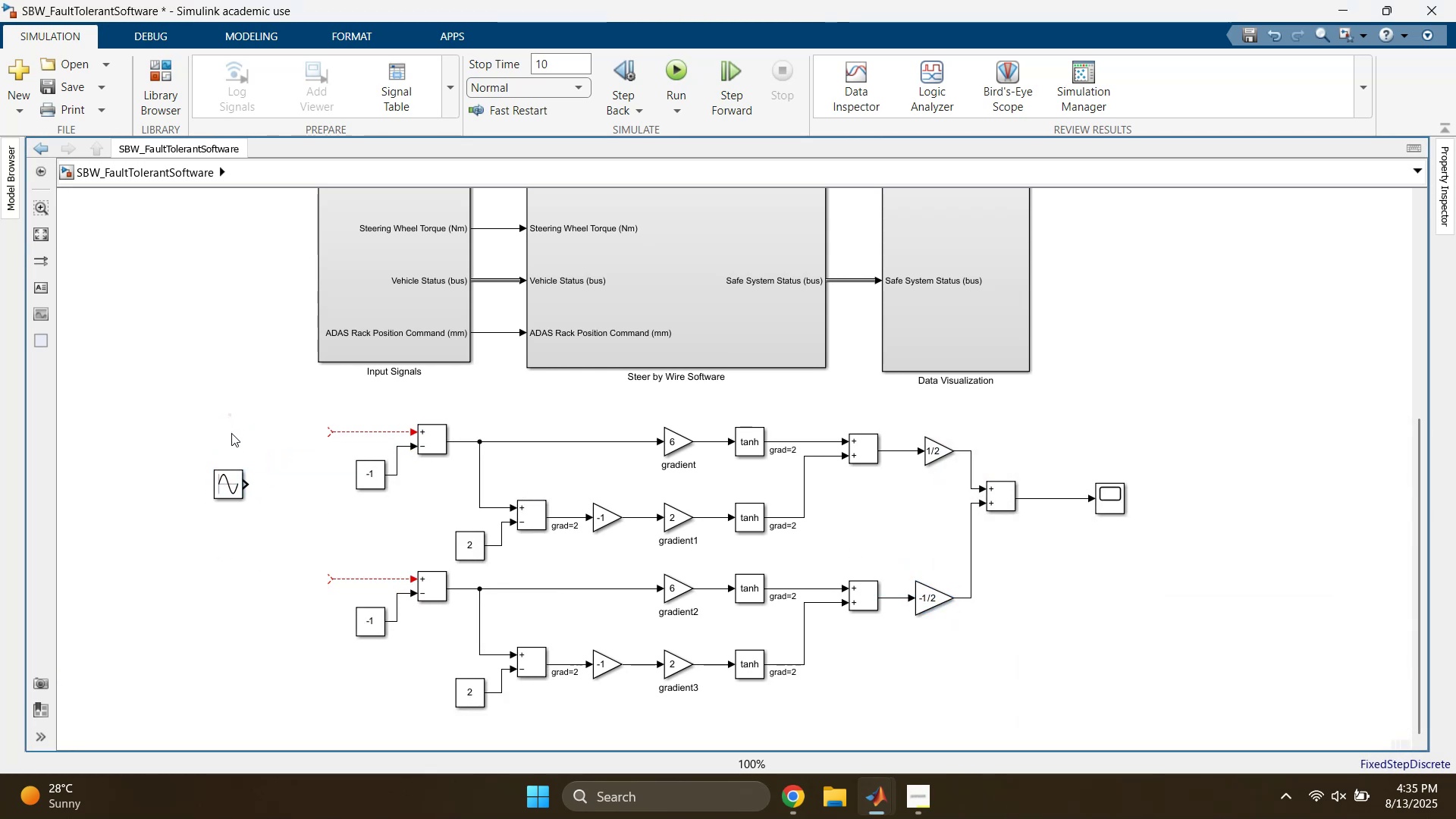 
left_click_drag(start_coordinate=[231, 483], to_coordinate=[231, 497])
 